 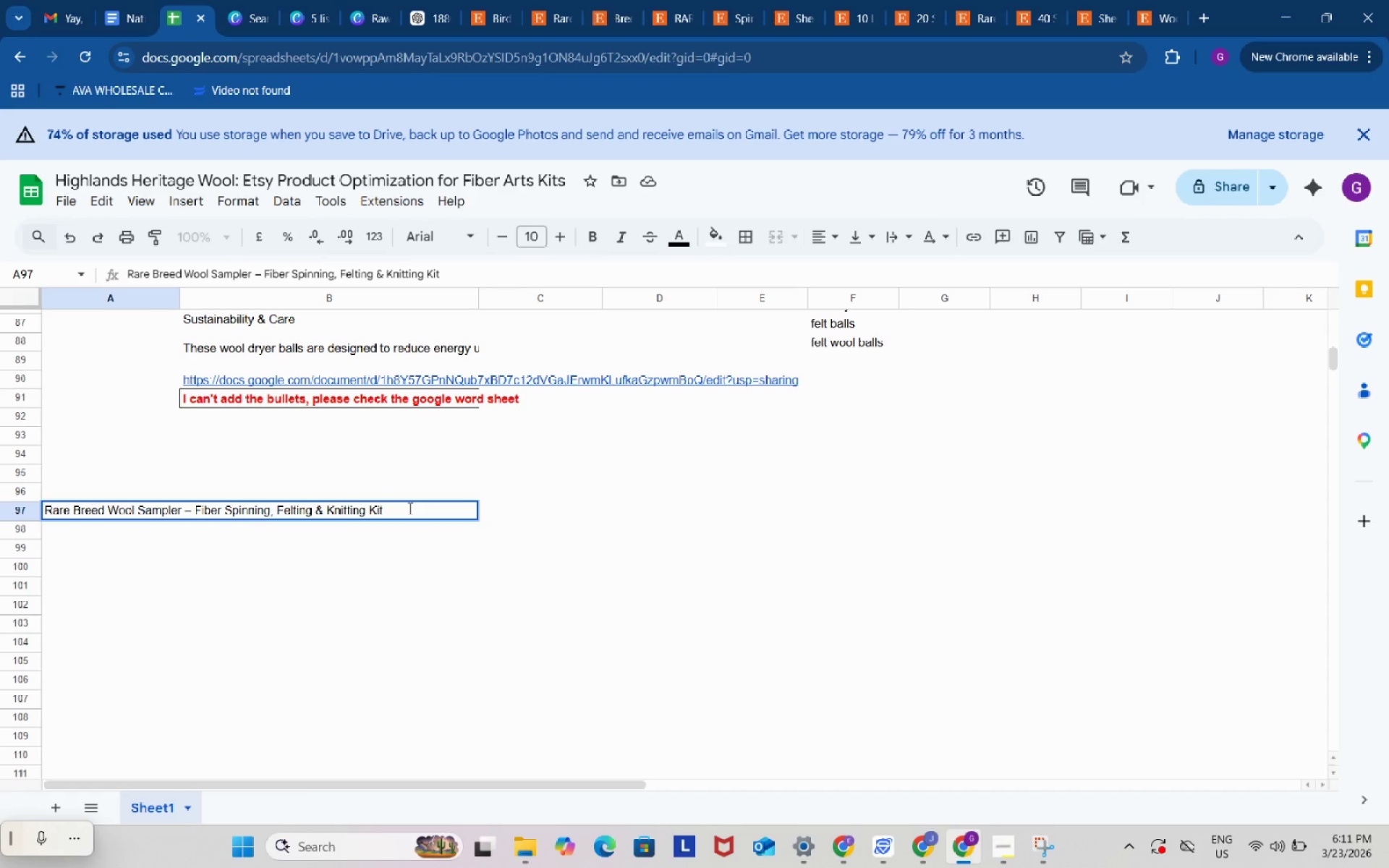 
type(, Variety Pack)
 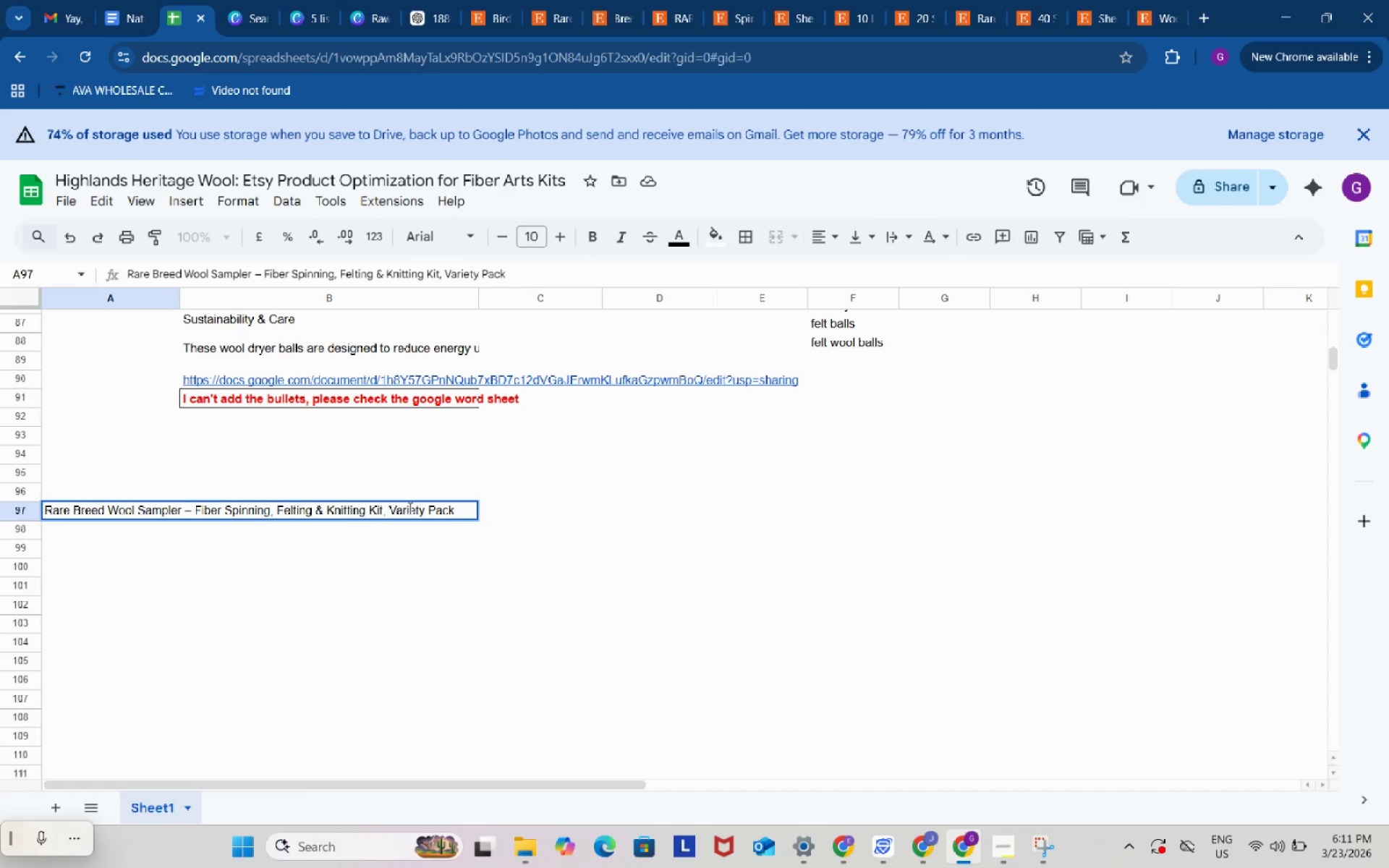 
left_click([388, 591])
 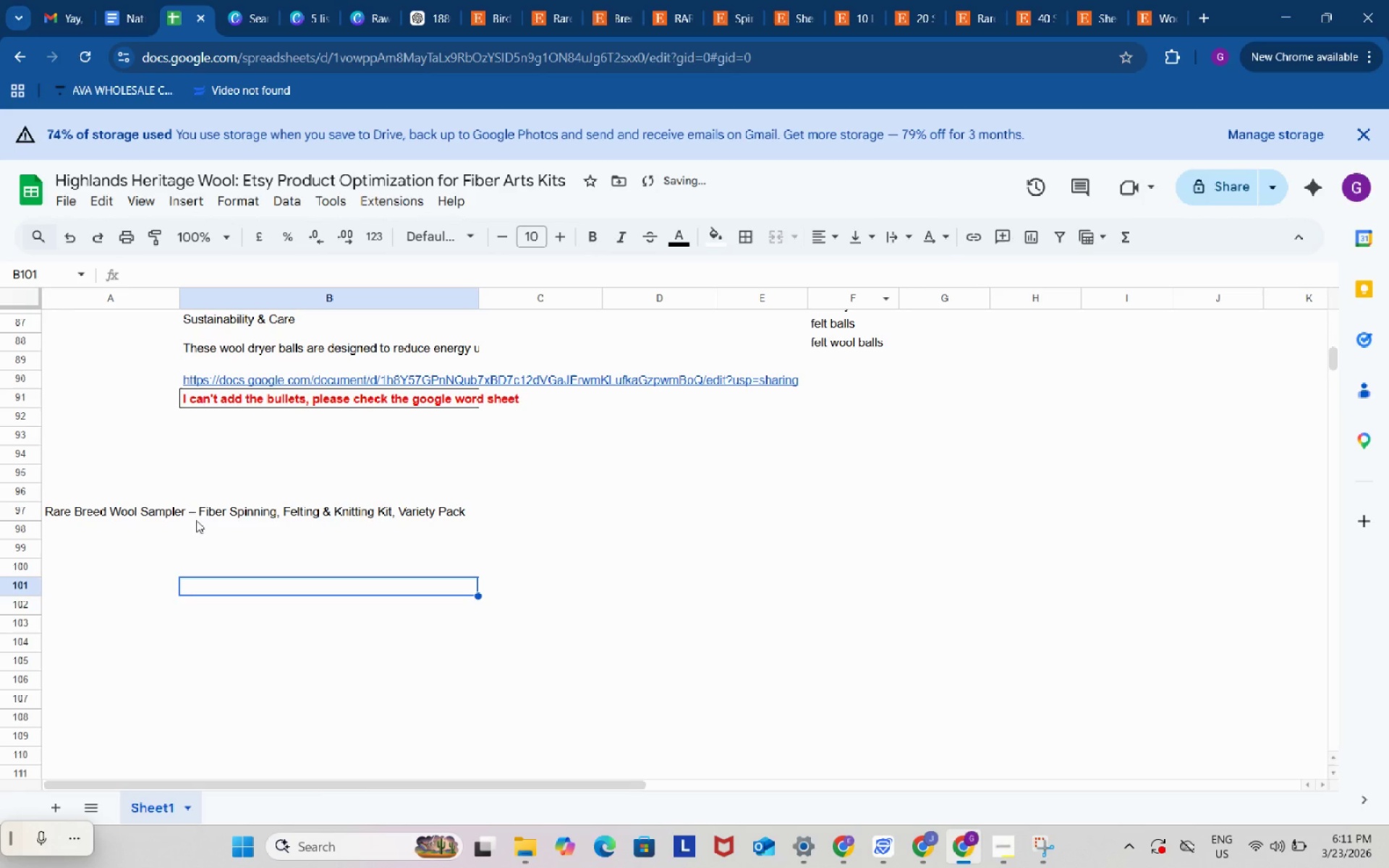 
left_click([182, 514])
 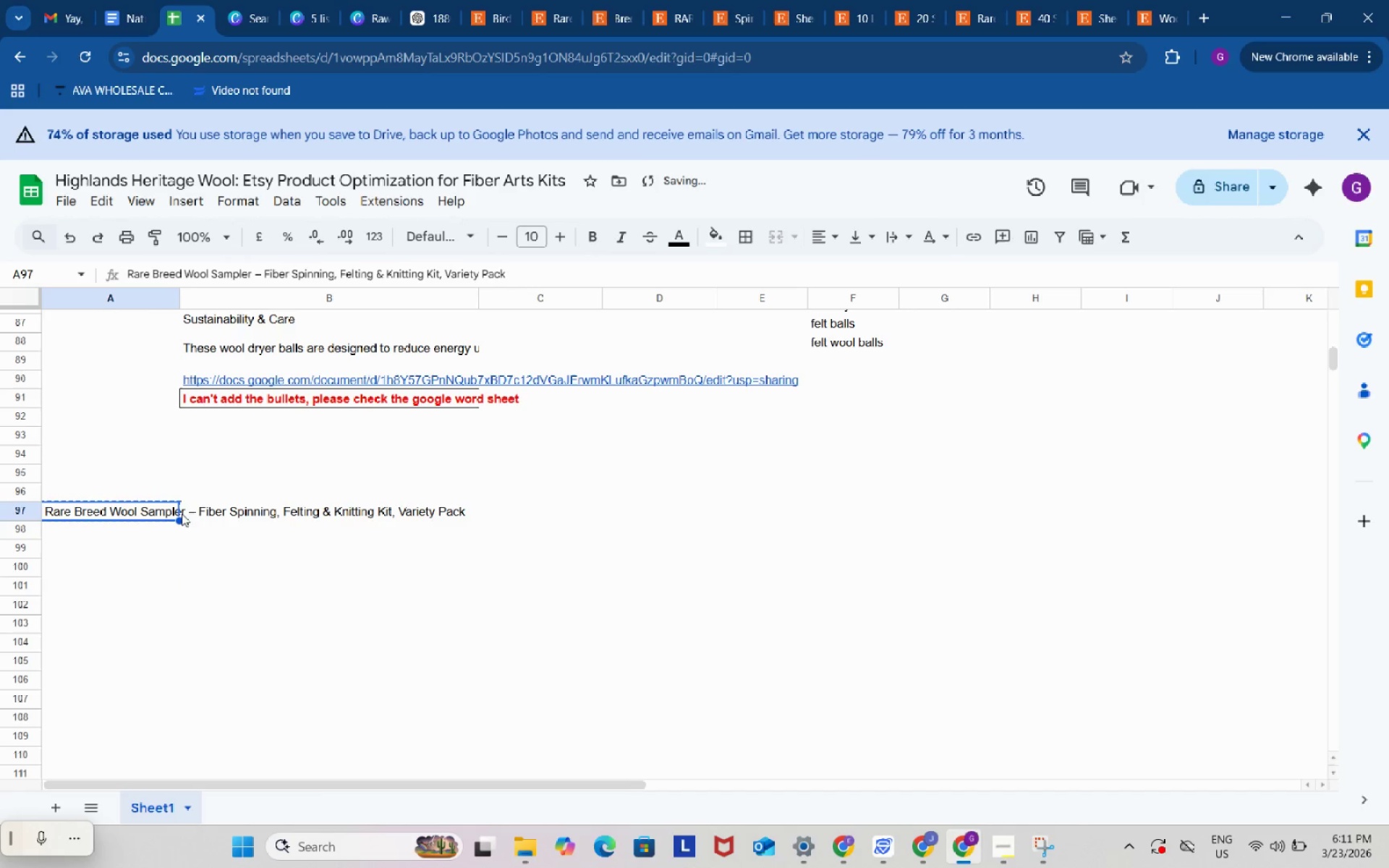 
key(Control+ControlLeft)
 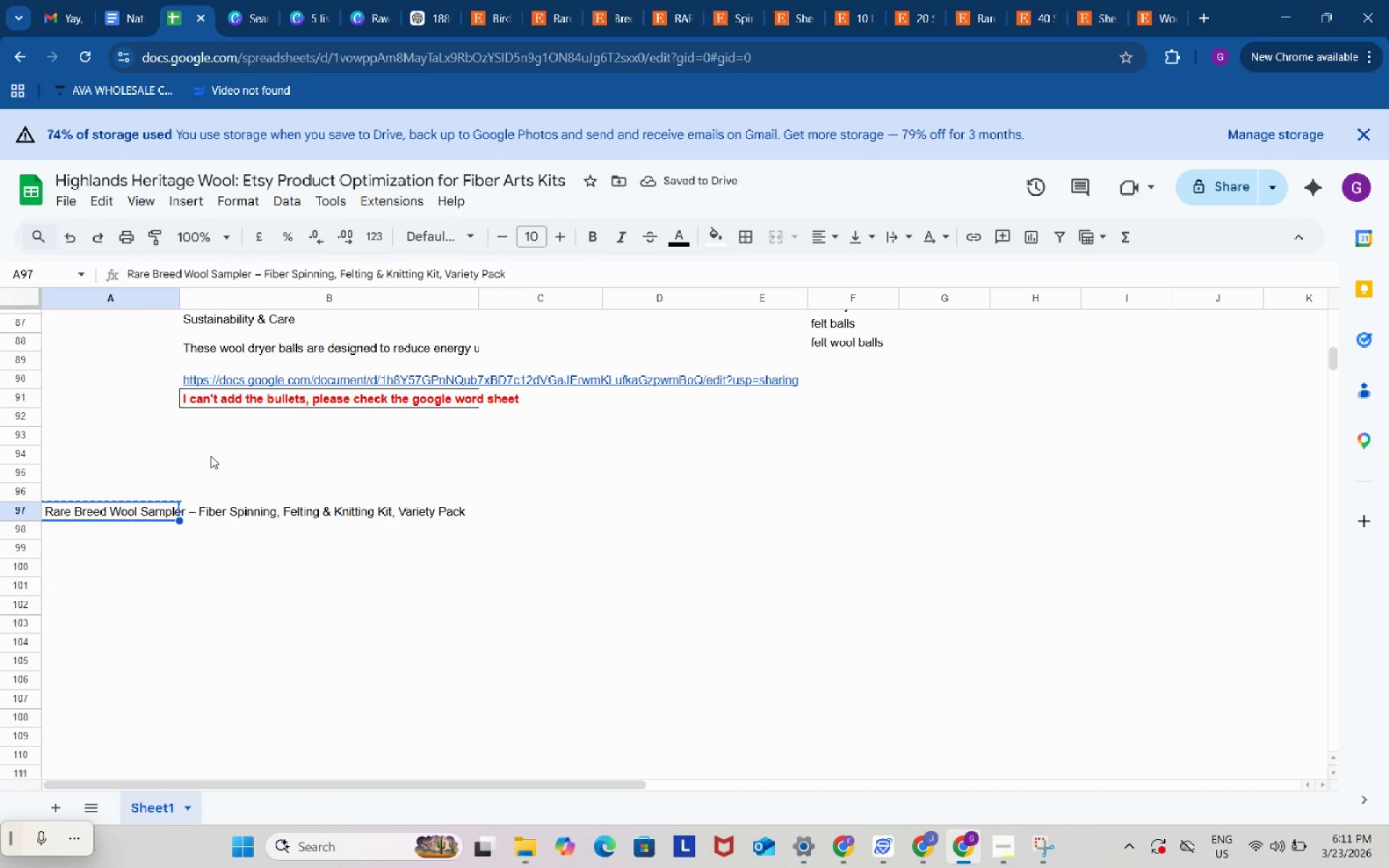 
key(Control+C)
 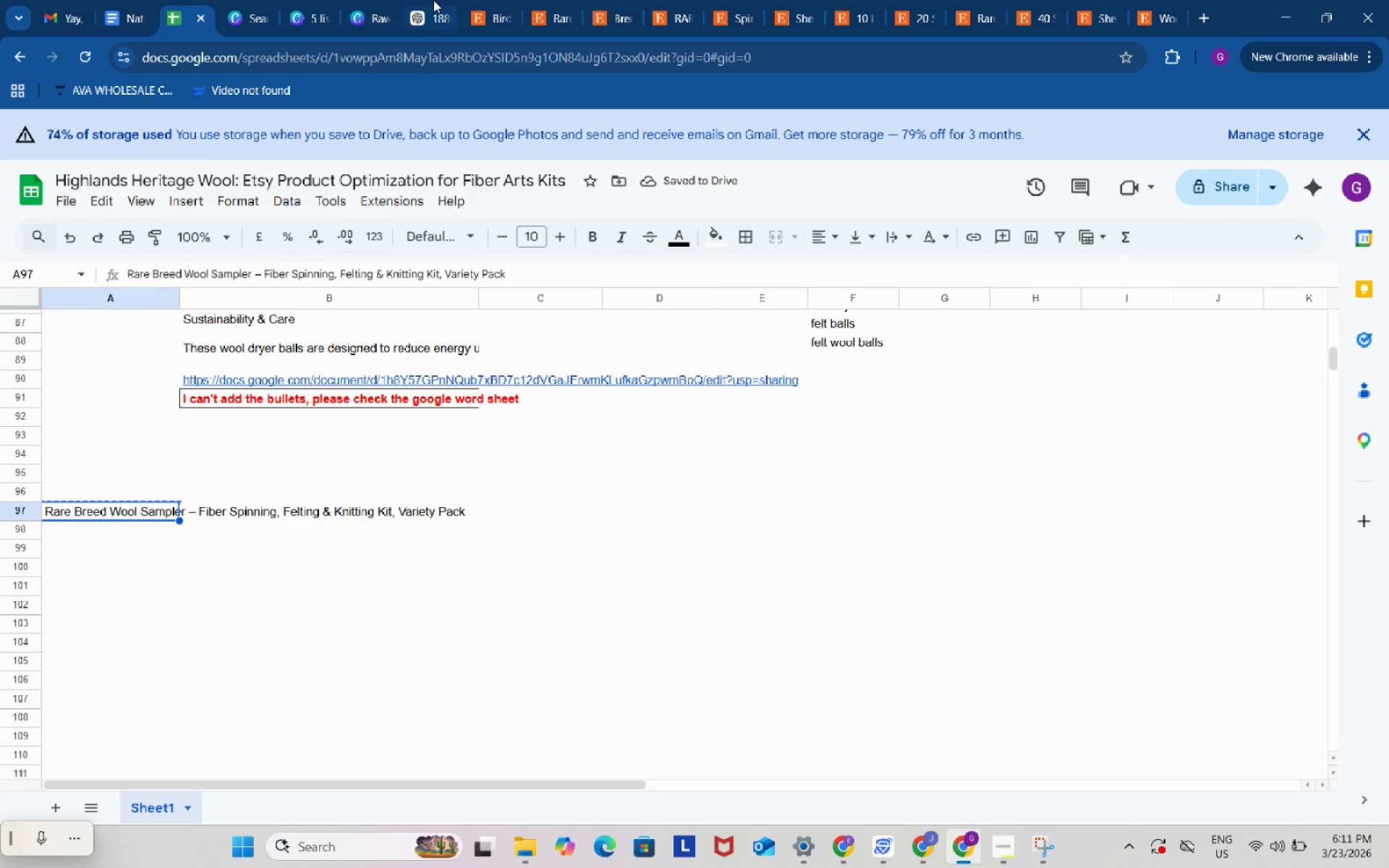 
left_click([433, 0])
 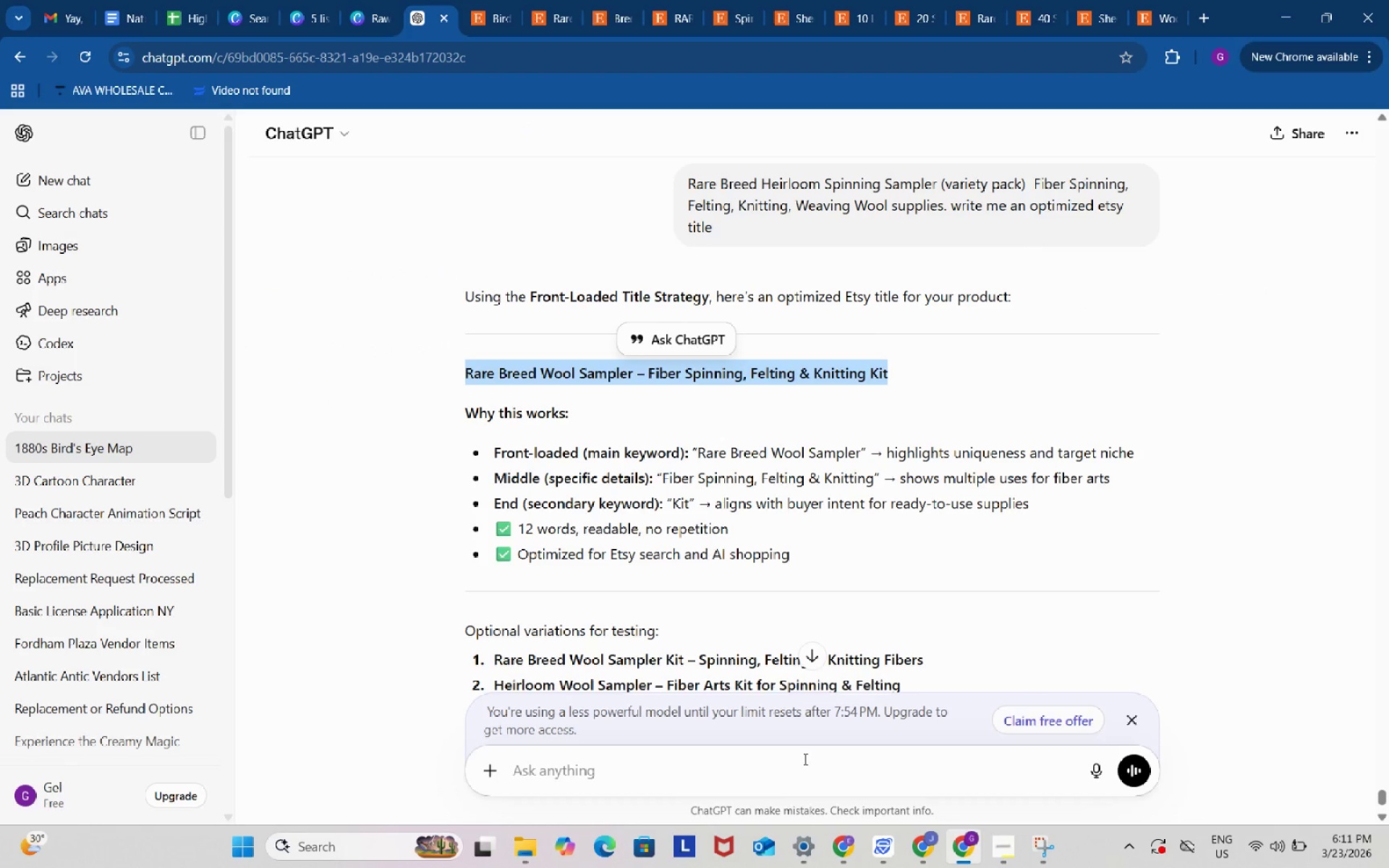 
left_click([804, 759])
 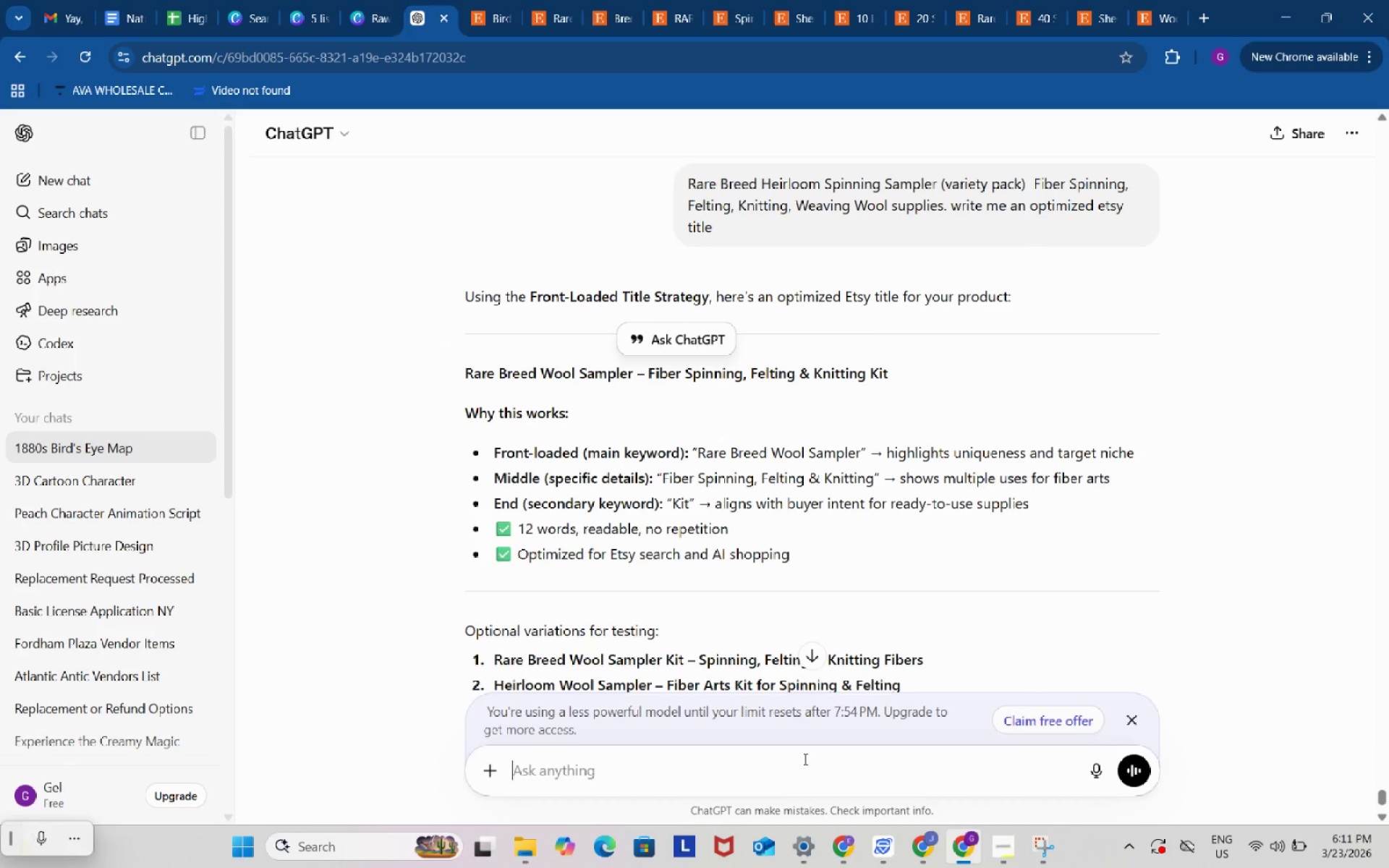 
key(Control+ControlLeft)
 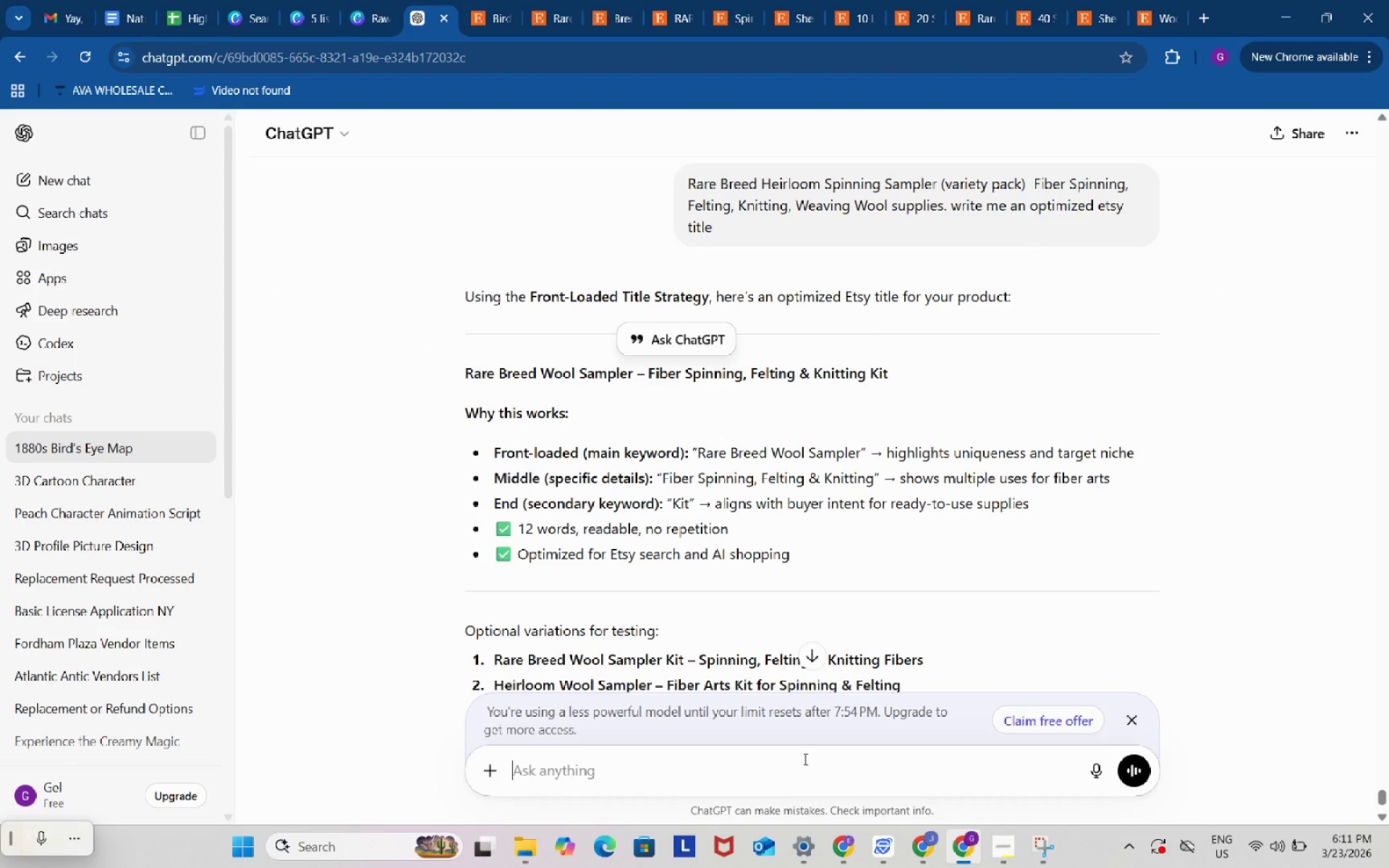 
key(Control+V)
 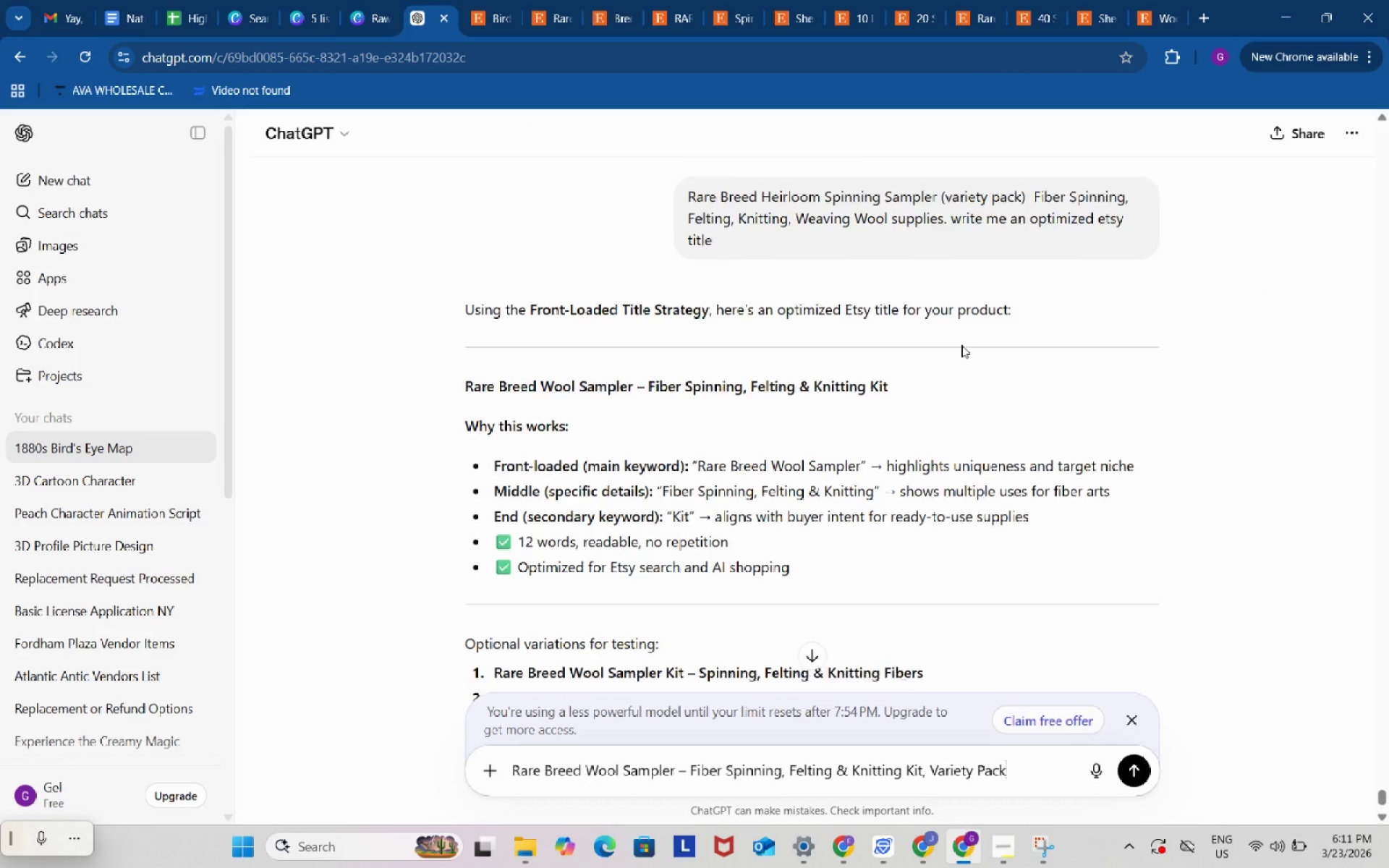 
scroll: coordinate [964, 331], scroll_direction: up, amount: 24.0
 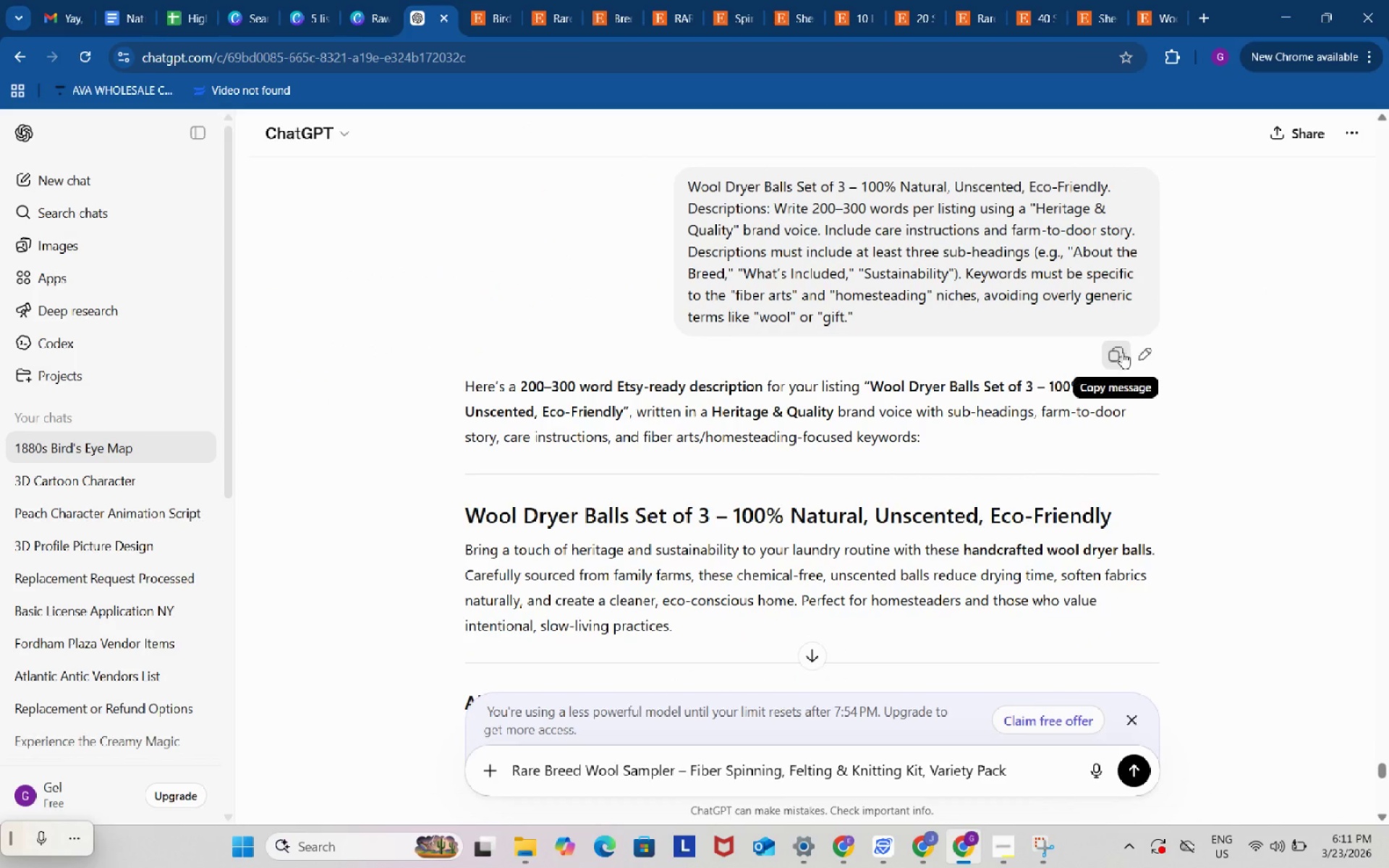 
left_click([1121, 352])
 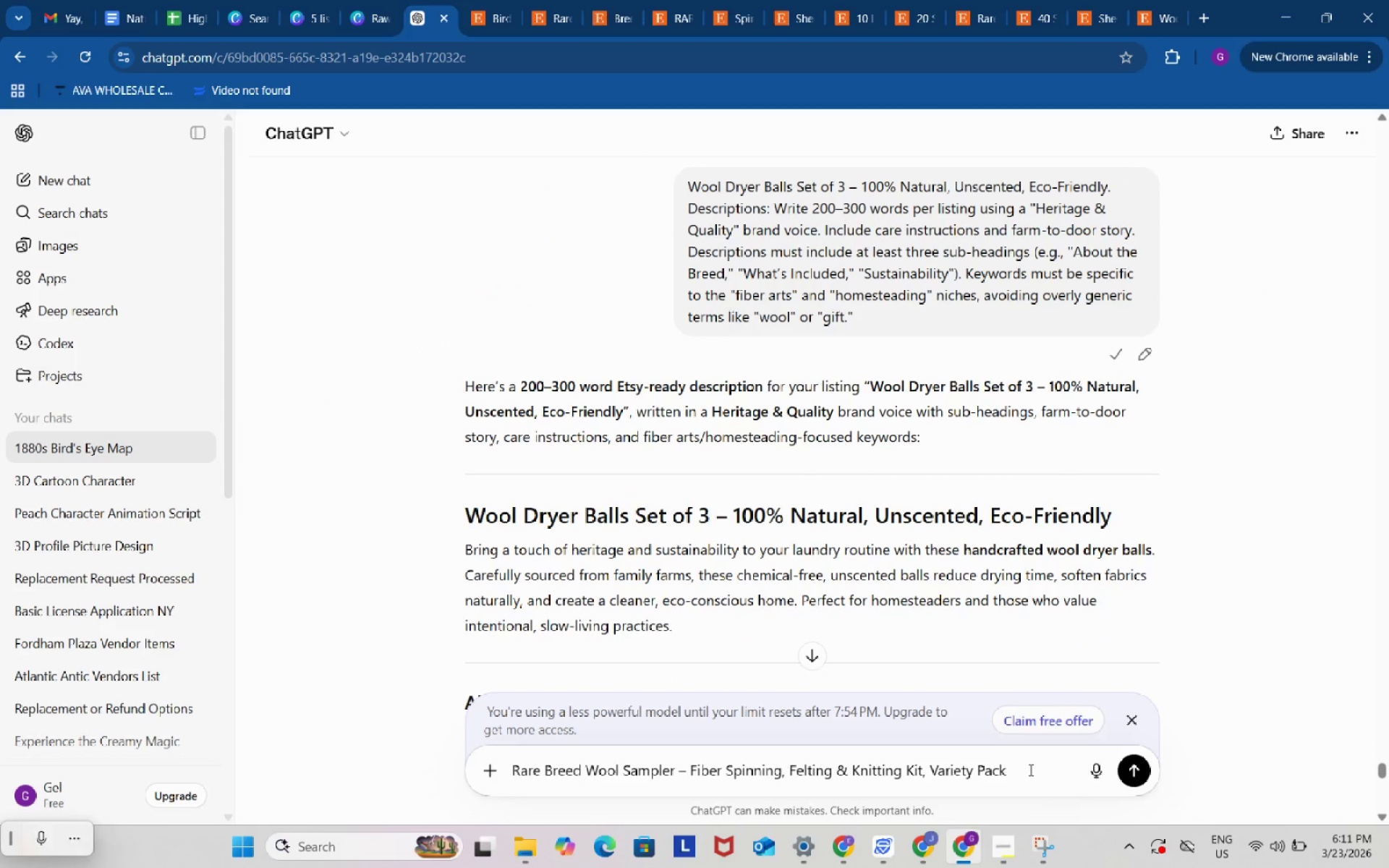 
left_click([1029, 770])
 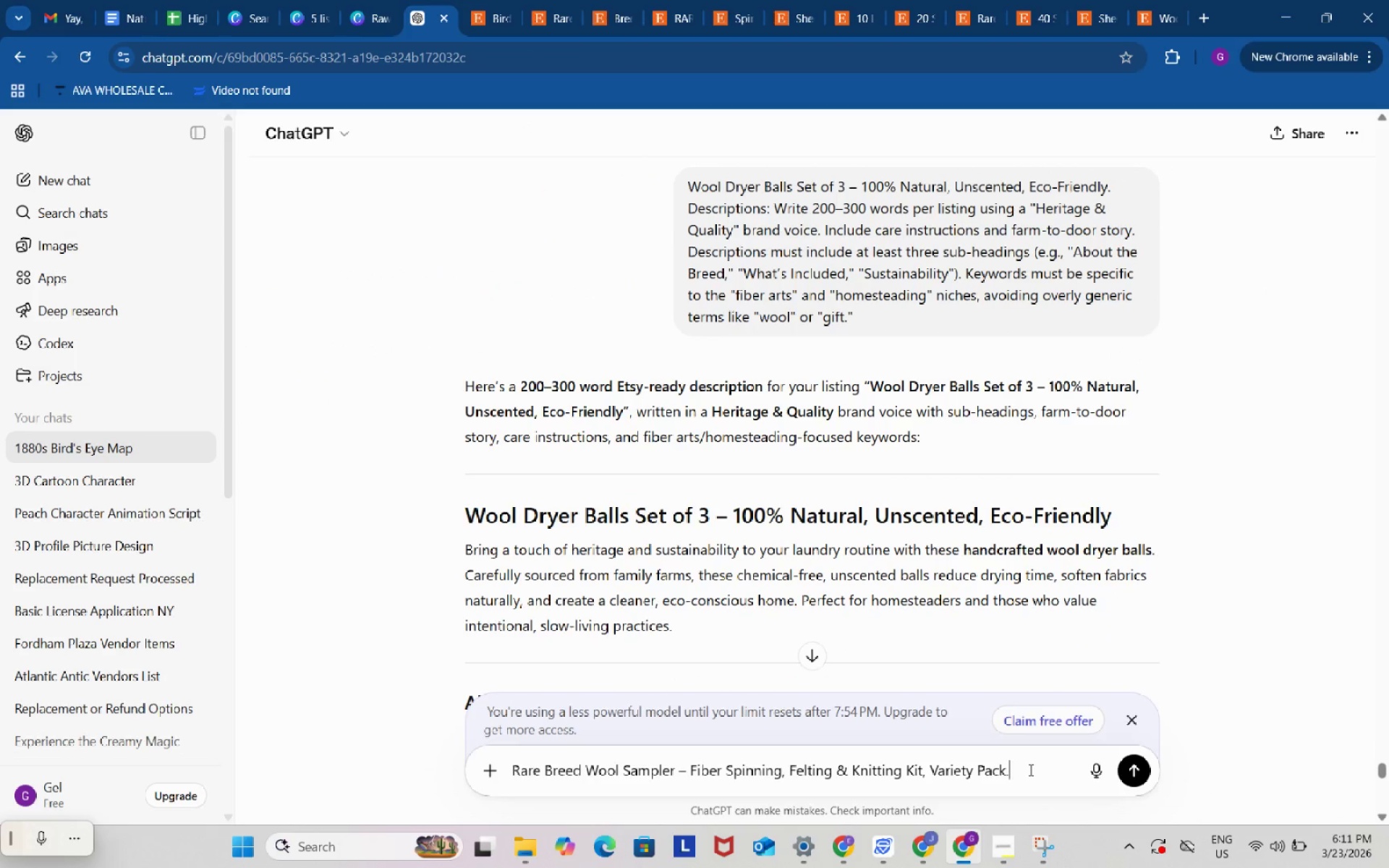 
key(Period)
 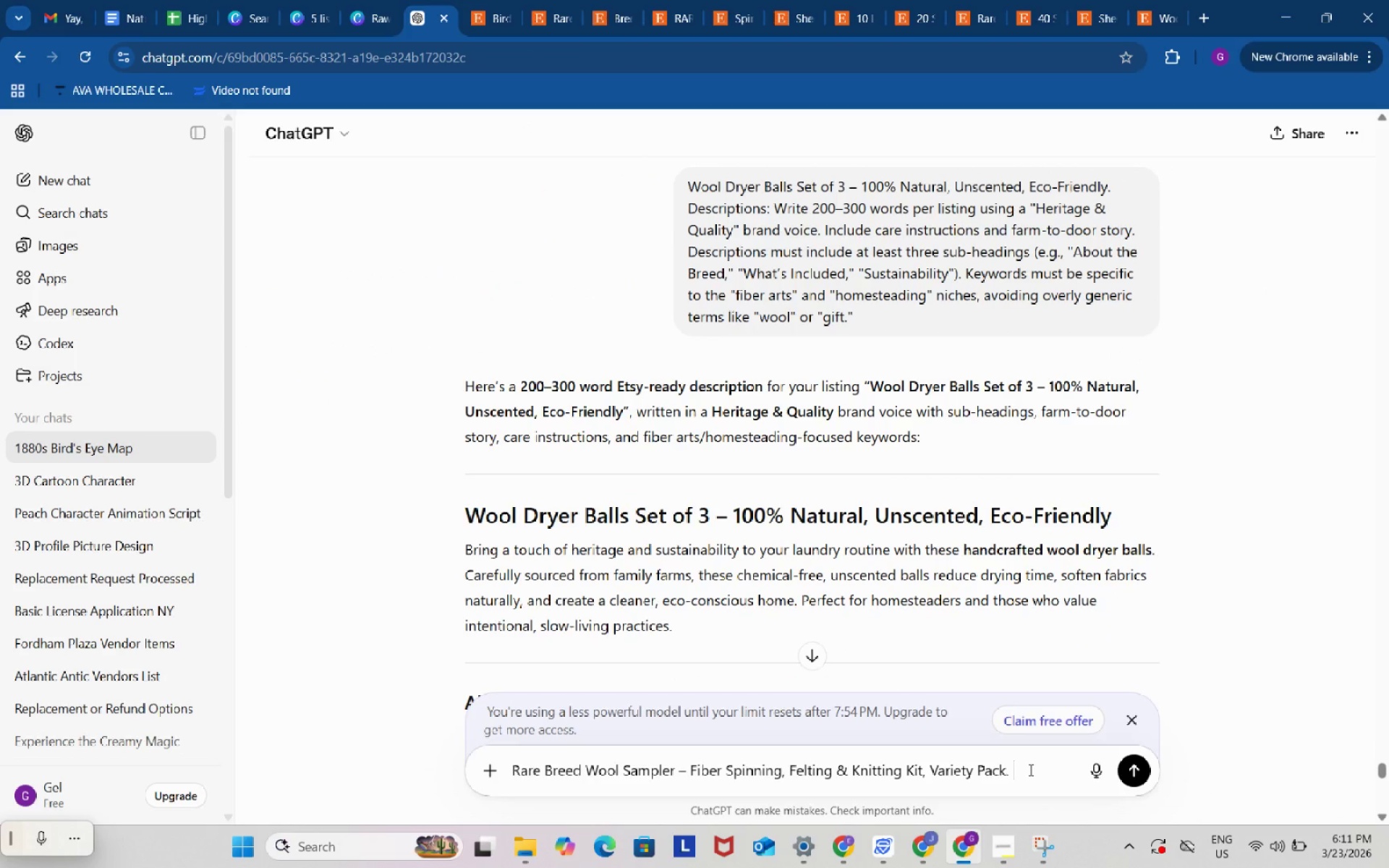 
key(Space)
 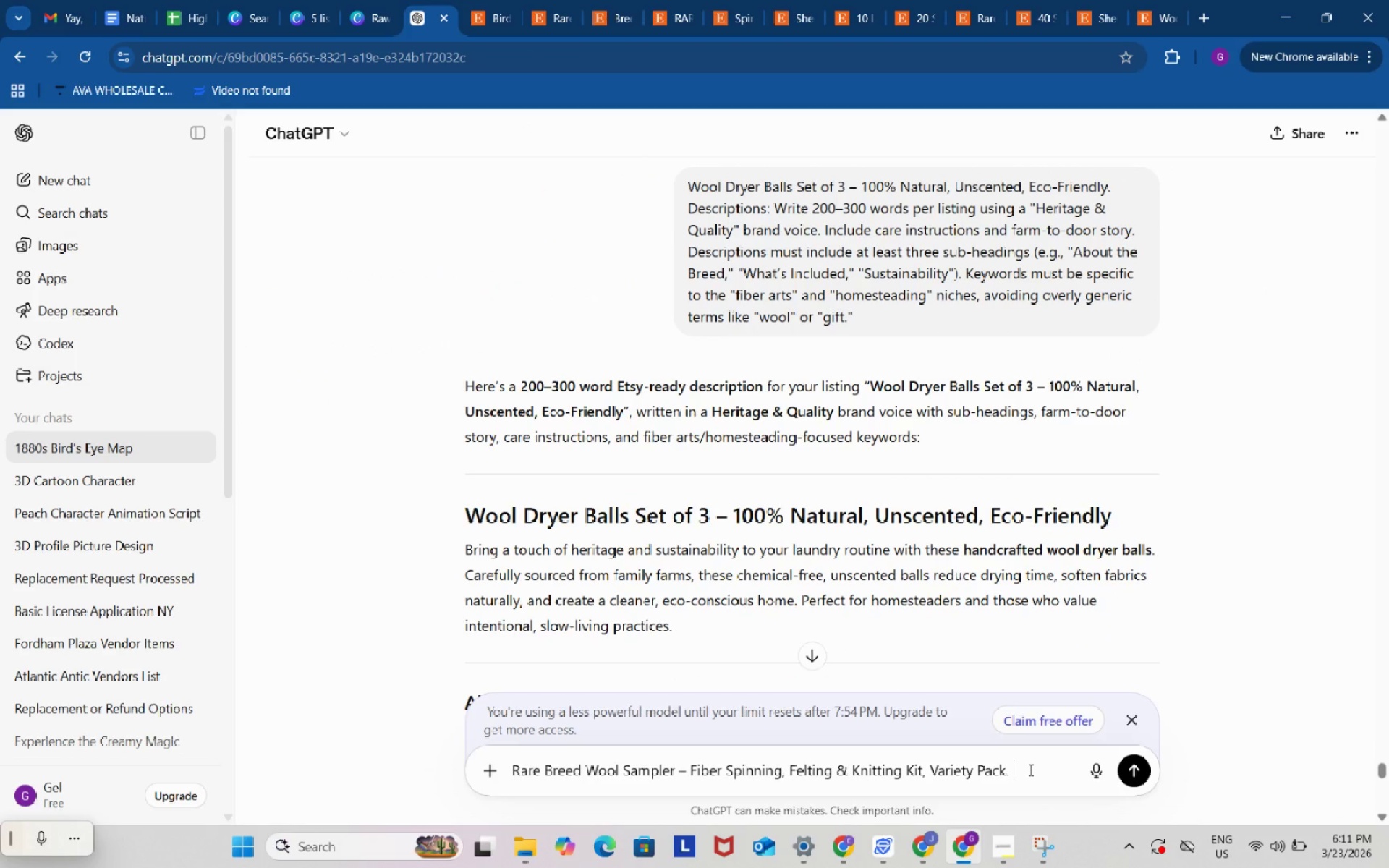 
key(Control+ControlLeft)
 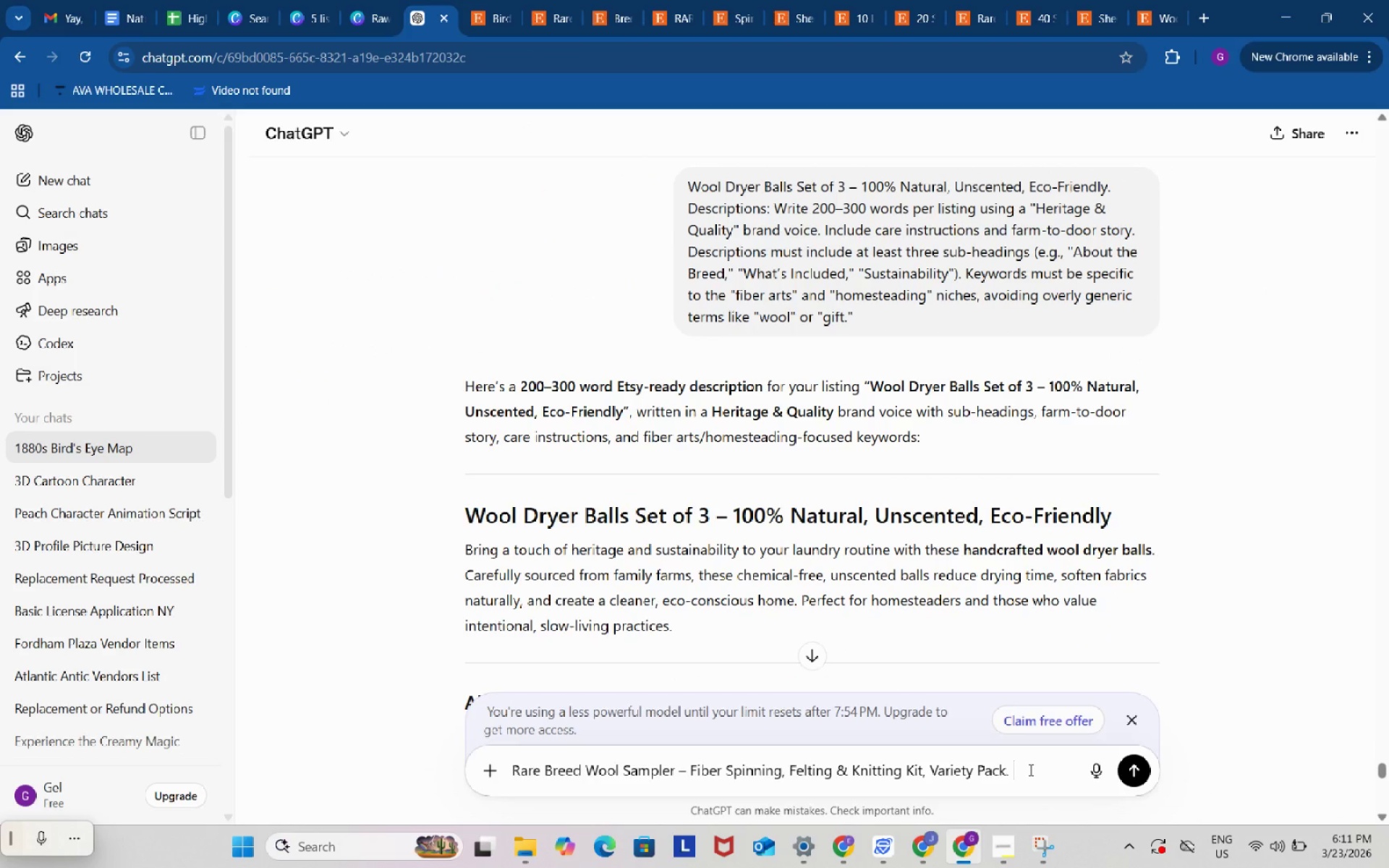 
key(Control+V)
 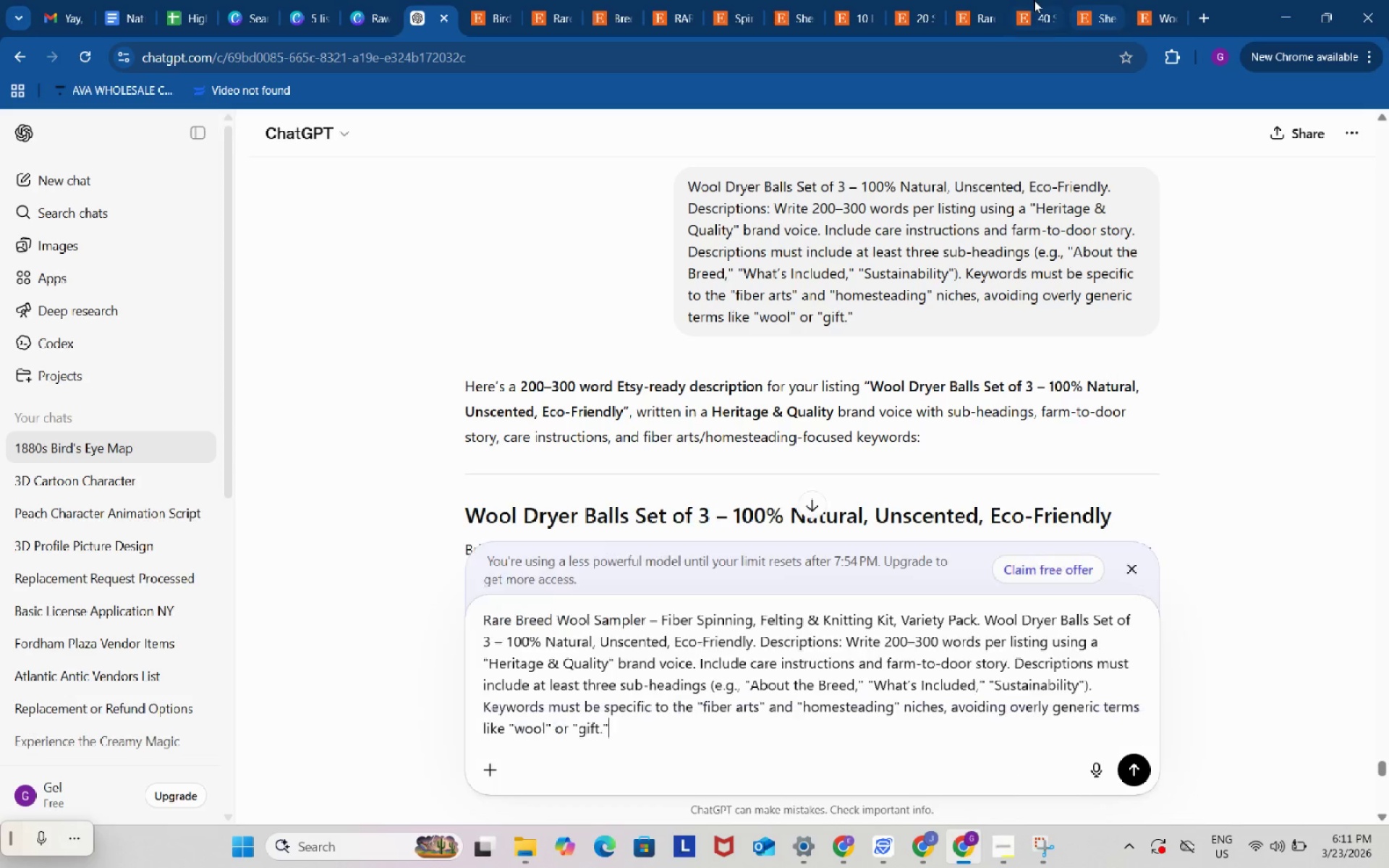 
left_click([1033, 0])
 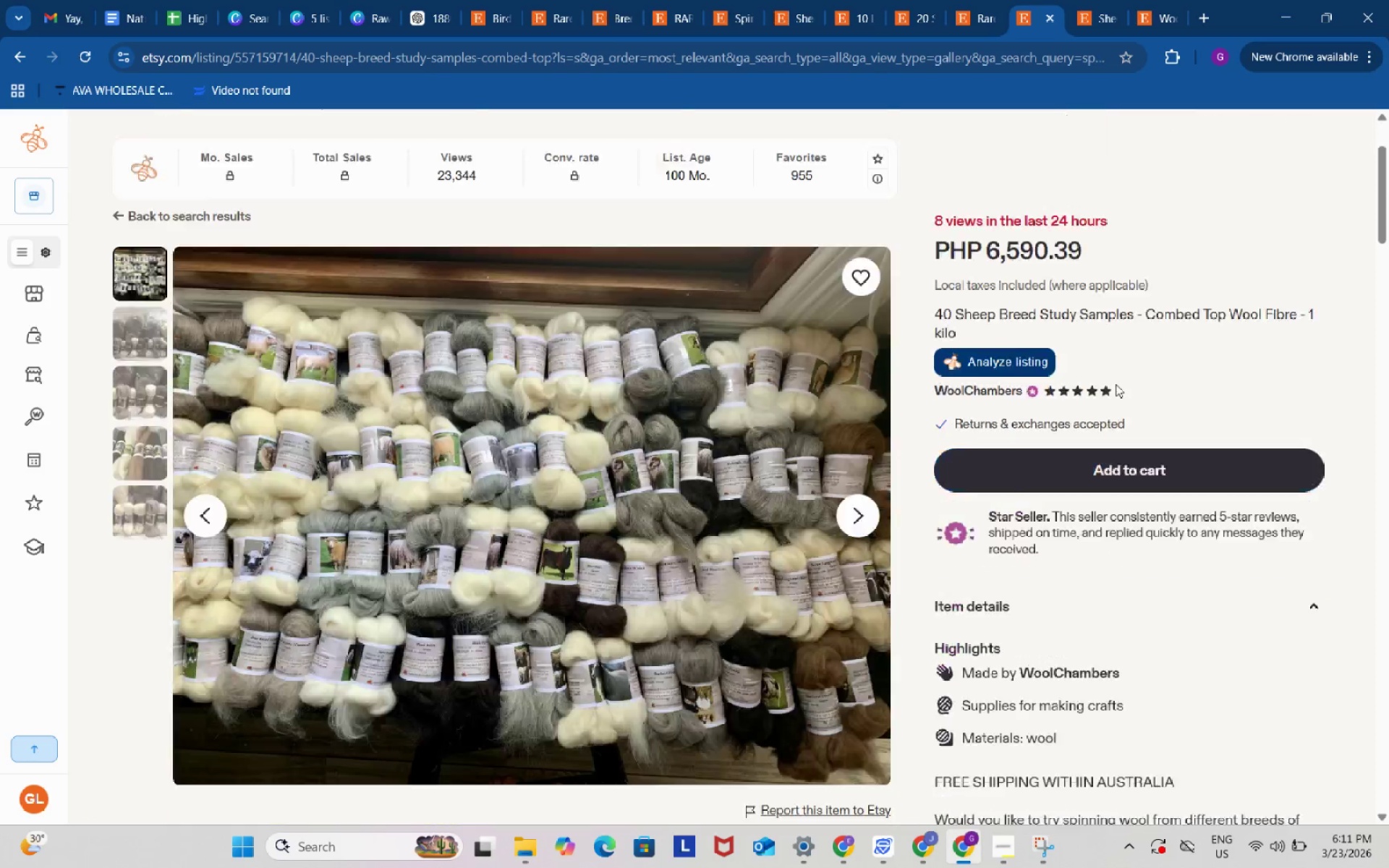 
scroll: coordinate [1116, 384], scroll_direction: down, amount: 9.0
 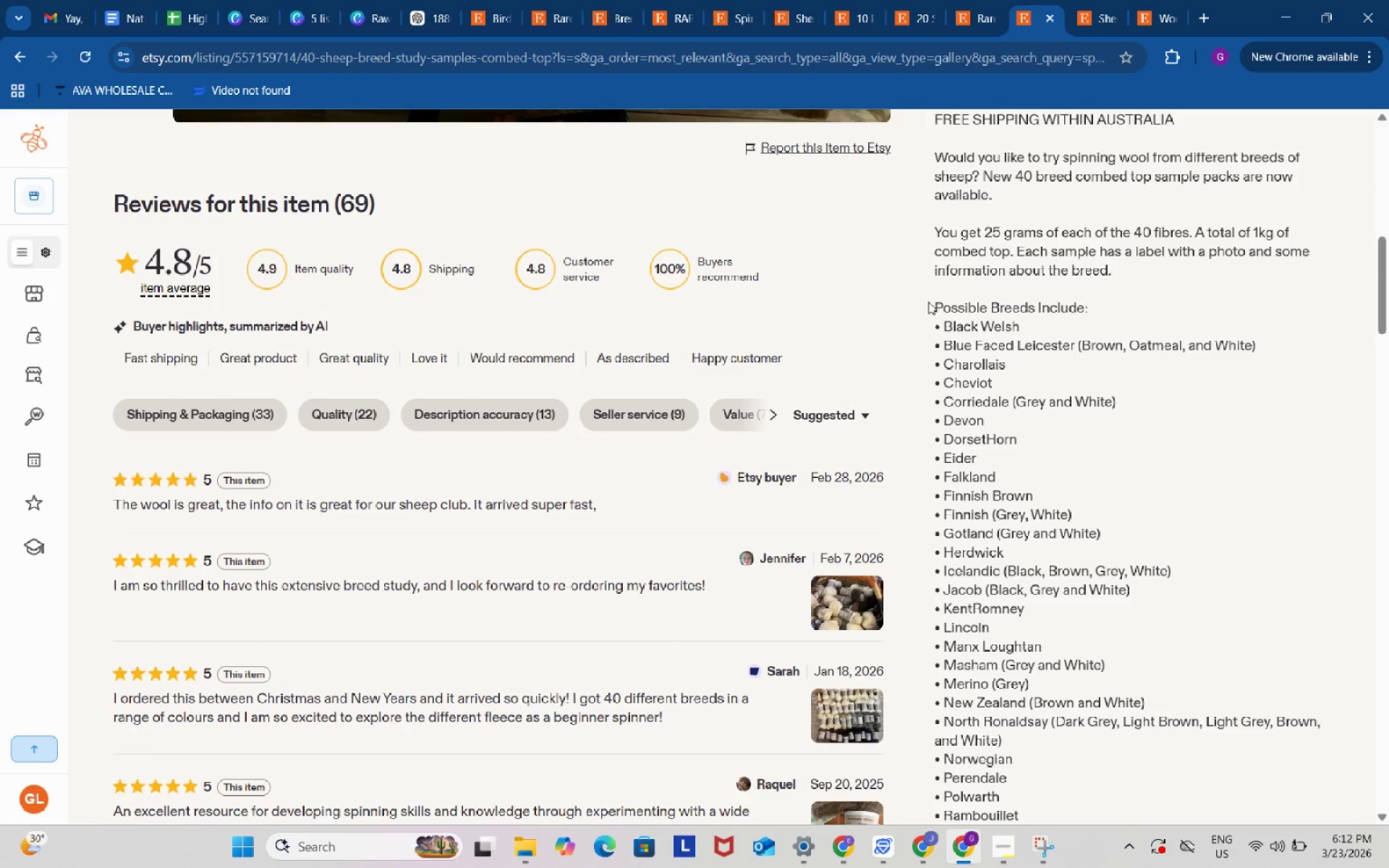 
left_click_drag(start_coordinate=[928, 302], to_coordinate=[982, 332])
 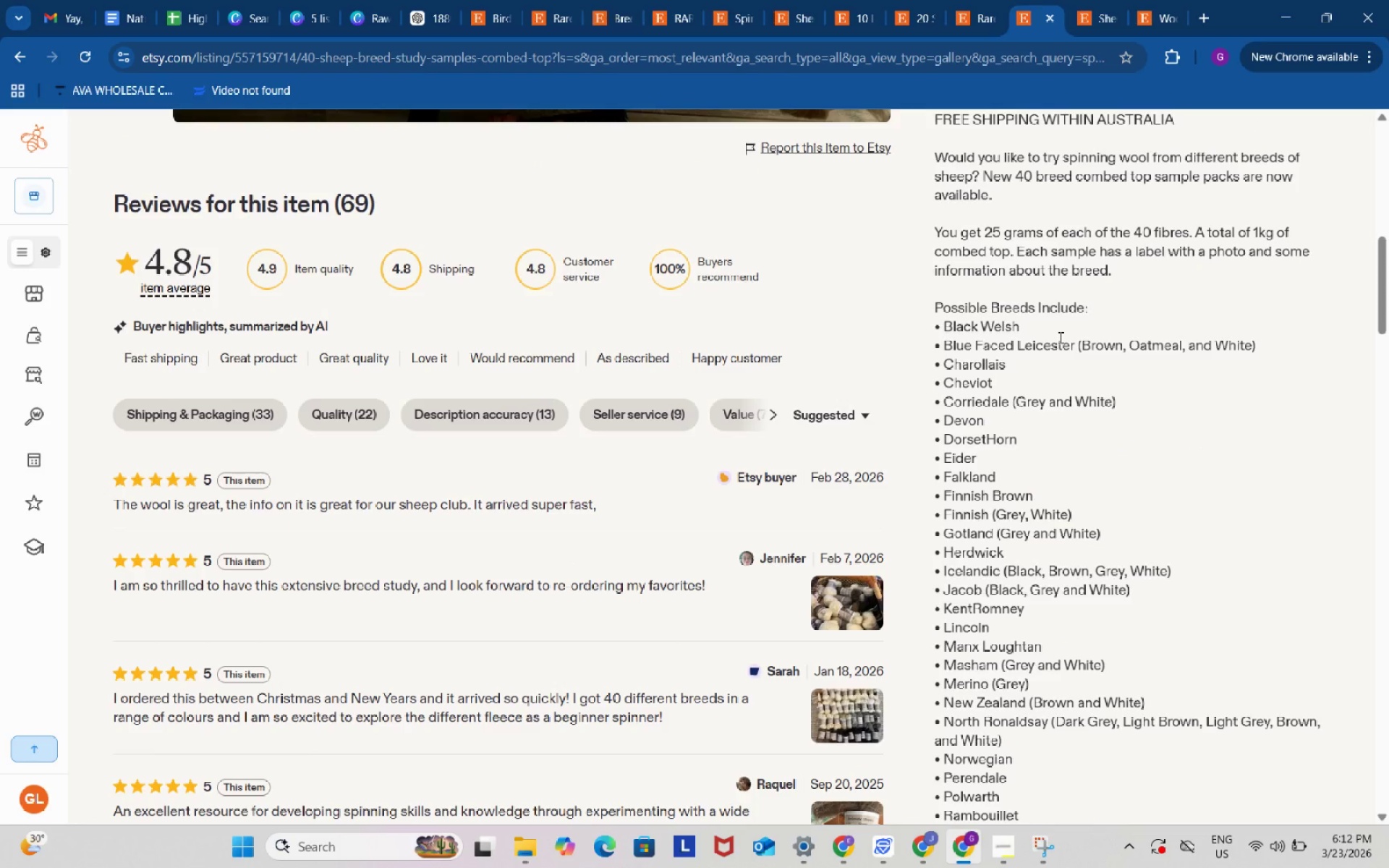 
left_click([1083, 343])
 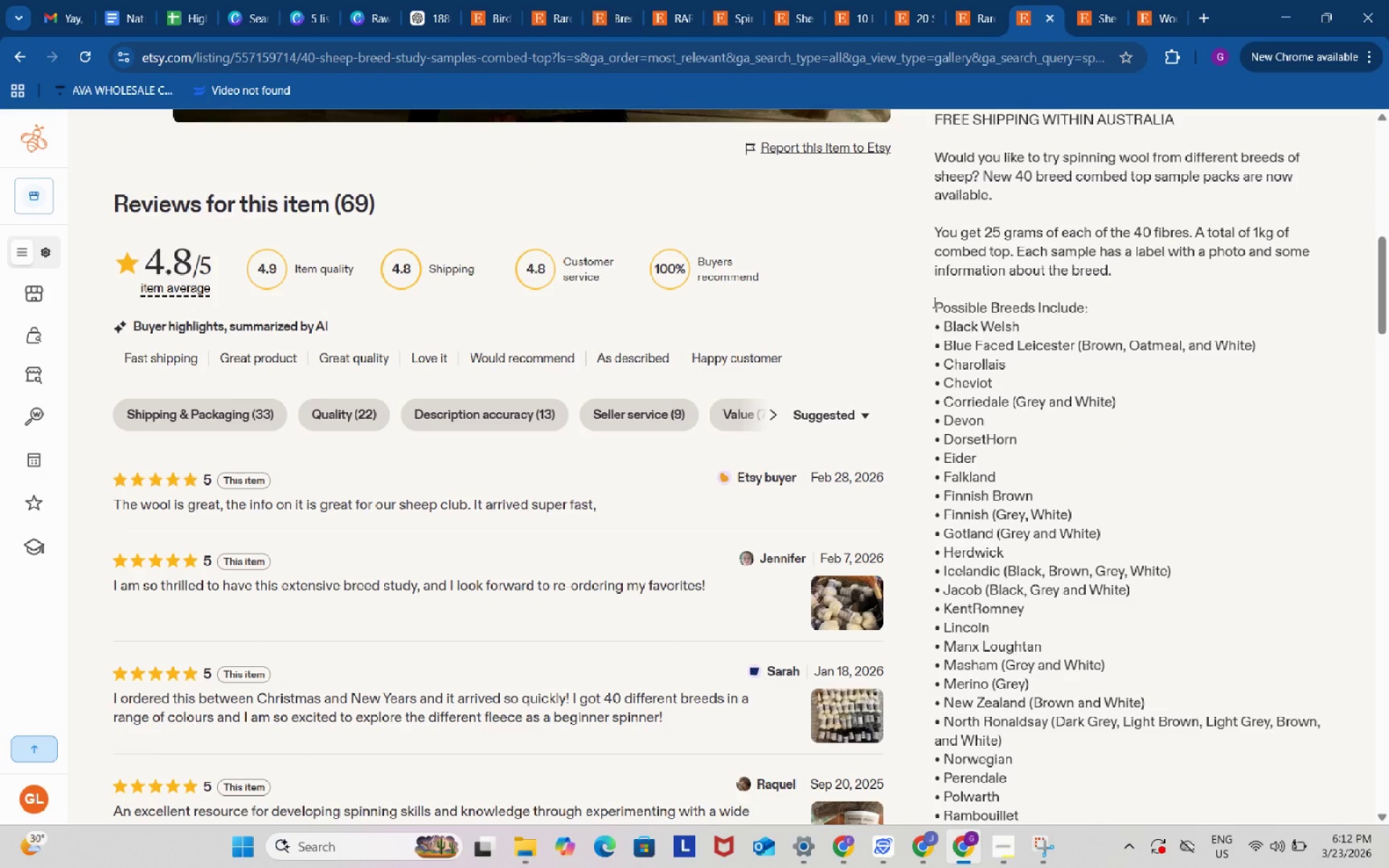 
left_click_drag(start_coordinate=[933, 302], to_coordinate=[986, 349])
 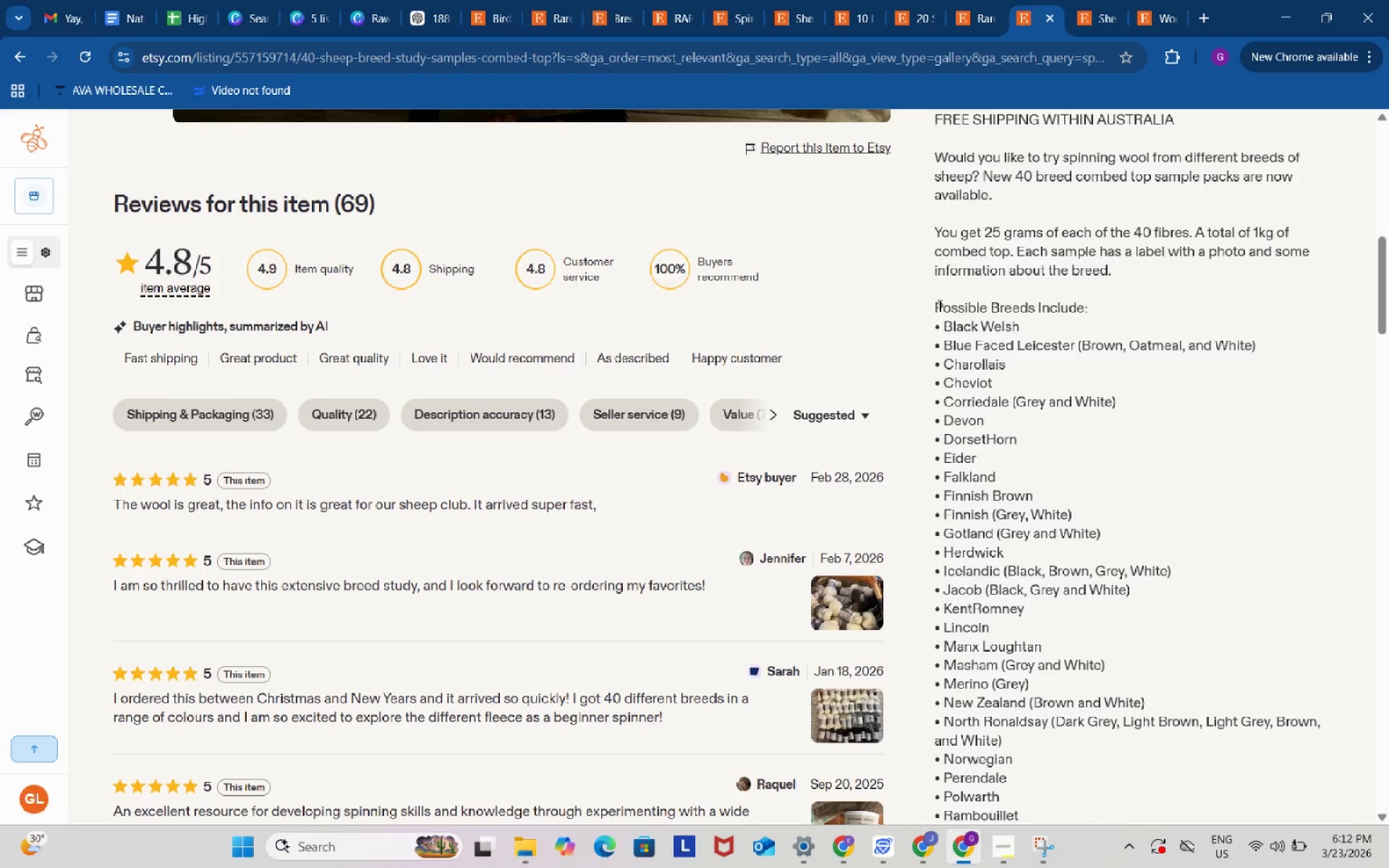 
left_click([940, 306])
 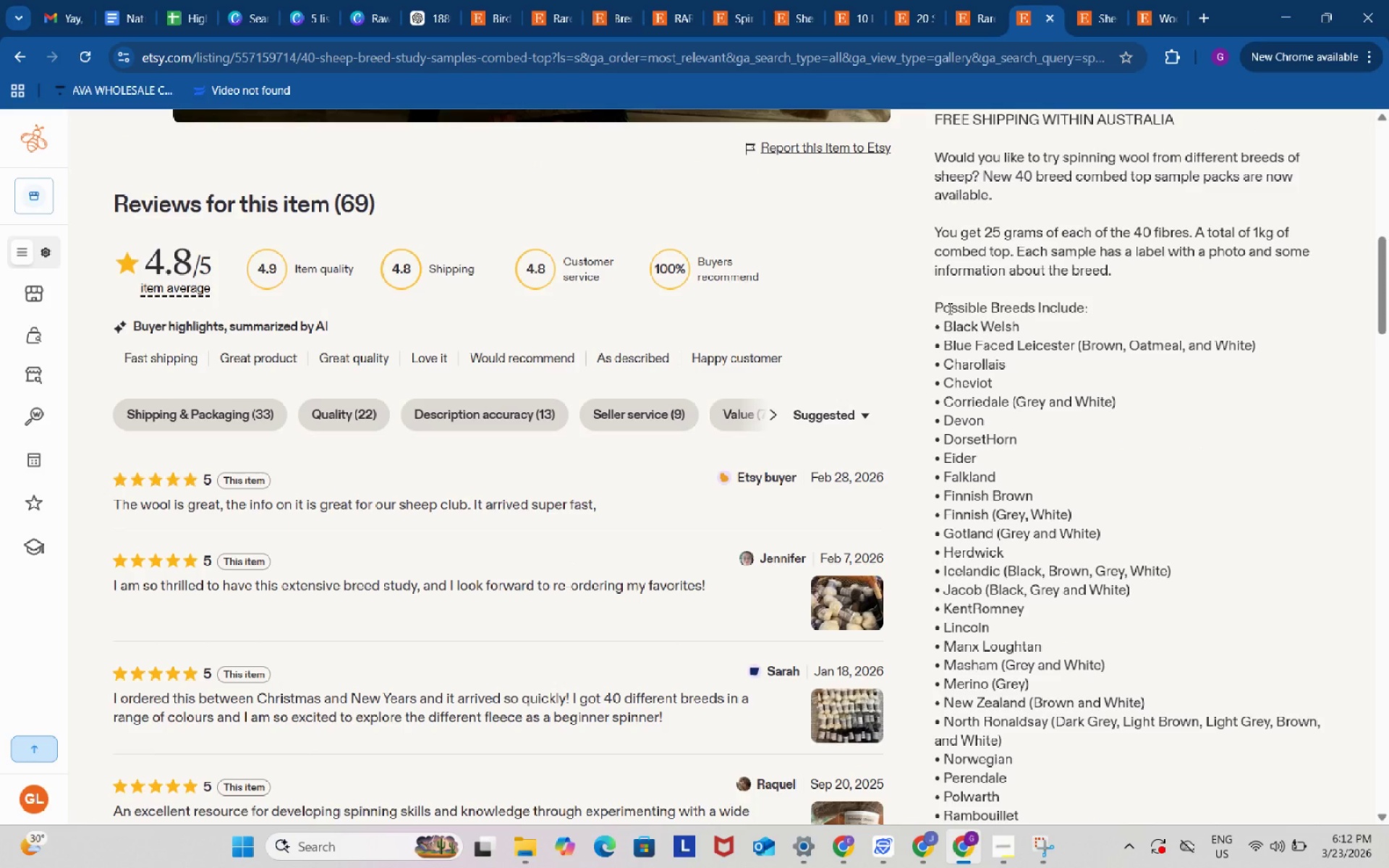 
left_click_drag(start_coordinate=[937, 302], to_coordinate=[1116, 444])
 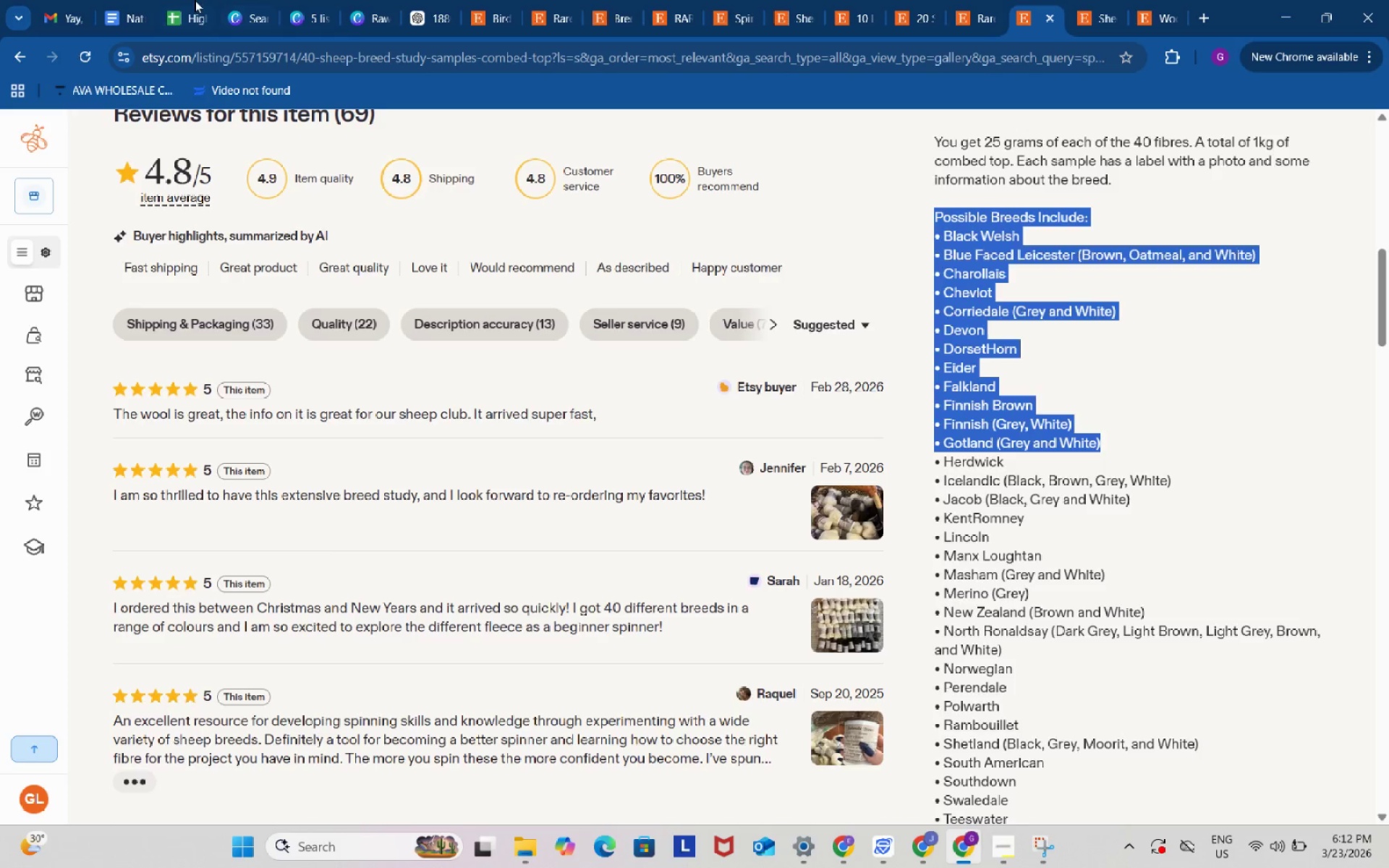 
scroll: coordinate [1021, 475], scroll_direction: down, amount: 1.0
 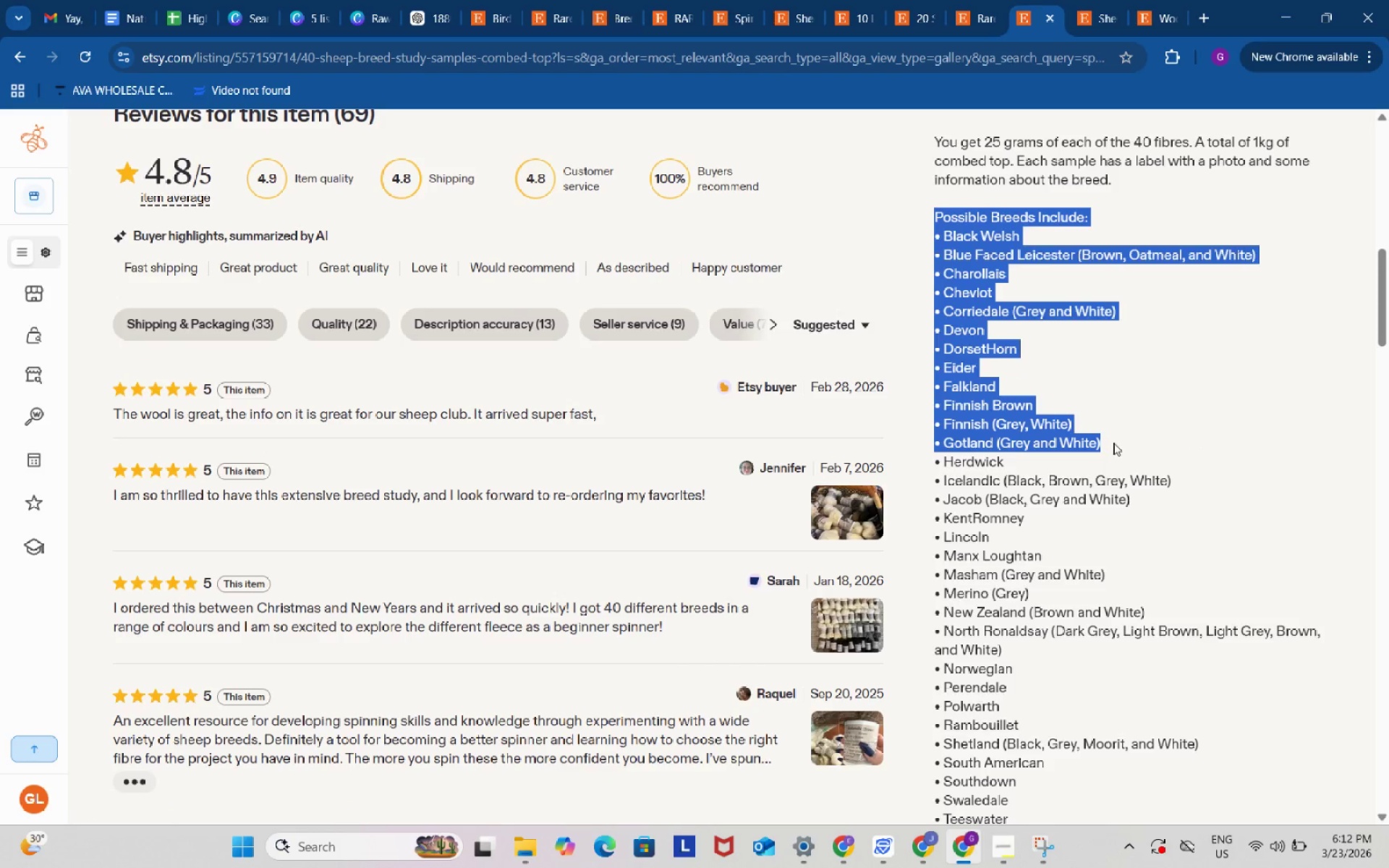 
key(Control+C)
 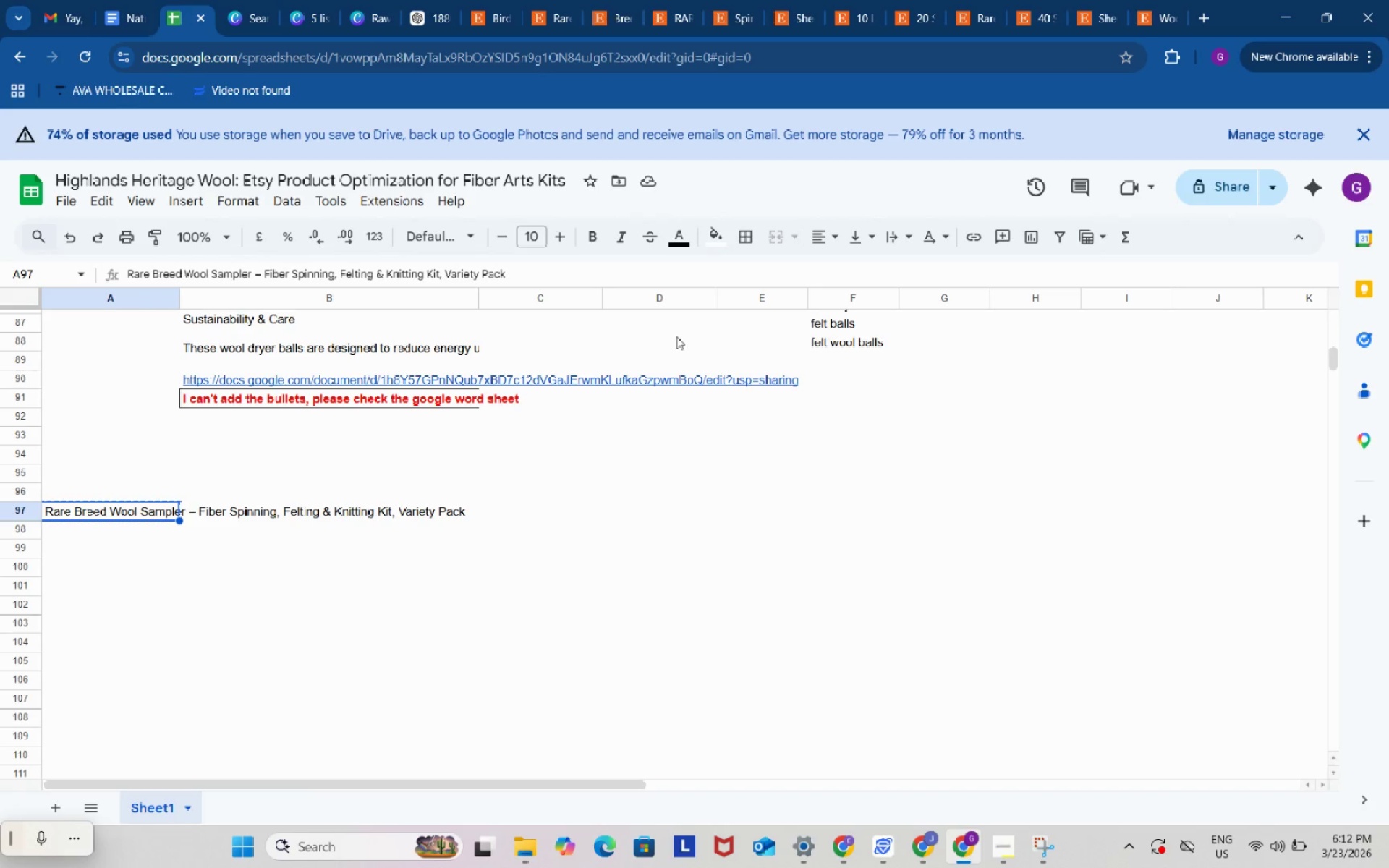 
left_click([431, 0])
 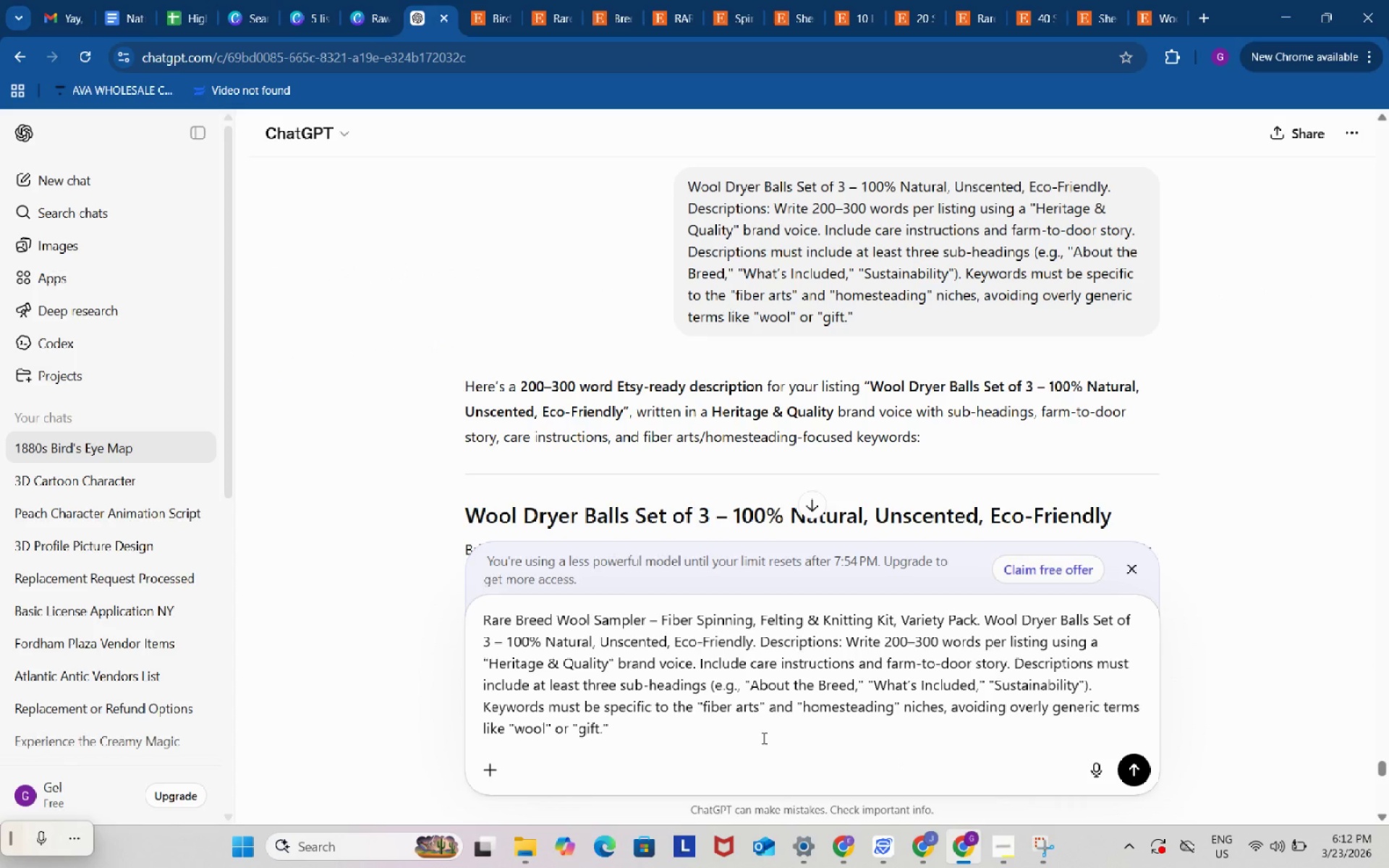 
left_click([763, 738])
 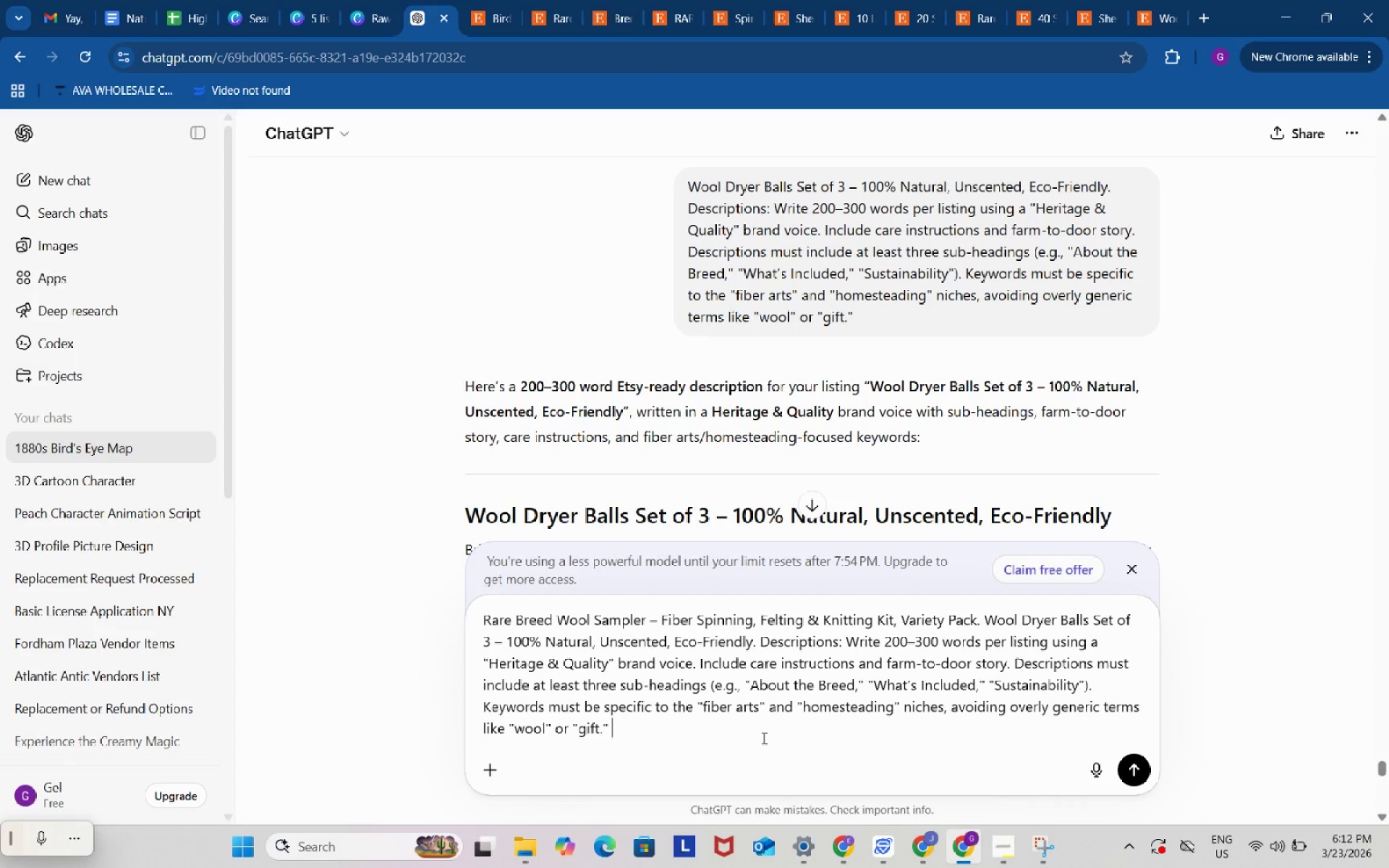 
type( also make a sample of )
 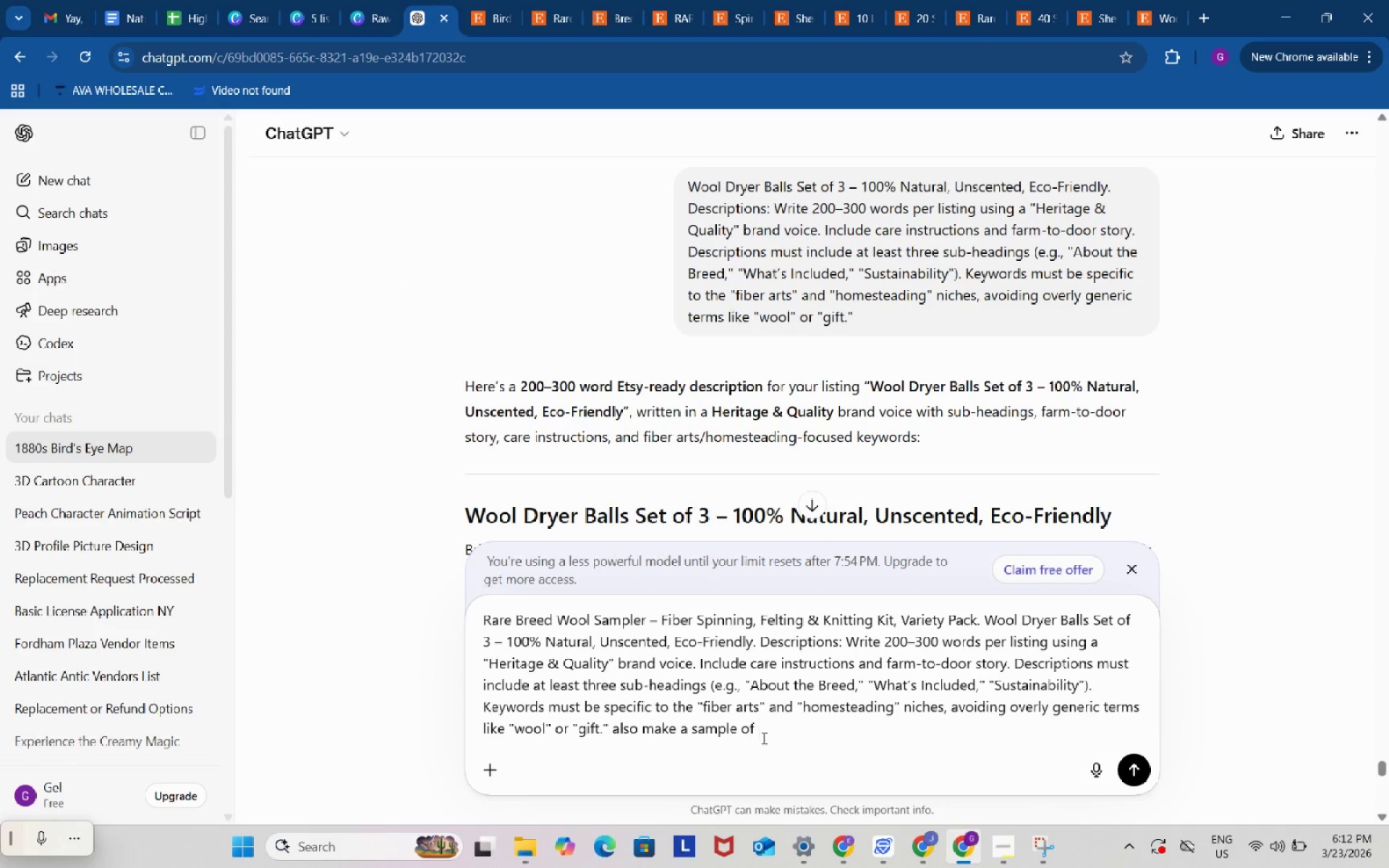 
key(Control+ControlLeft)
 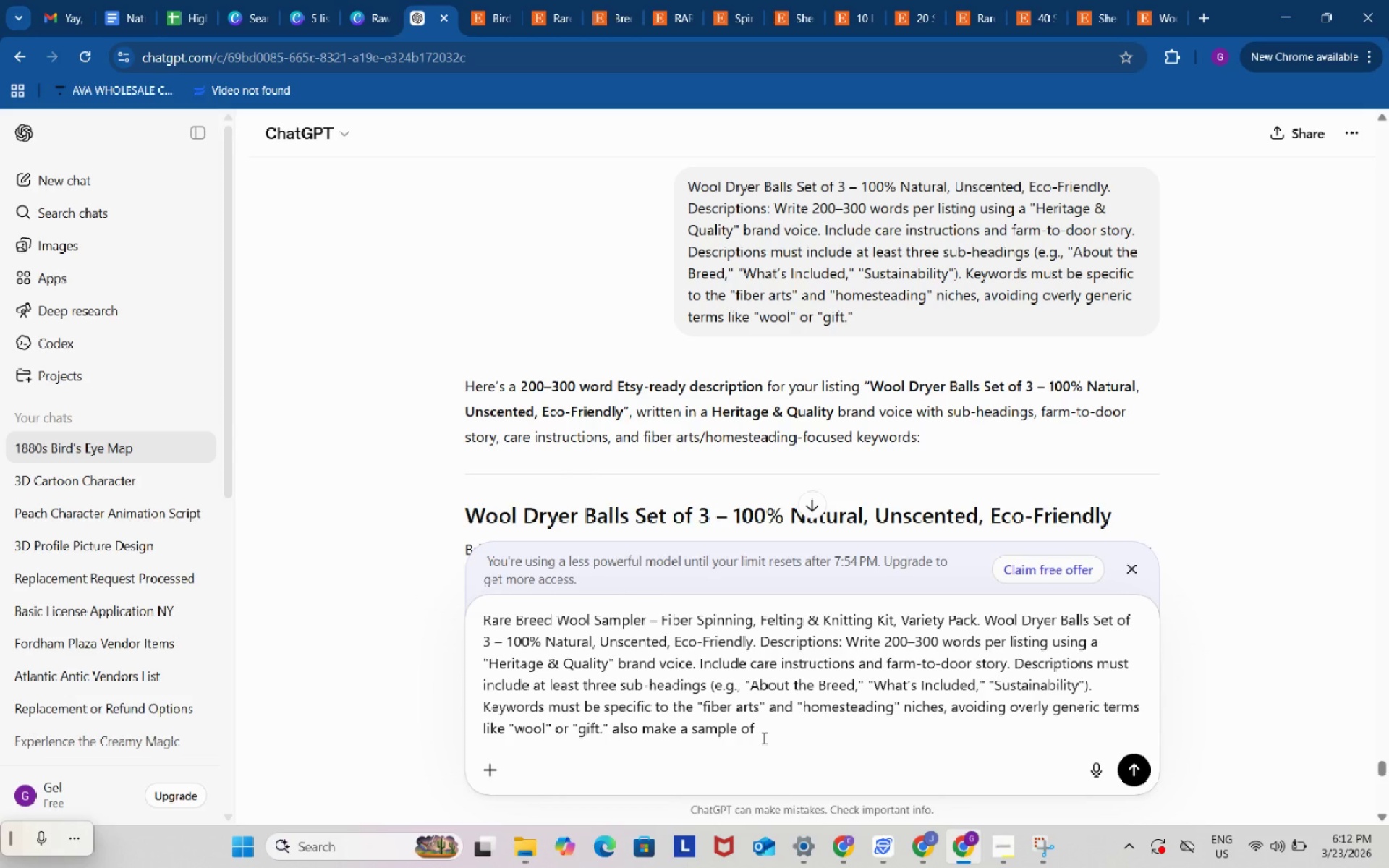 
key(Control+V)
 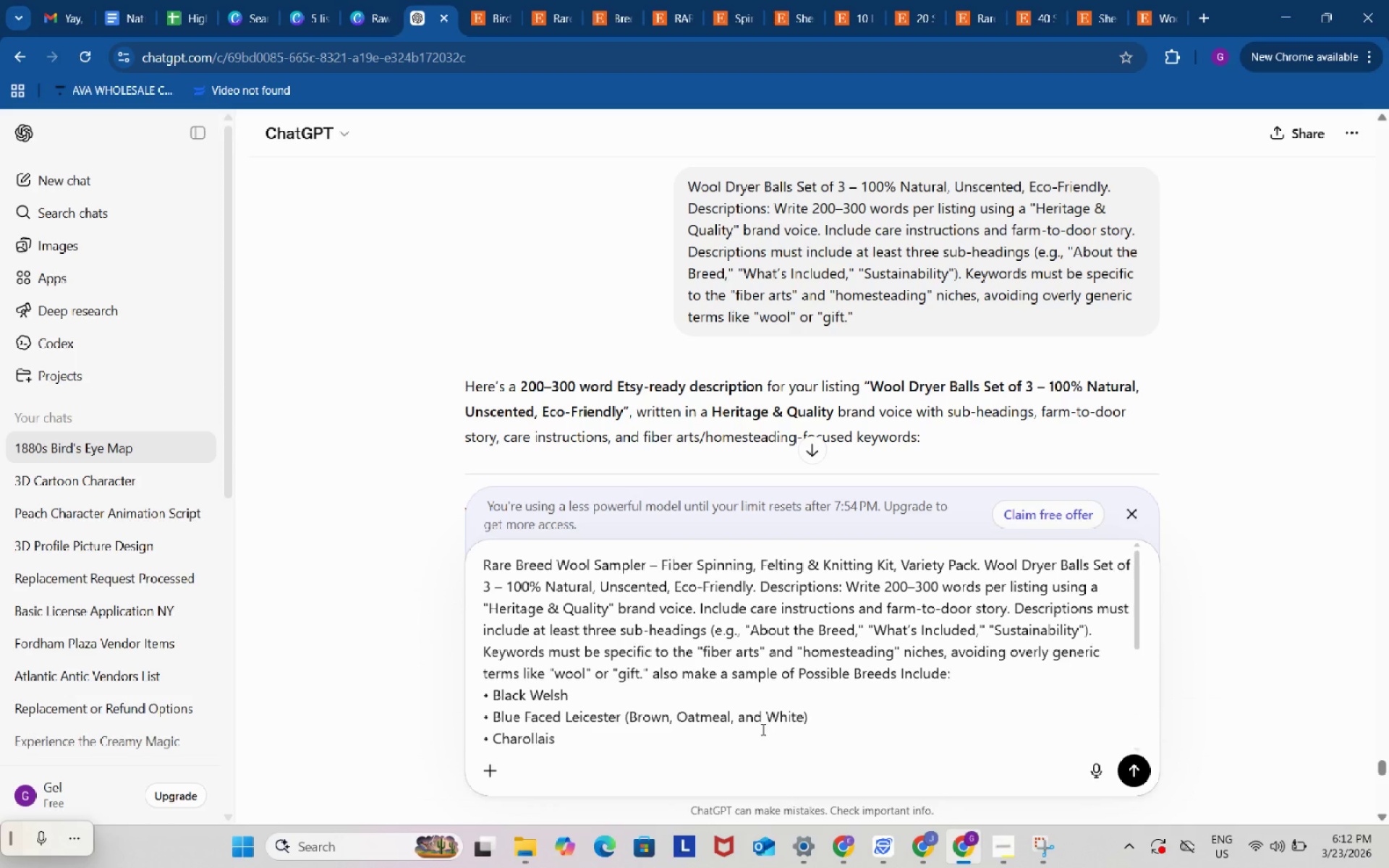 
scroll: coordinate [768, 717], scroll_direction: down, amount: 5.0
 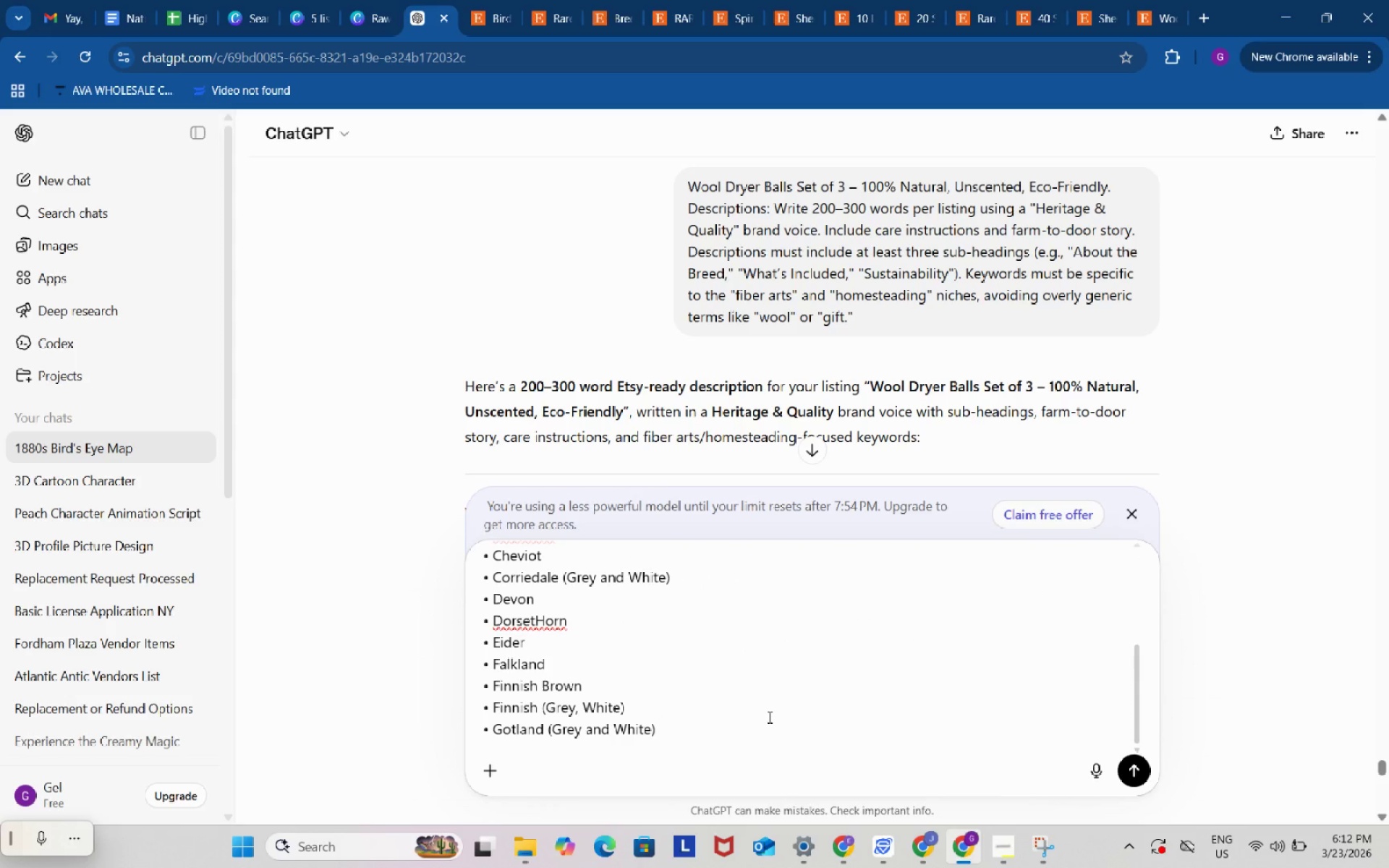 
key(Enter)
 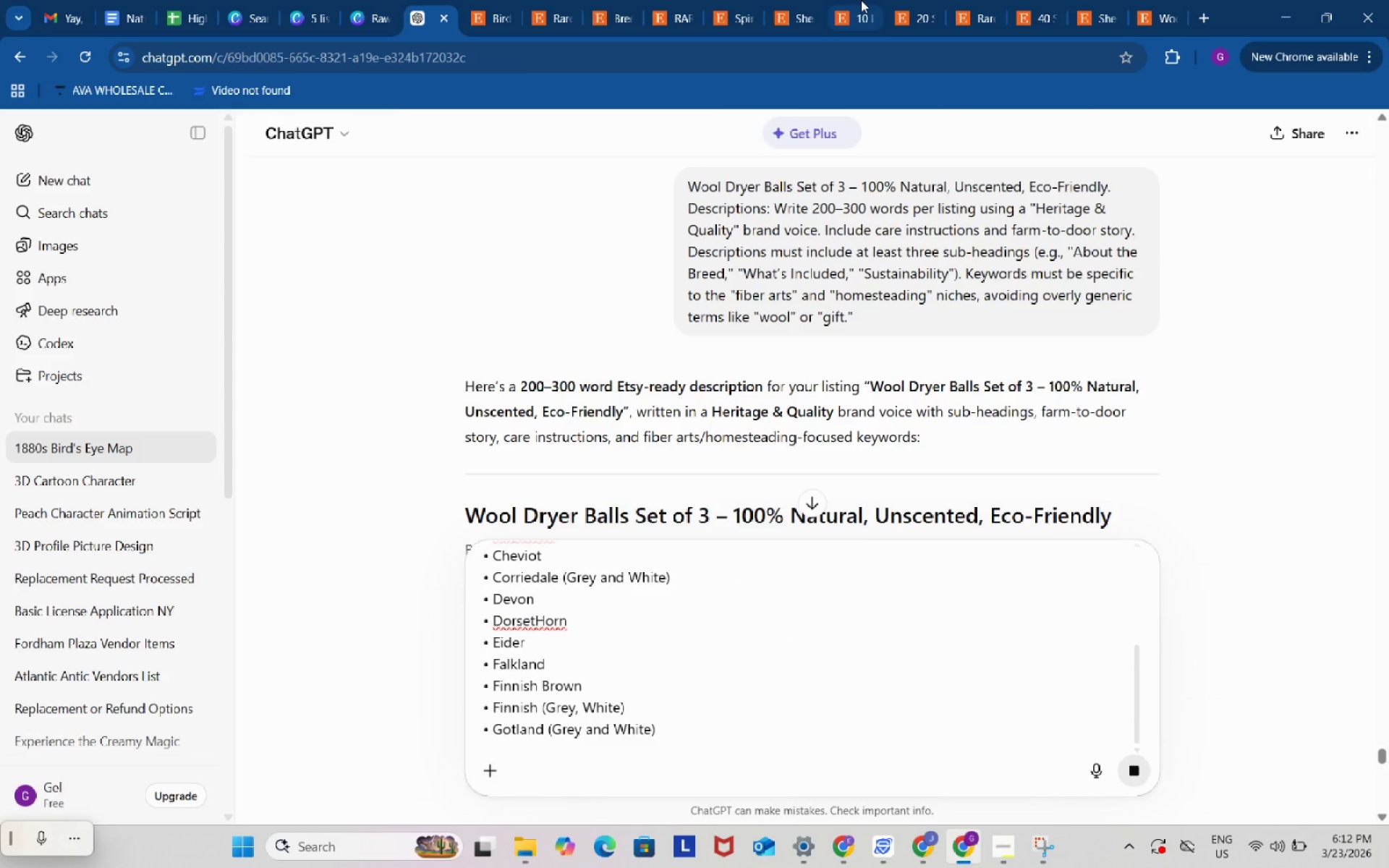 
left_click([861, 0])
 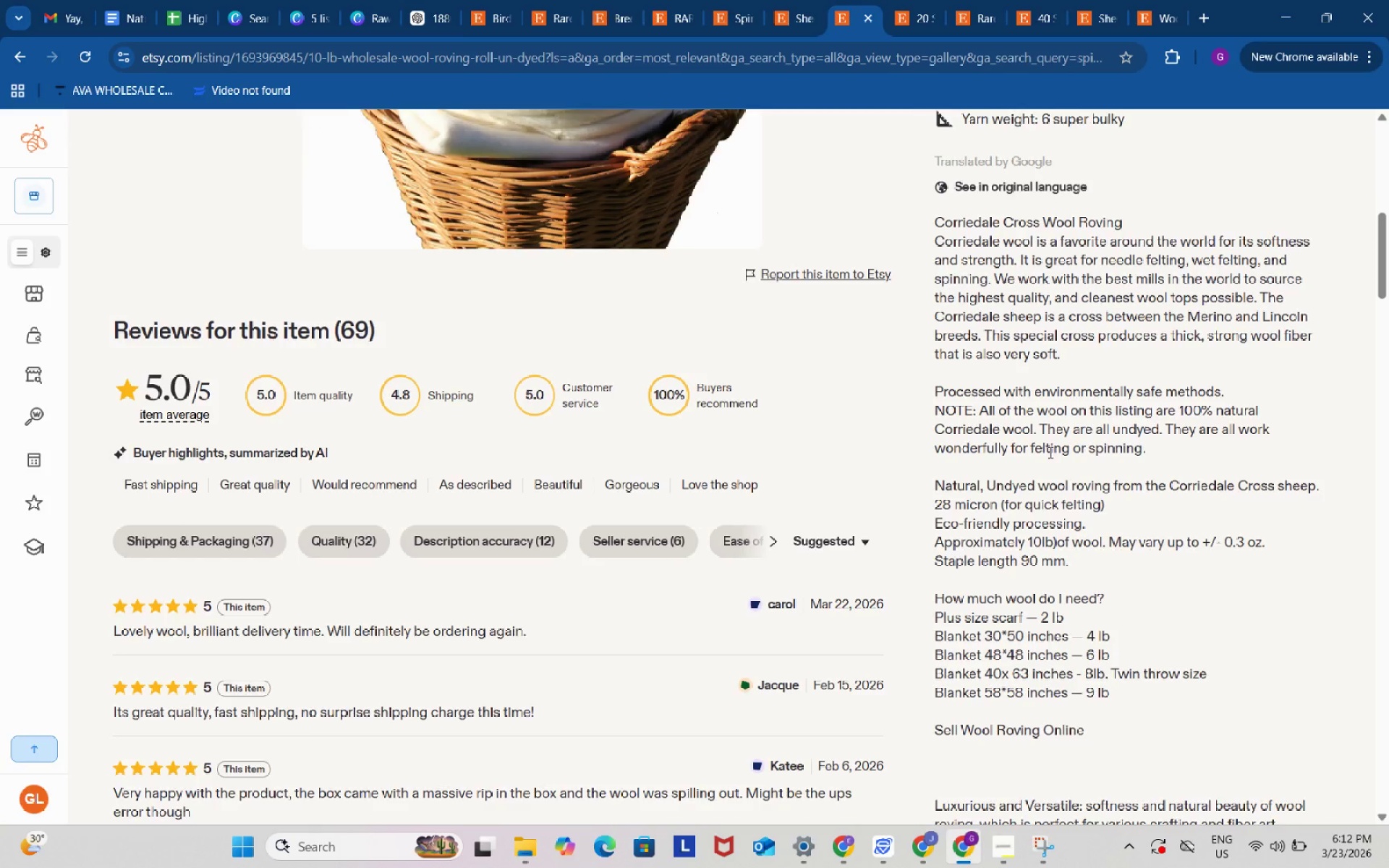 
scroll: coordinate [1052, 452], scroll_direction: down, amount: 2.0
 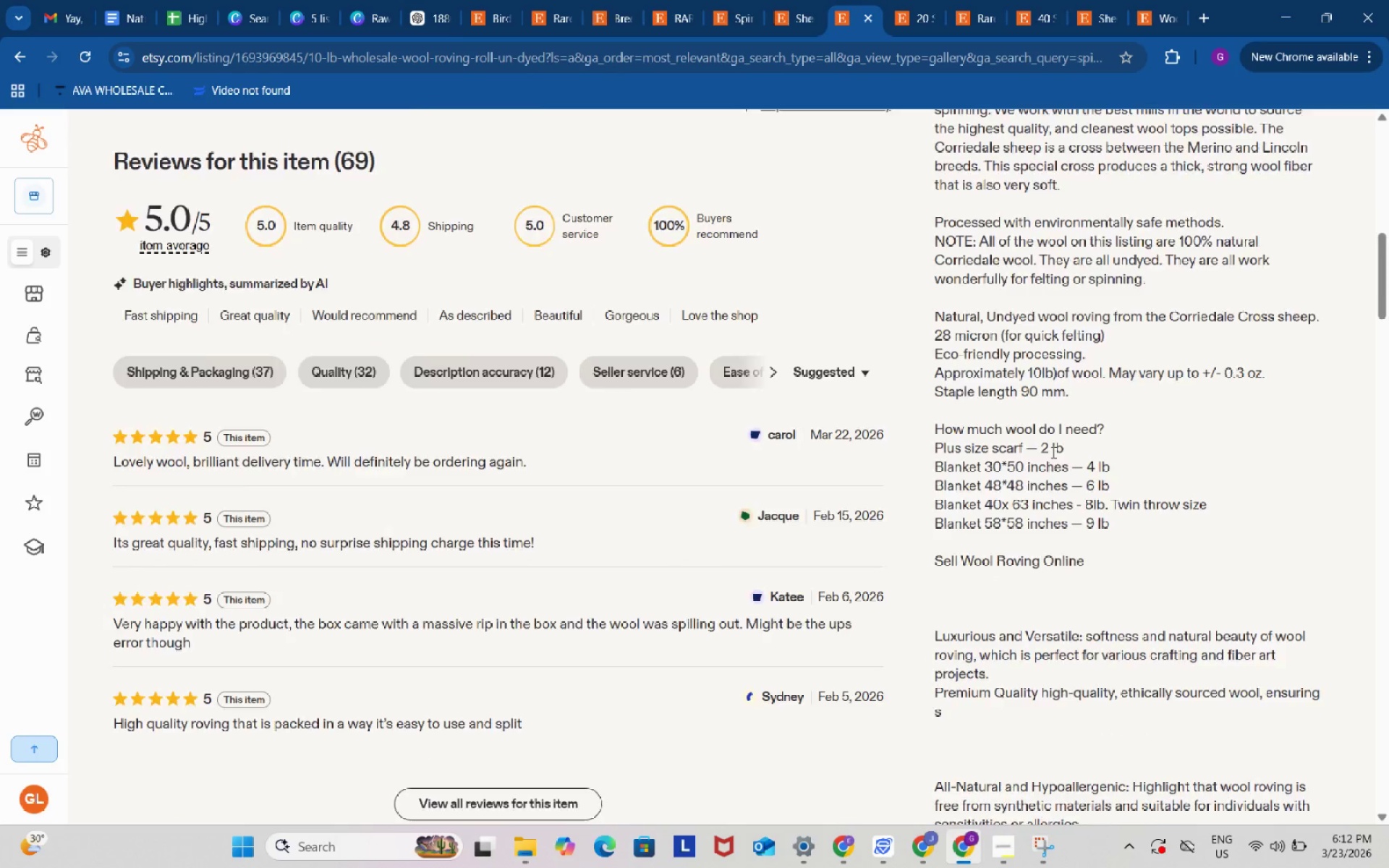 
scroll: coordinate [1068, 429], scroll_direction: up, amount: 10.0
 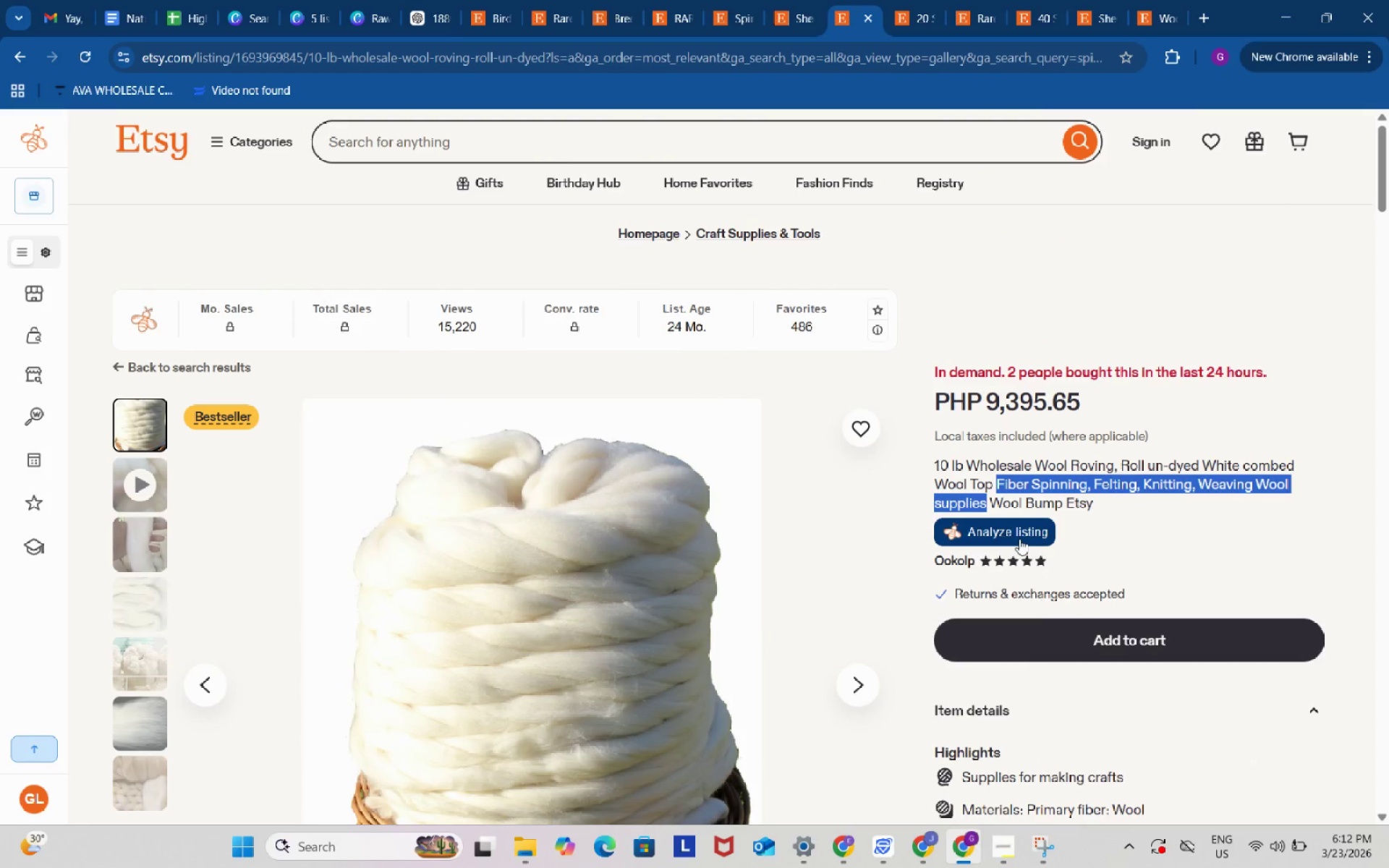 
left_click([1019, 539])
 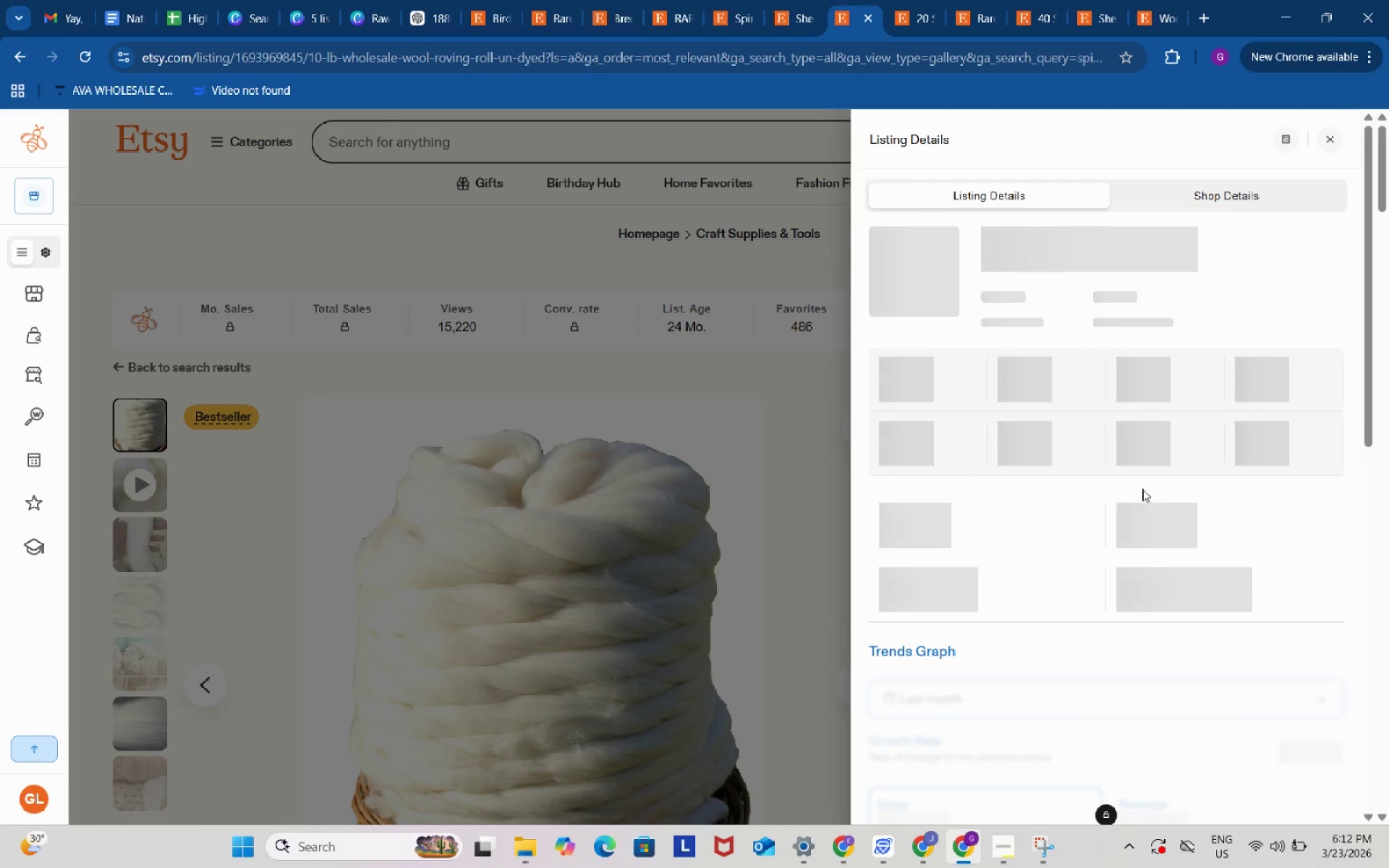 
scroll: coordinate [1118, 507], scroll_direction: down, amount: 13.0
 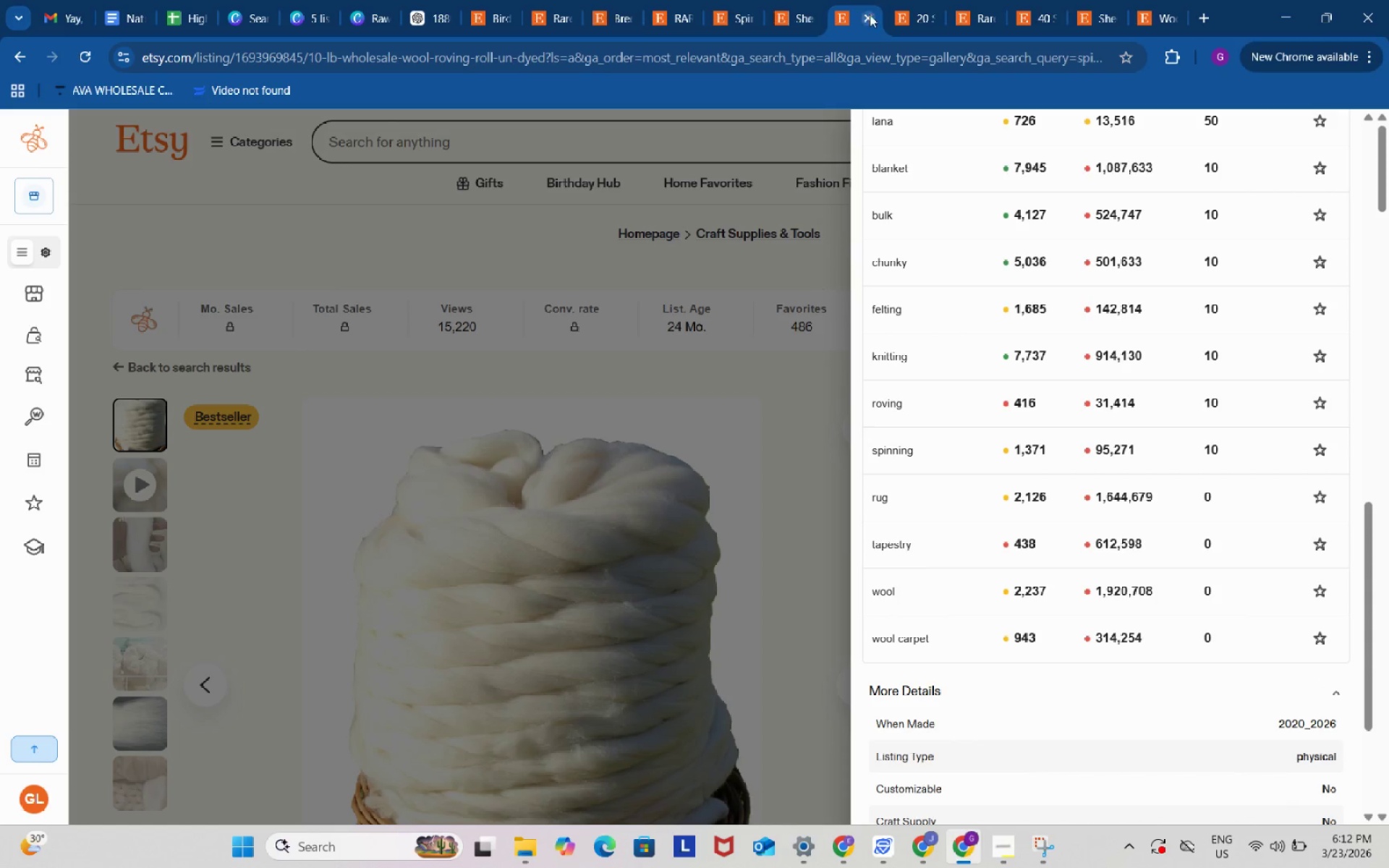 
left_click([861, 16])
 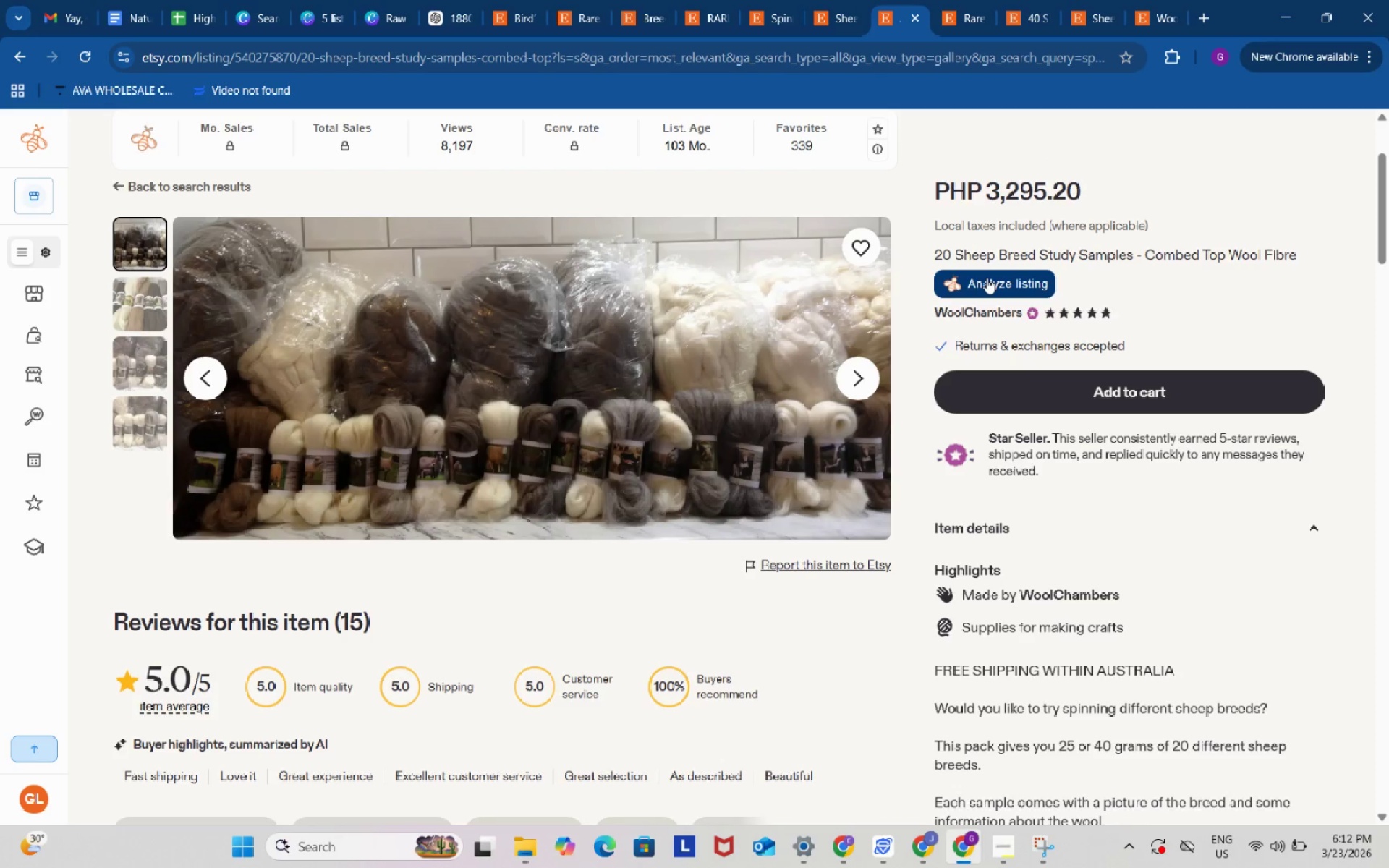 
left_click([987, 278])
 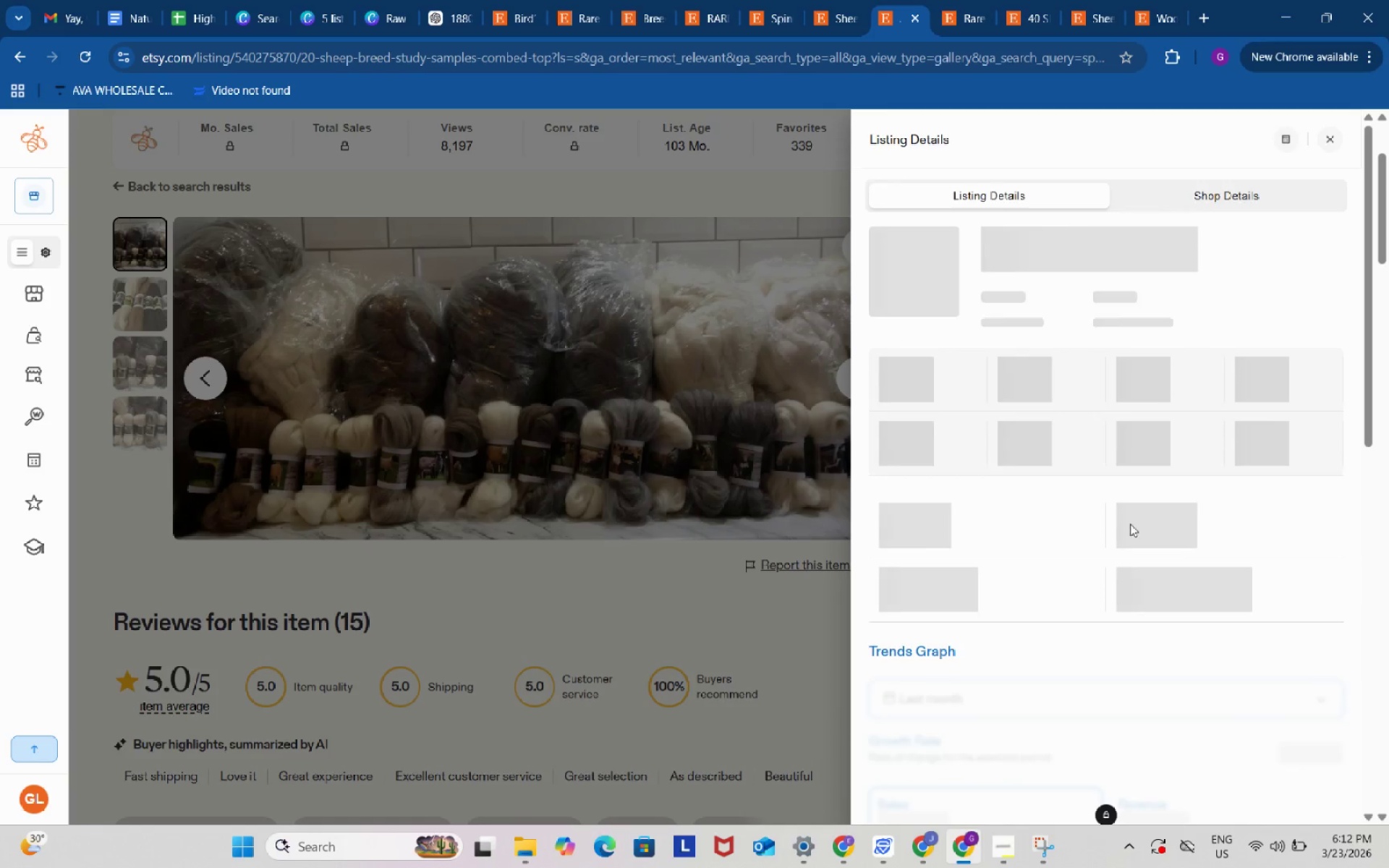 
scroll: coordinate [1130, 524], scroll_direction: down, amount: 8.0
 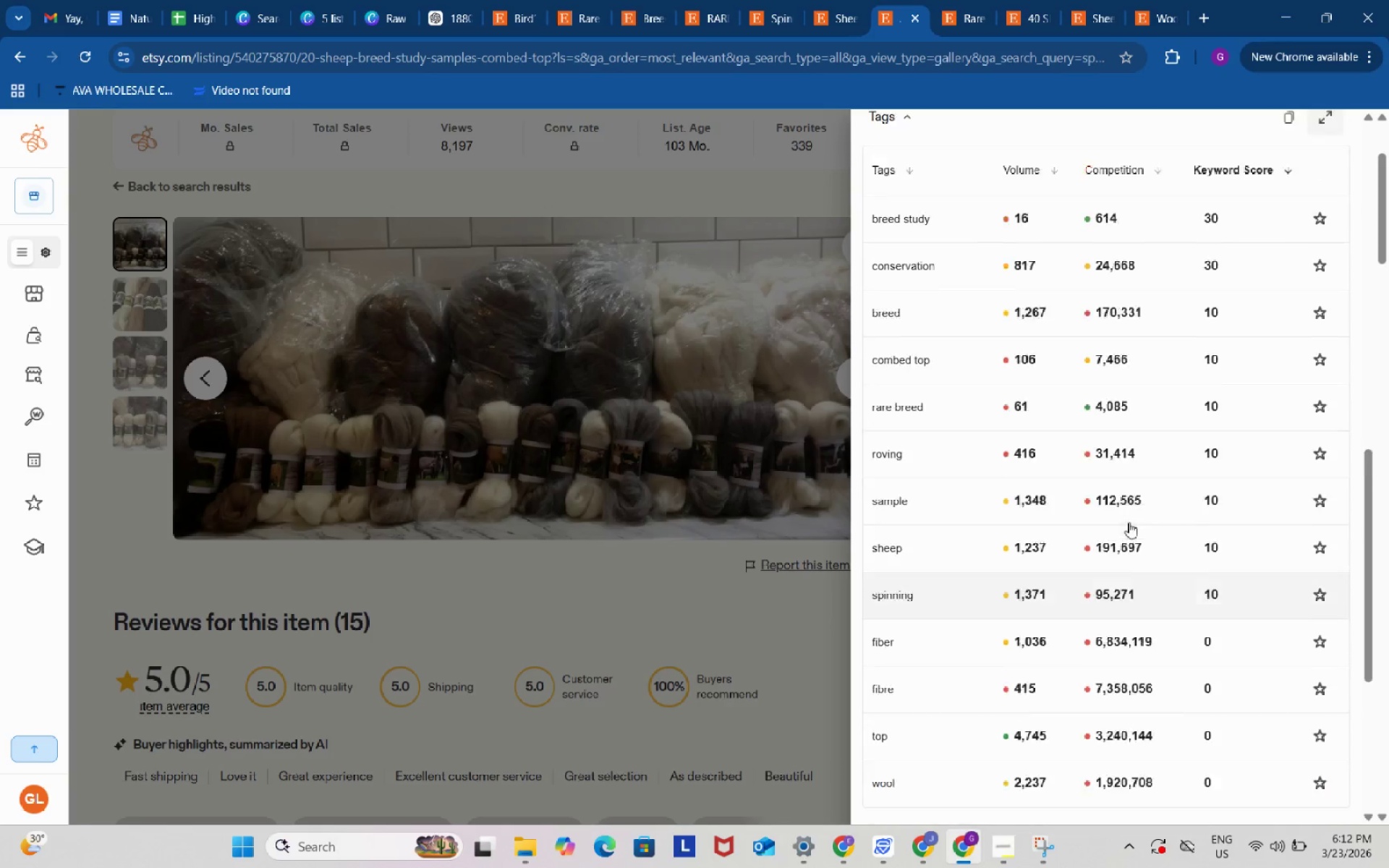 
scroll: coordinate [1129, 523], scroll_direction: up, amount: 3.0
 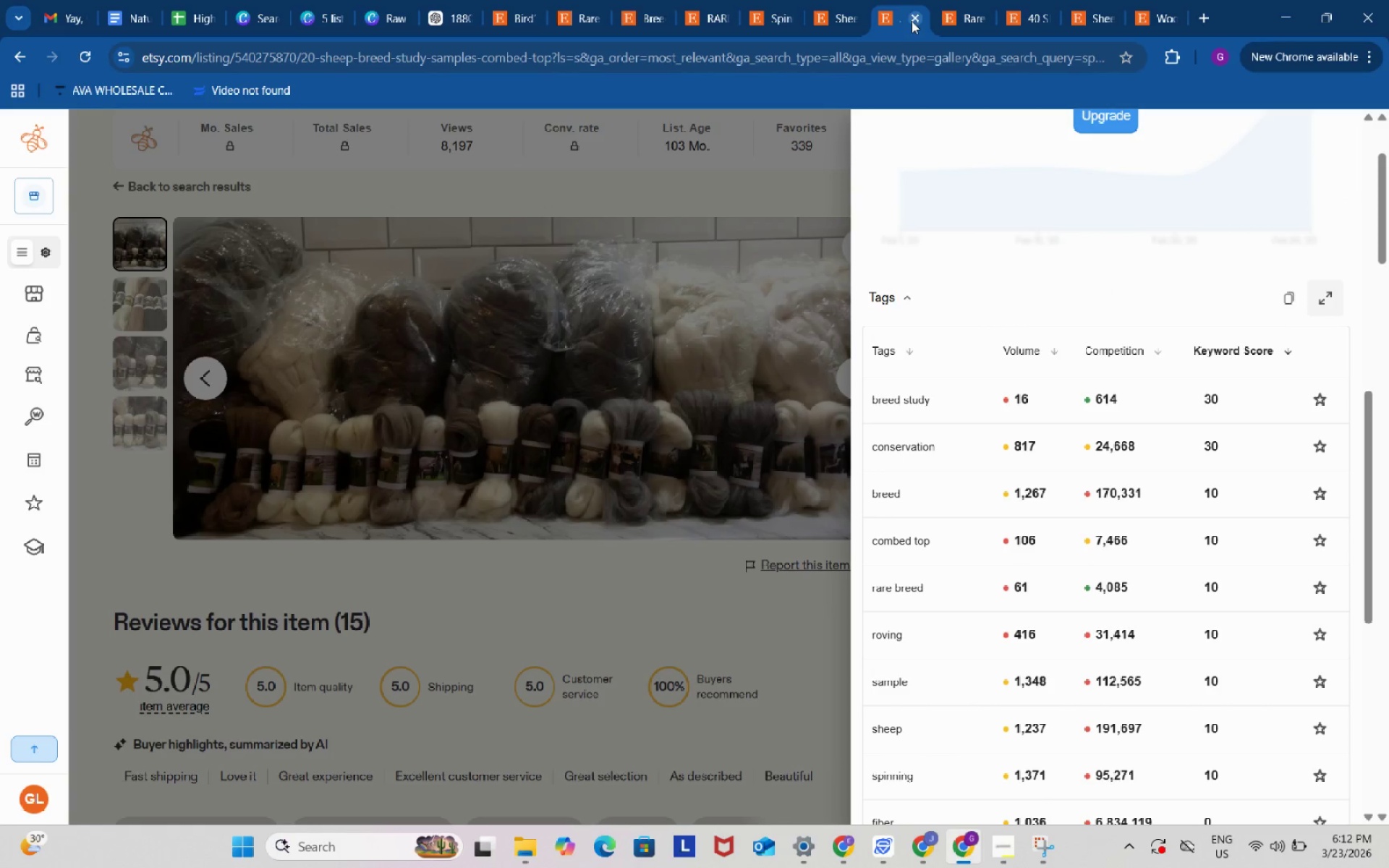 
left_click([911, 20])
 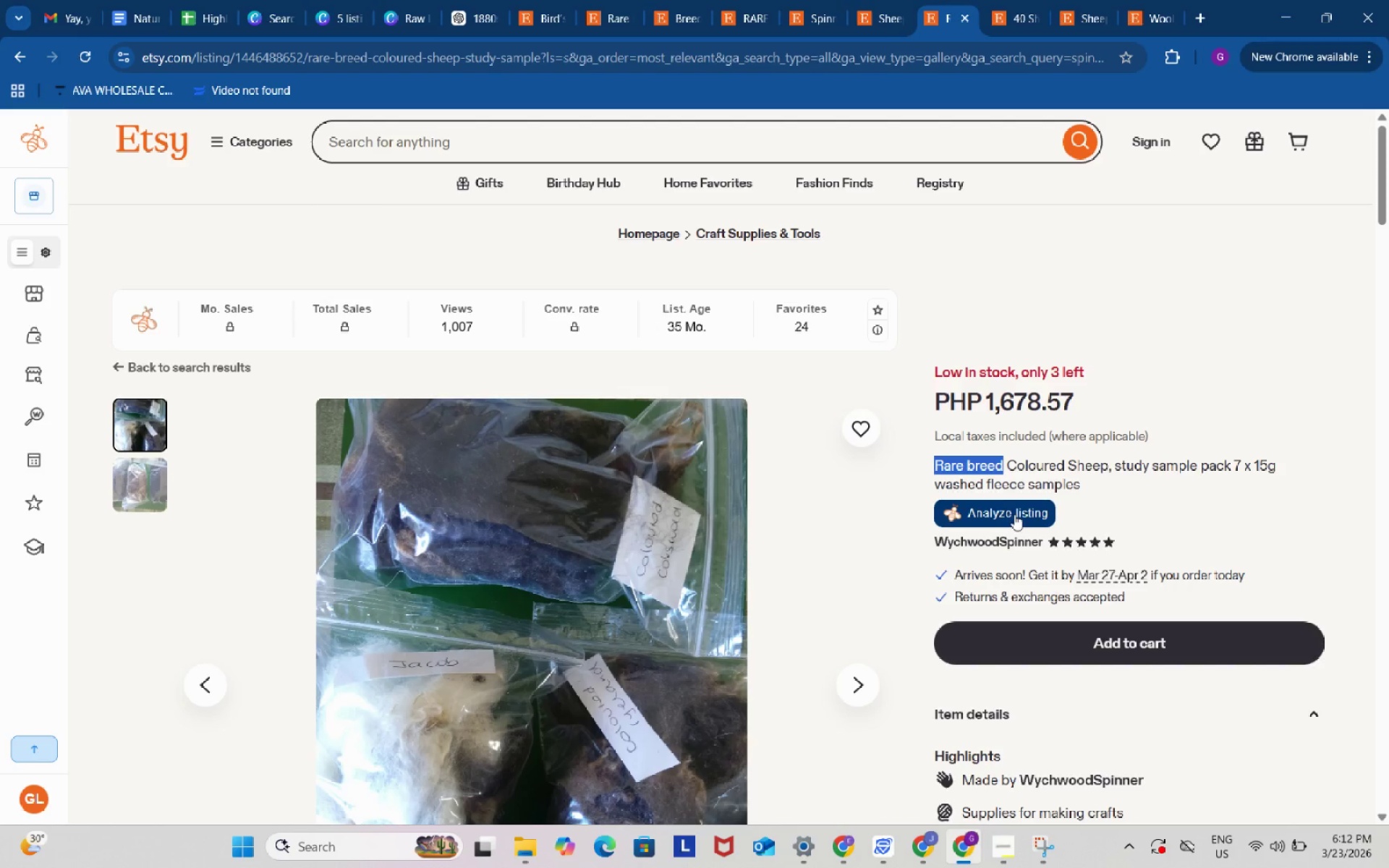 
left_click([1012, 514])
 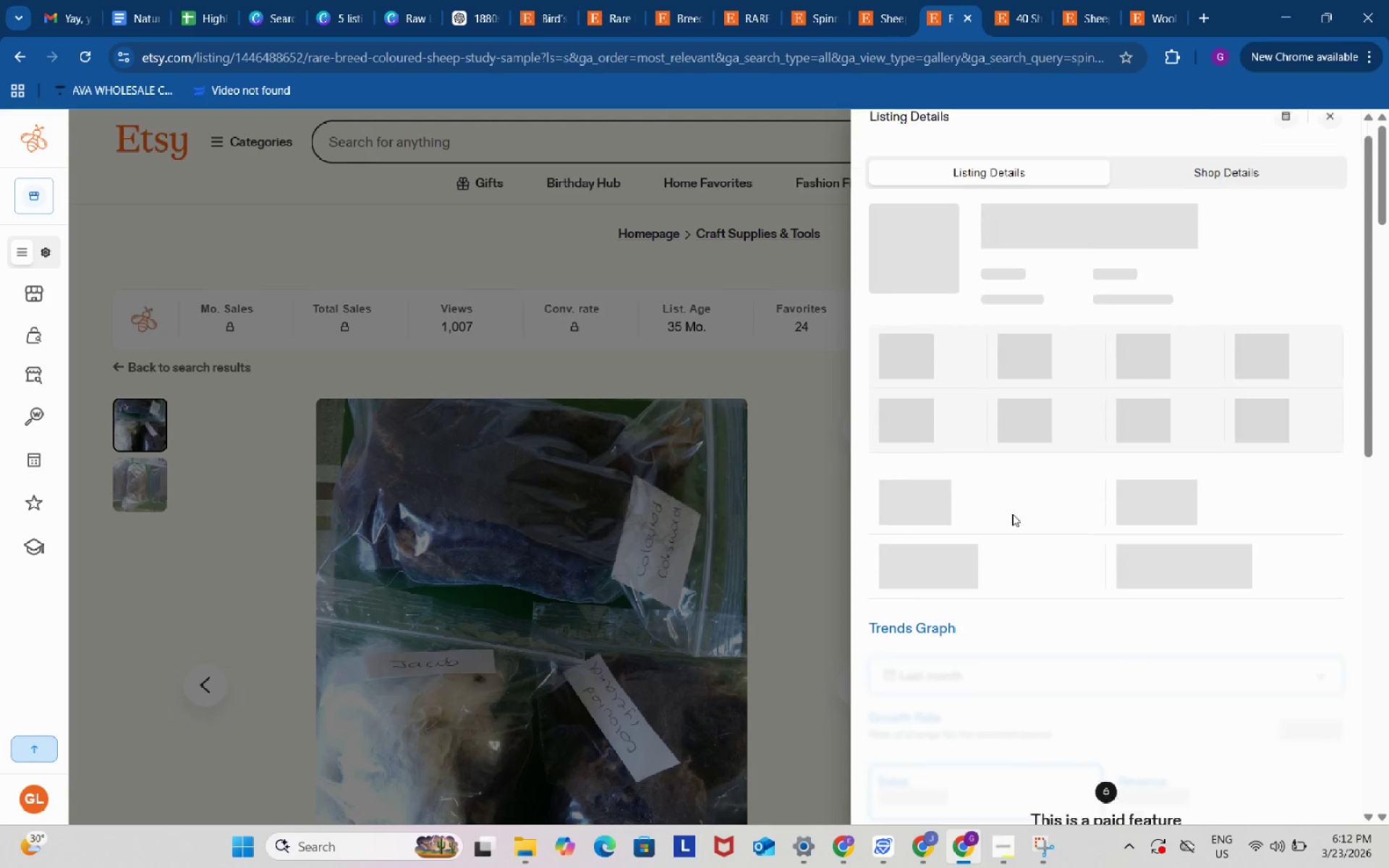 
scroll: coordinate [1012, 514], scroll_direction: down, amount: 5.0
 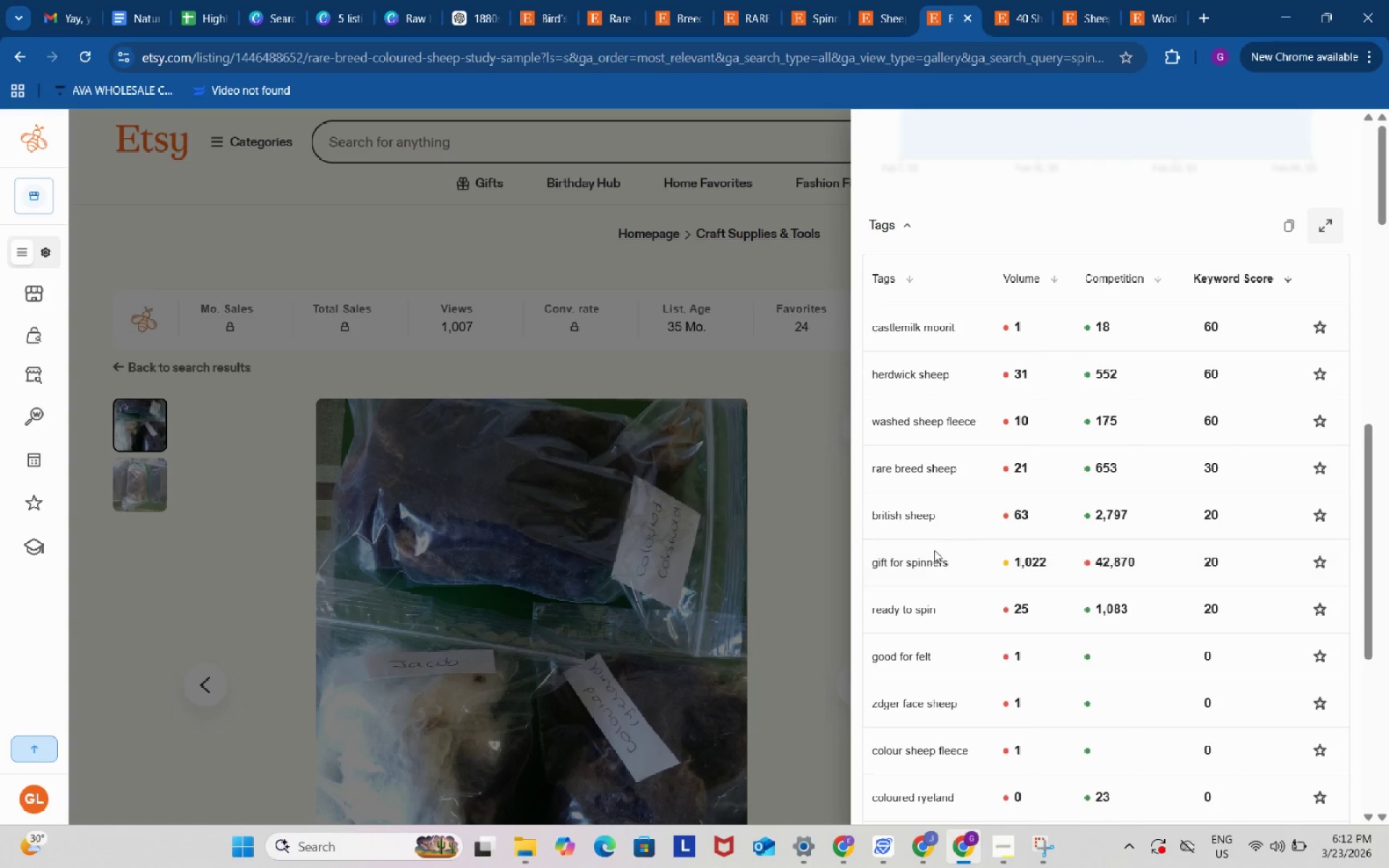 
left_click([933, 562])
 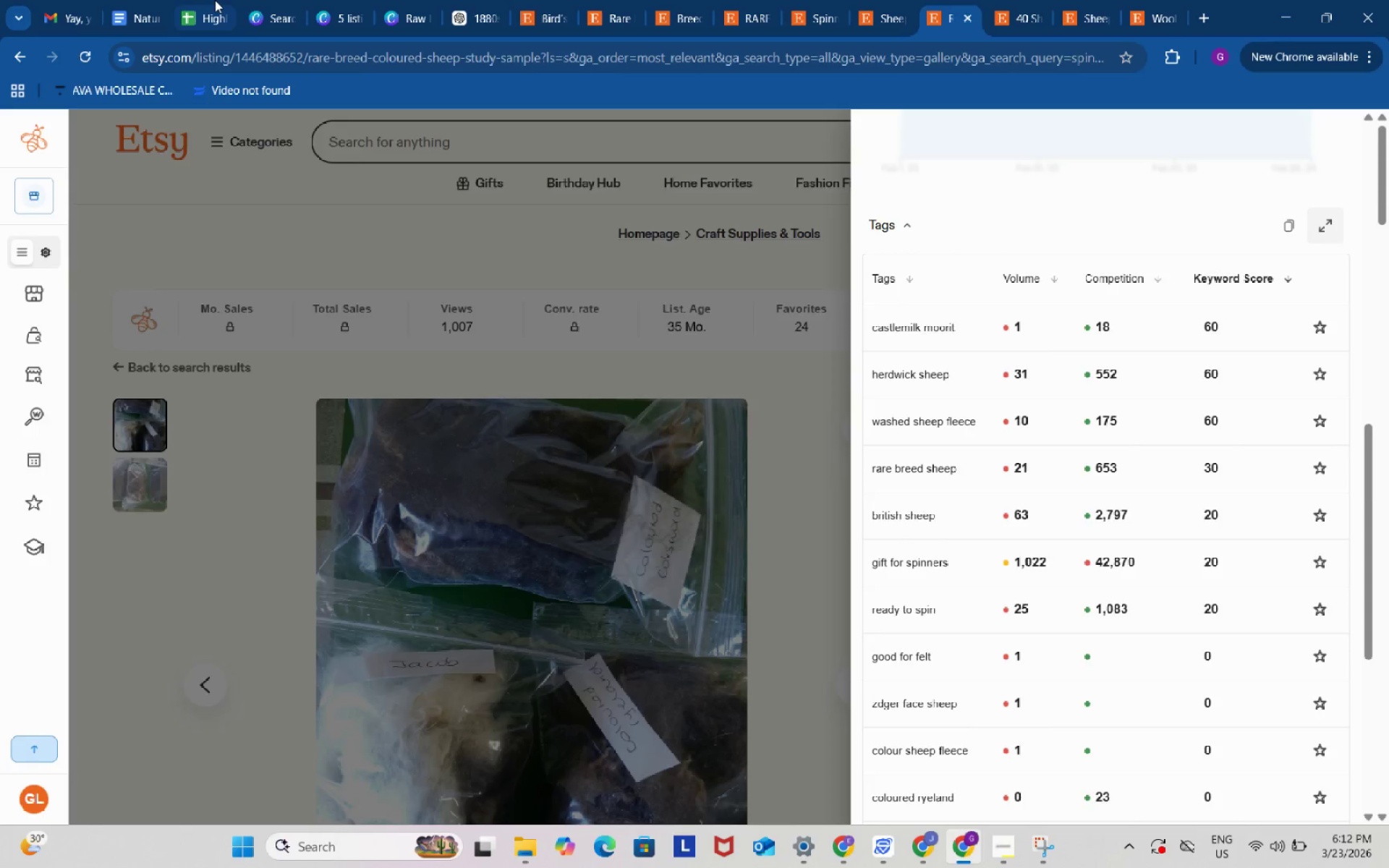 
left_click([215, 0])
 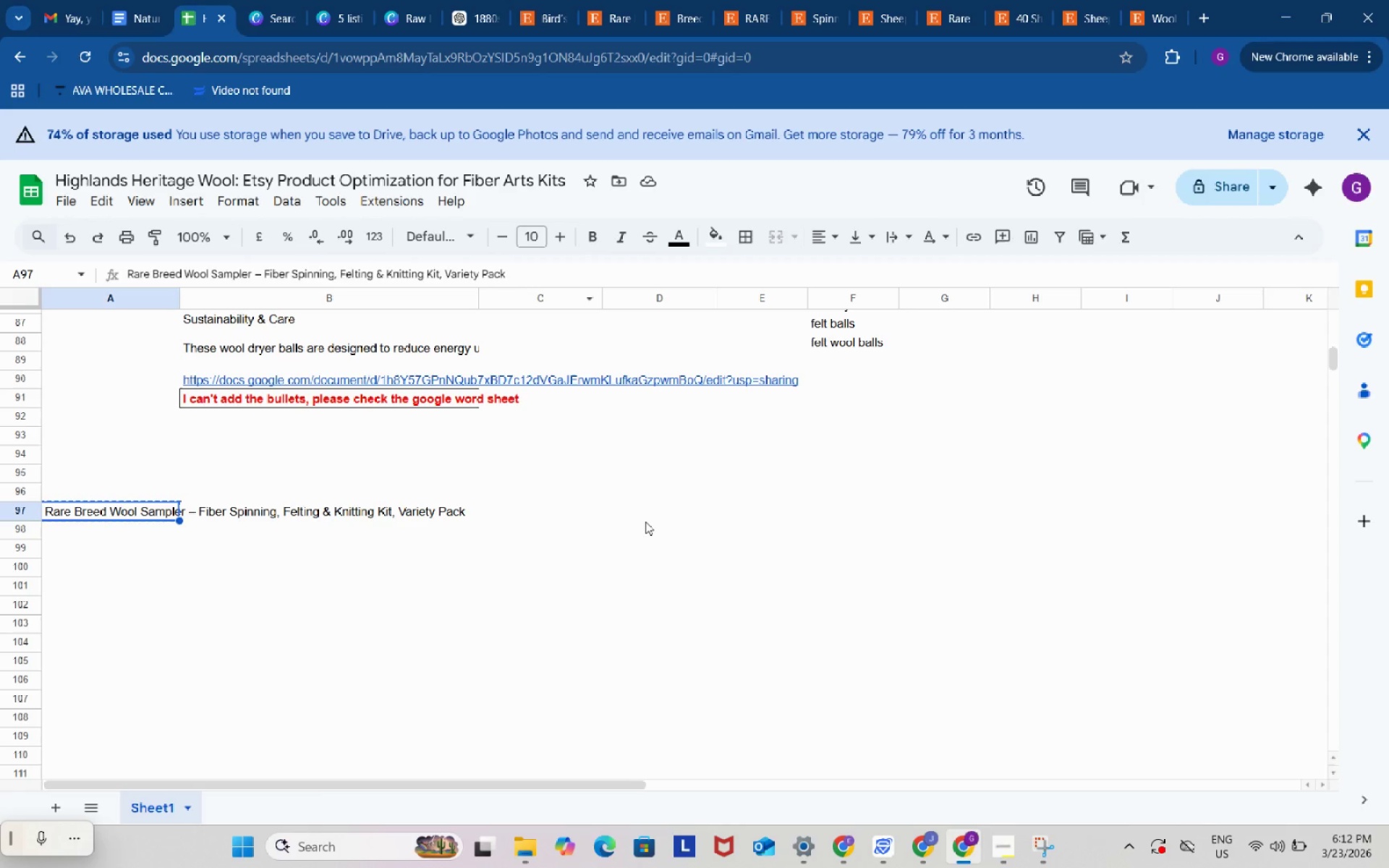 
left_click([645, 522])
 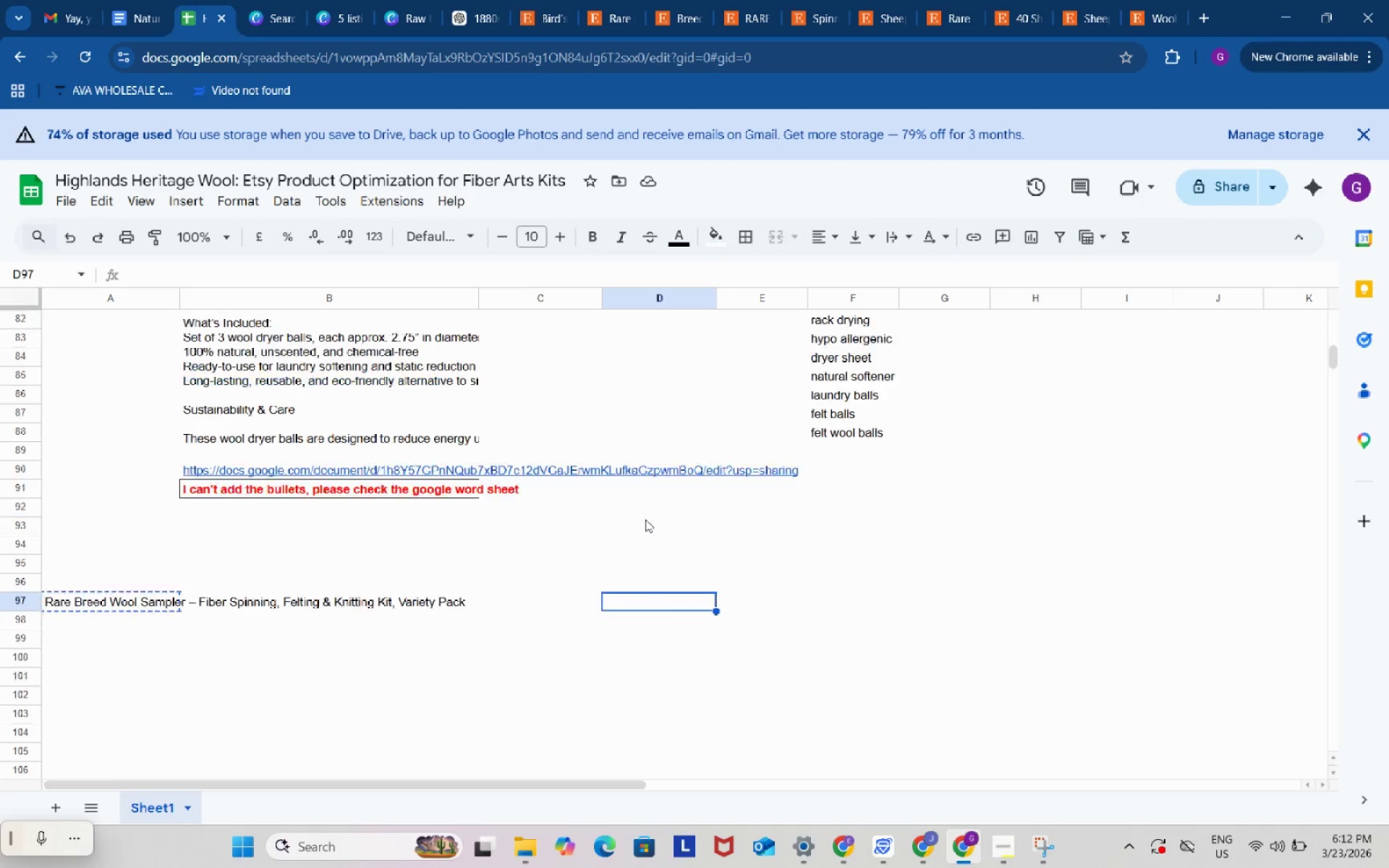 
scroll: coordinate [645, 519], scroll_direction: up, amount: 4.0
 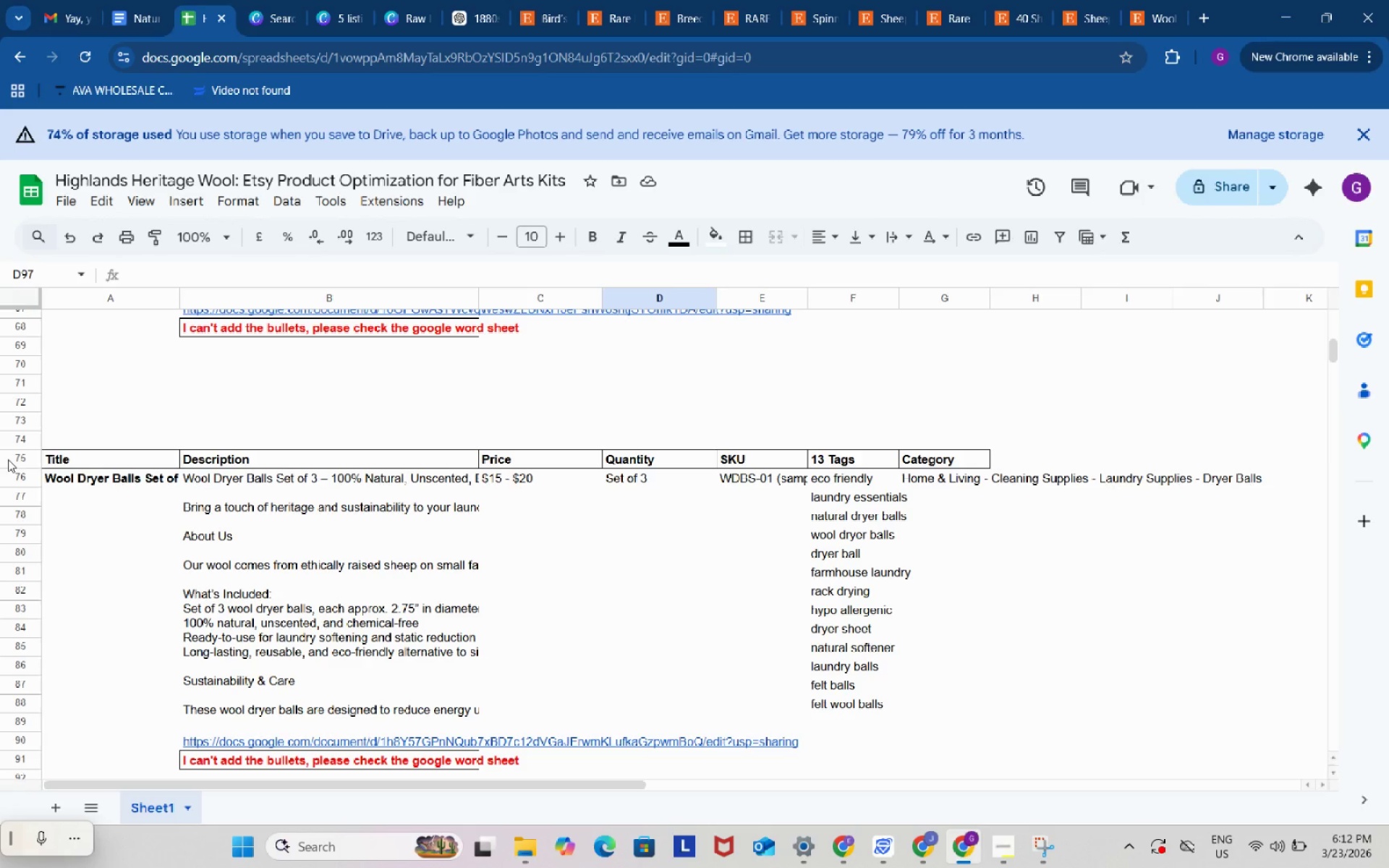 
left_click([8, 459])
 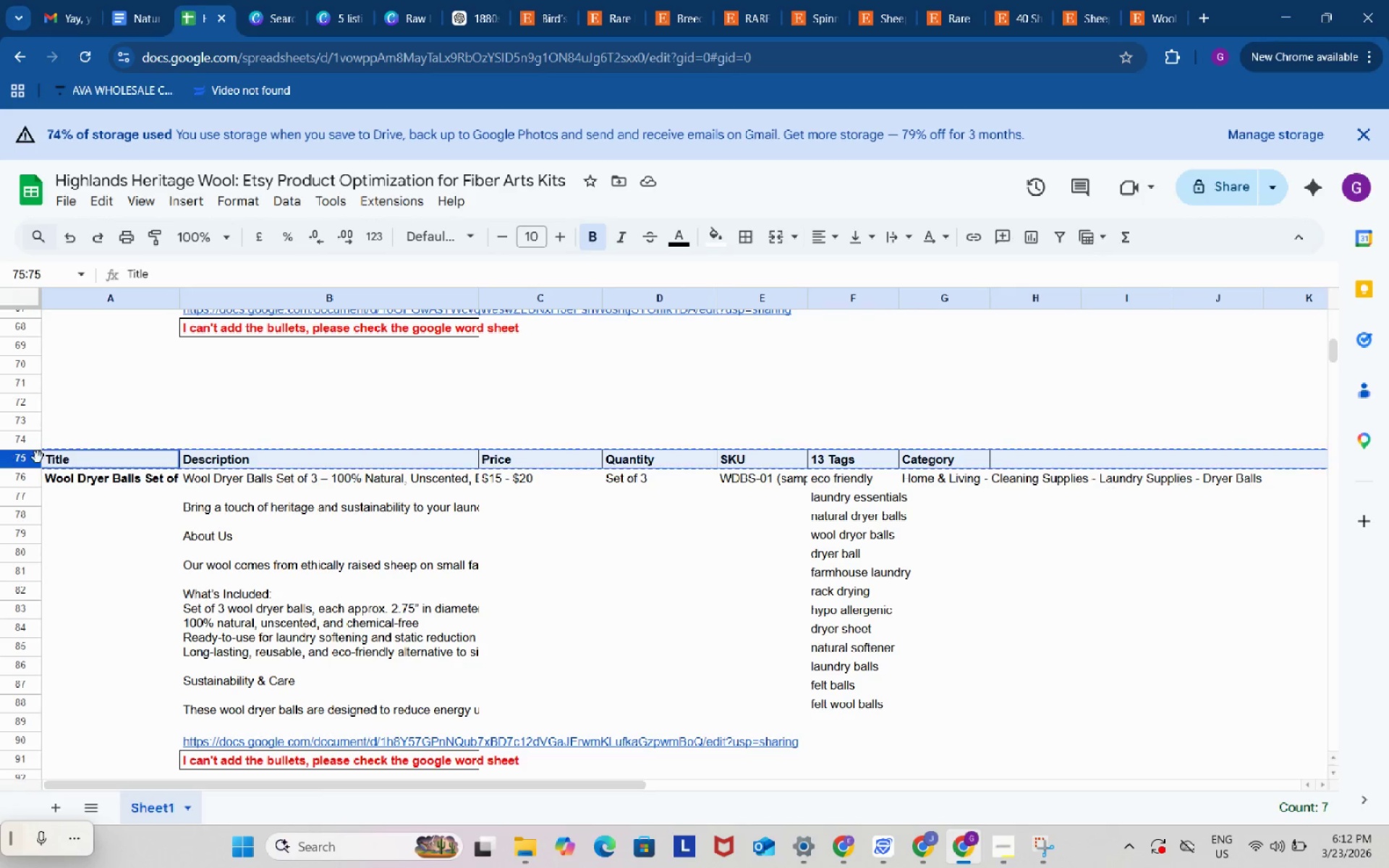 
key(Control+ControlLeft)
 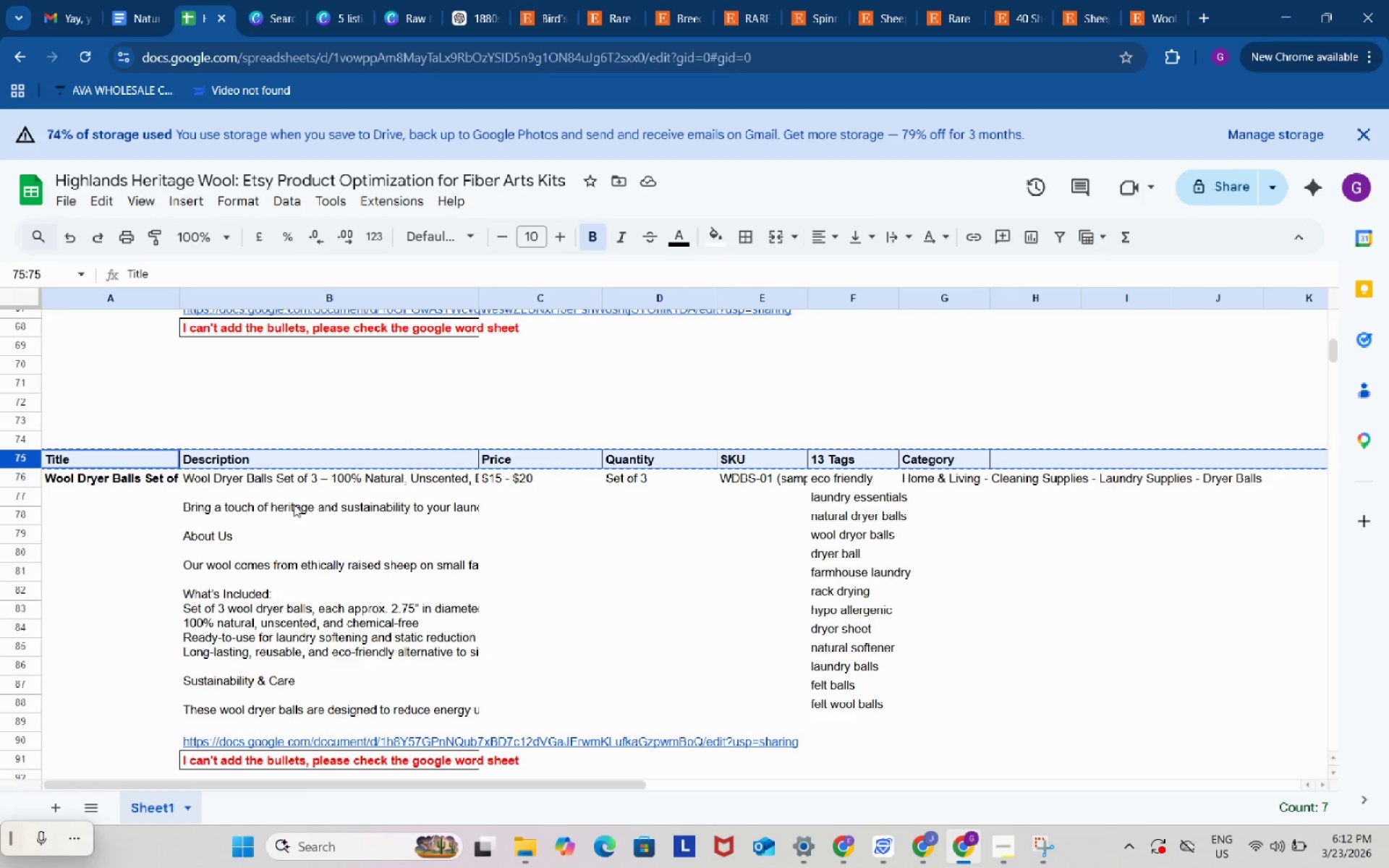 
key(Control+C)
 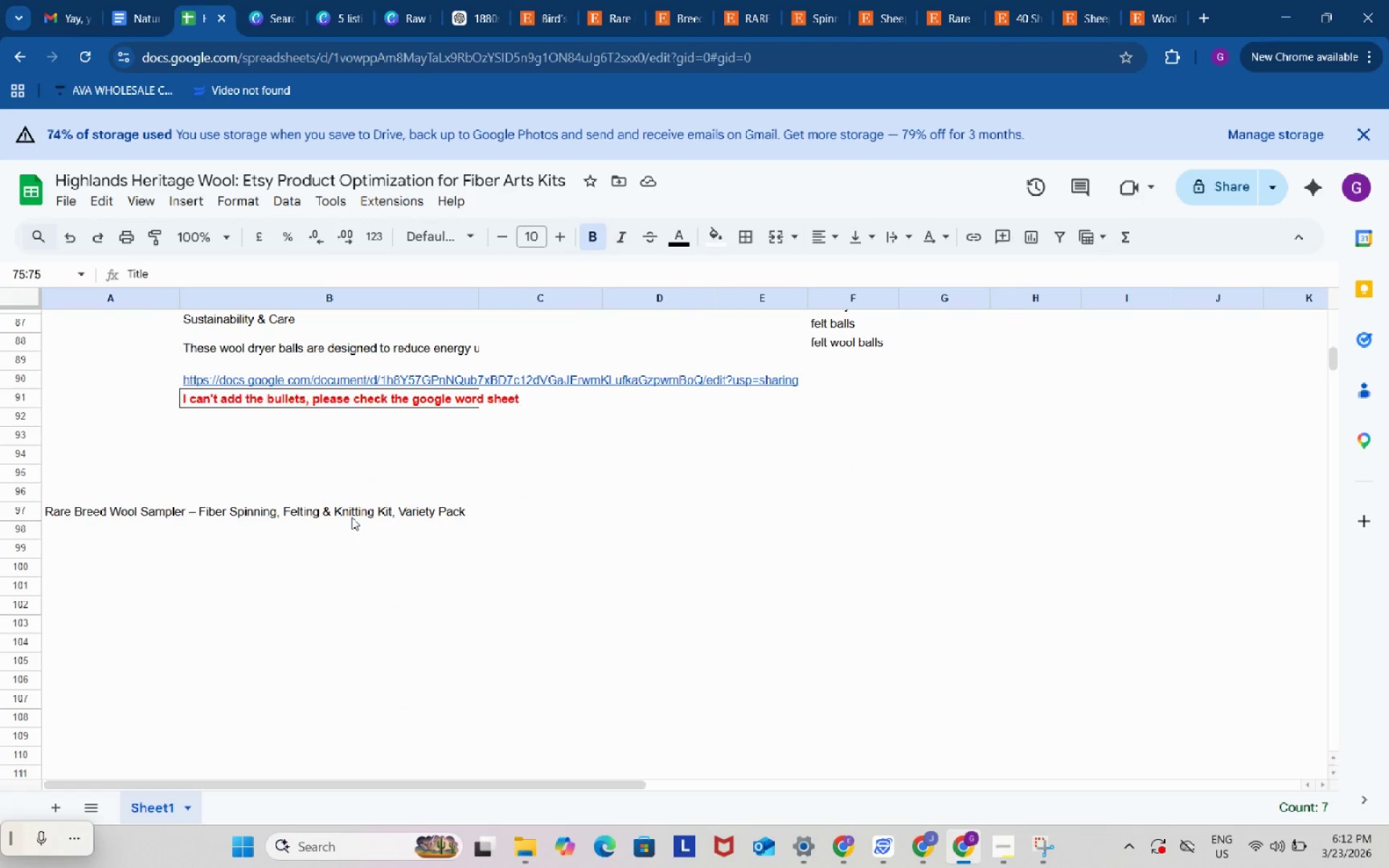 
scroll: coordinate [352, 517], scroll_direction: down, amount: 4.0
 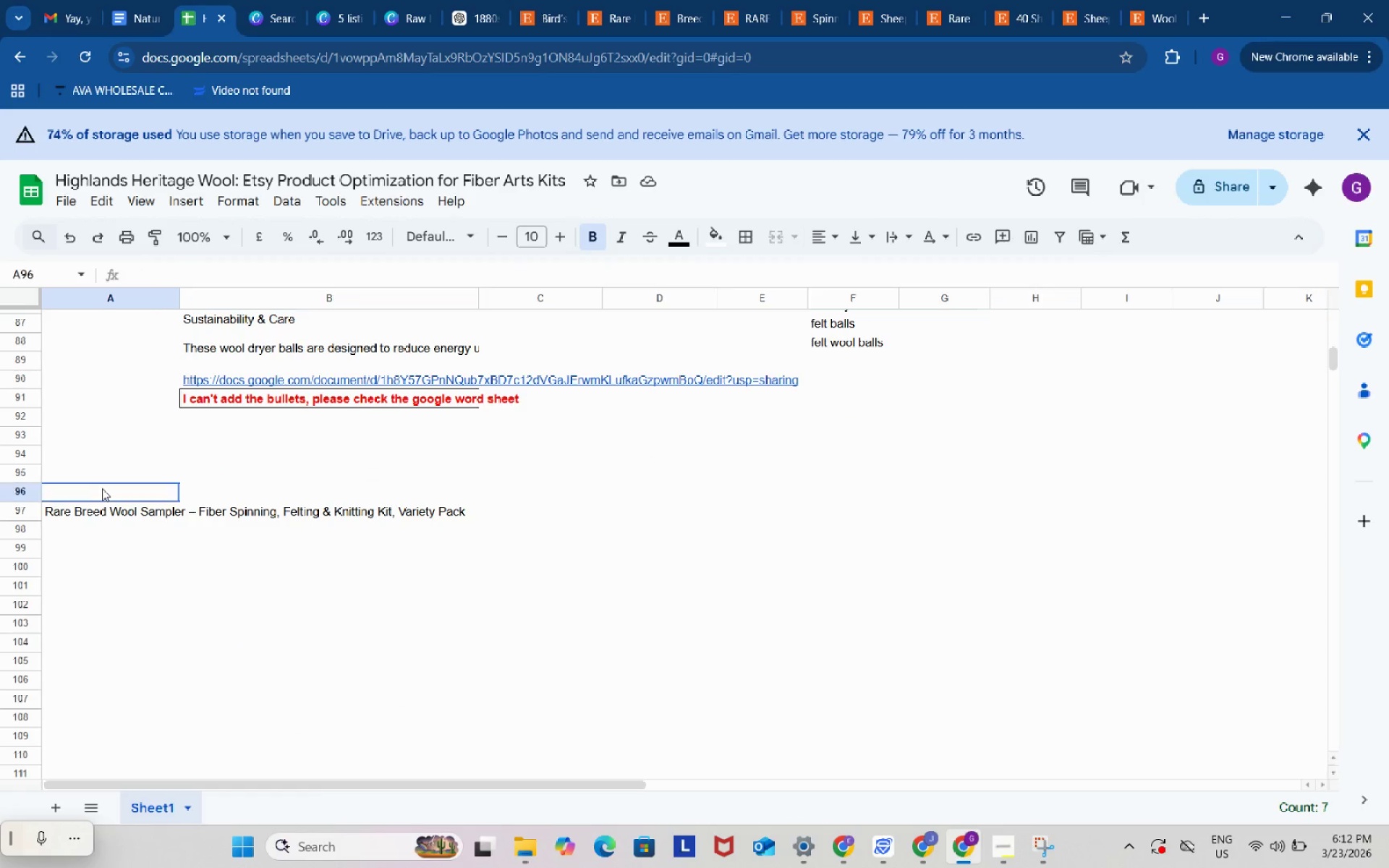 
left_click([102, 488])
 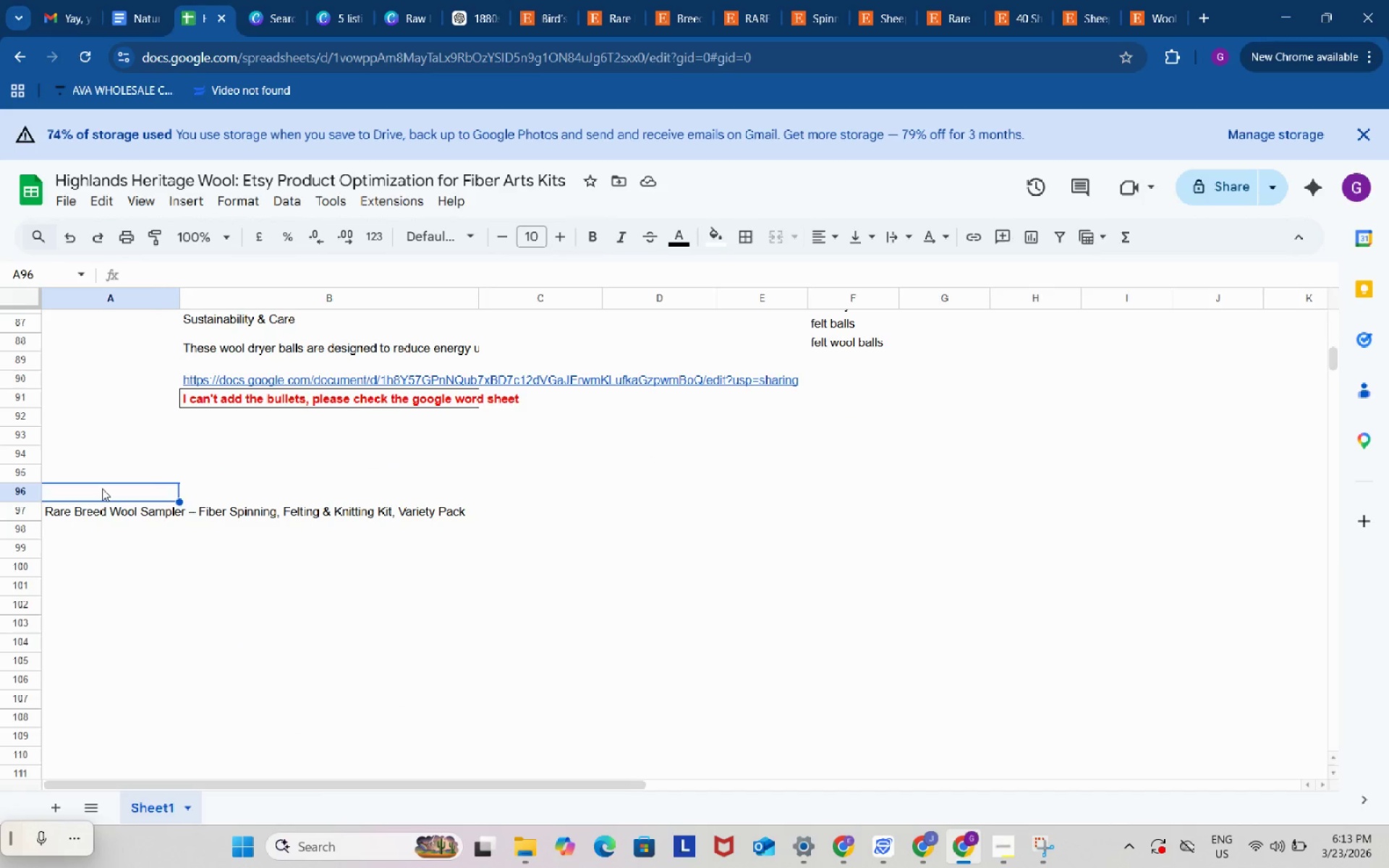 
key(Control+ControlLeft)
 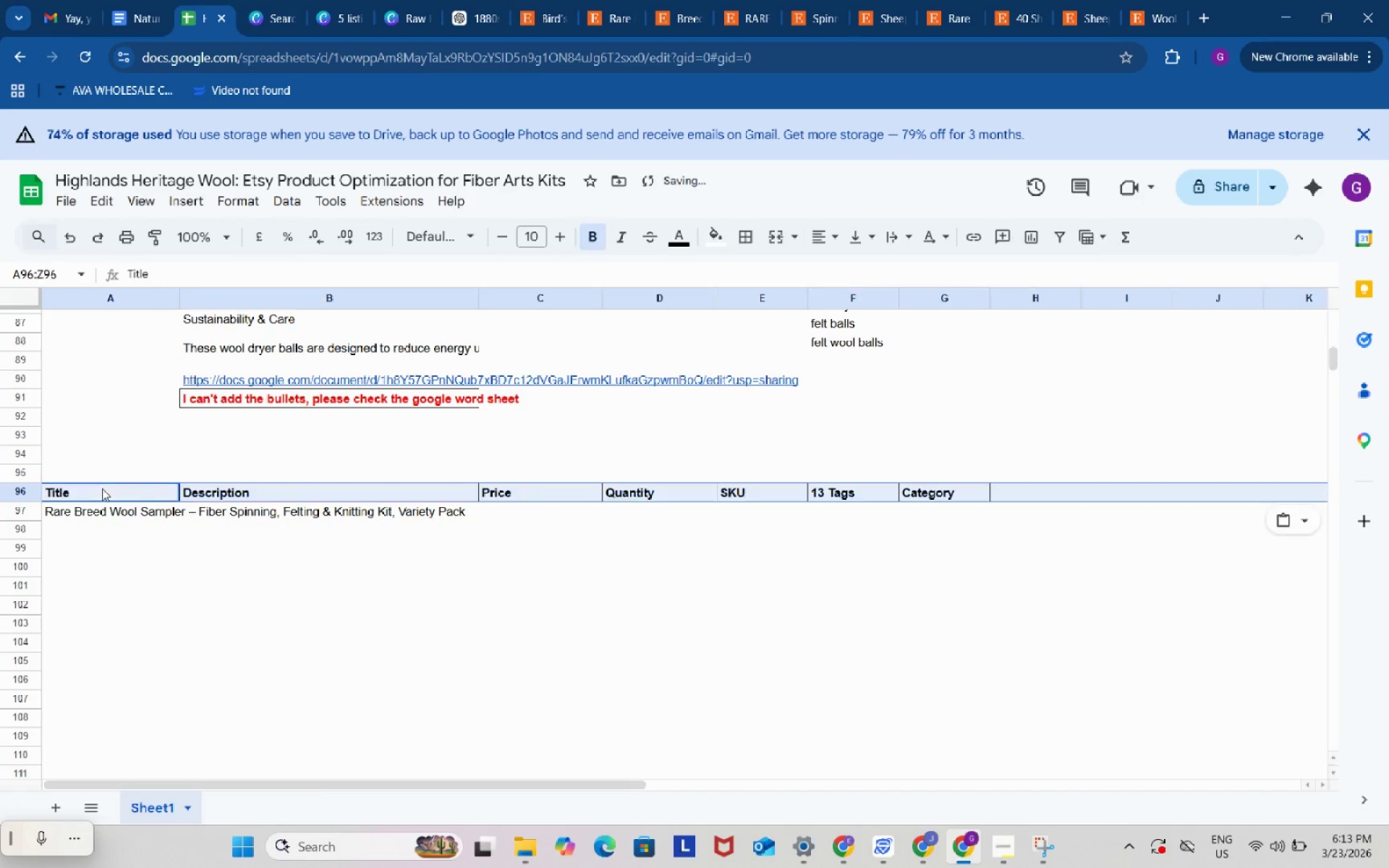 
key(Control+V)
 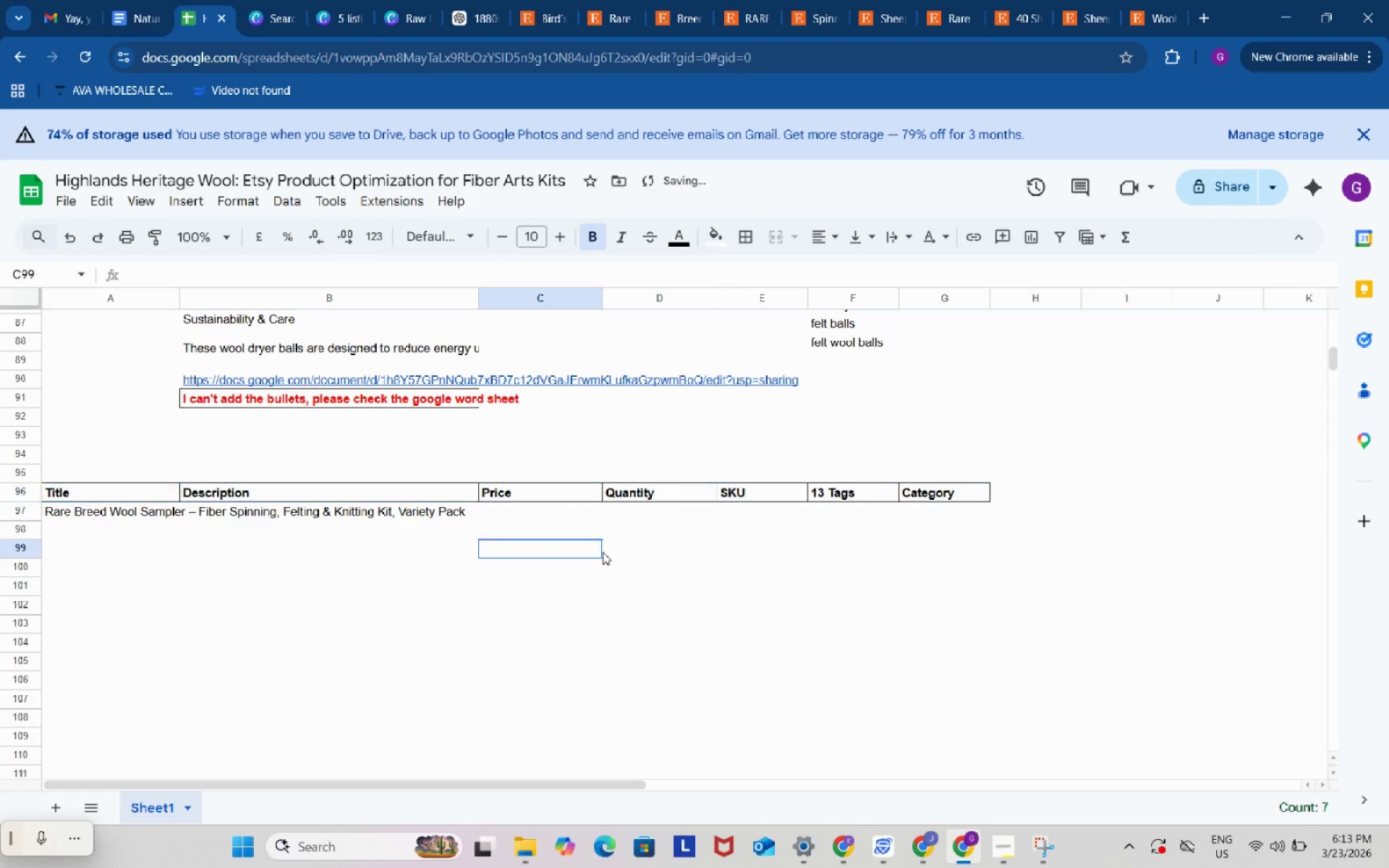 
left_click([603, 552])
 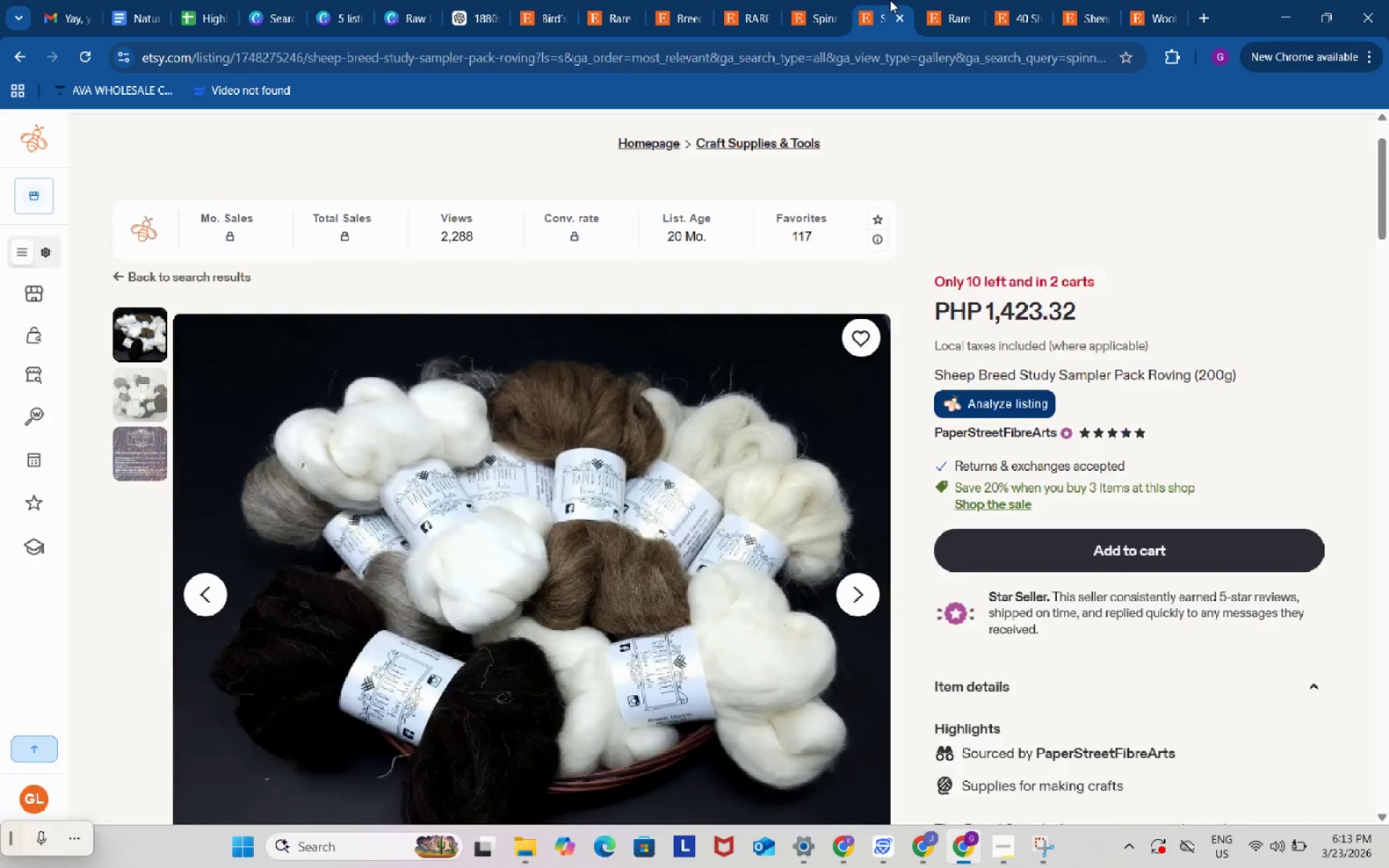 
left_click([890, 0])
 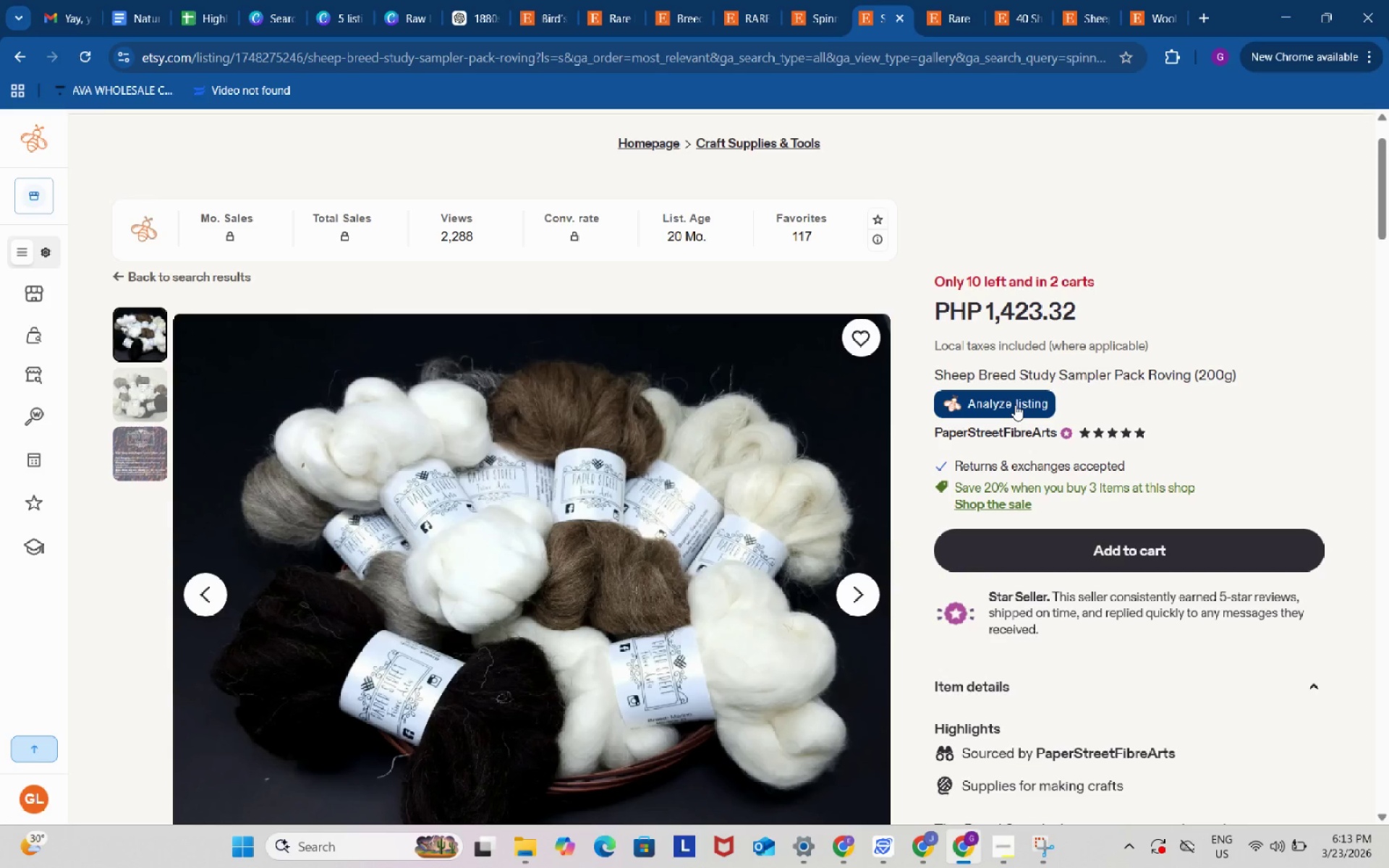 
left_click([1015, 404])
 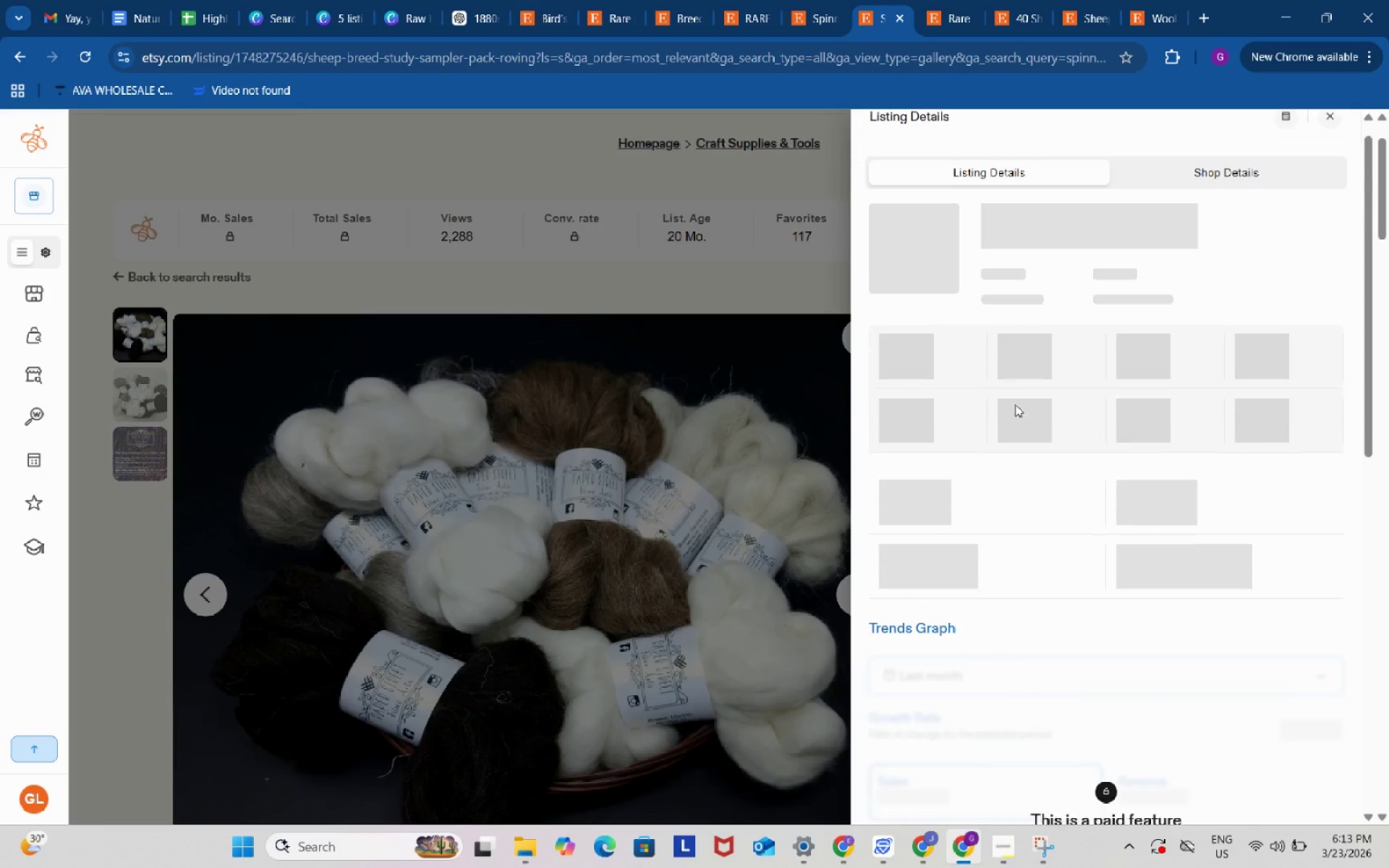 
scroll: coordinate [1015, 404], scroll_direction: down, amount: 10.0
 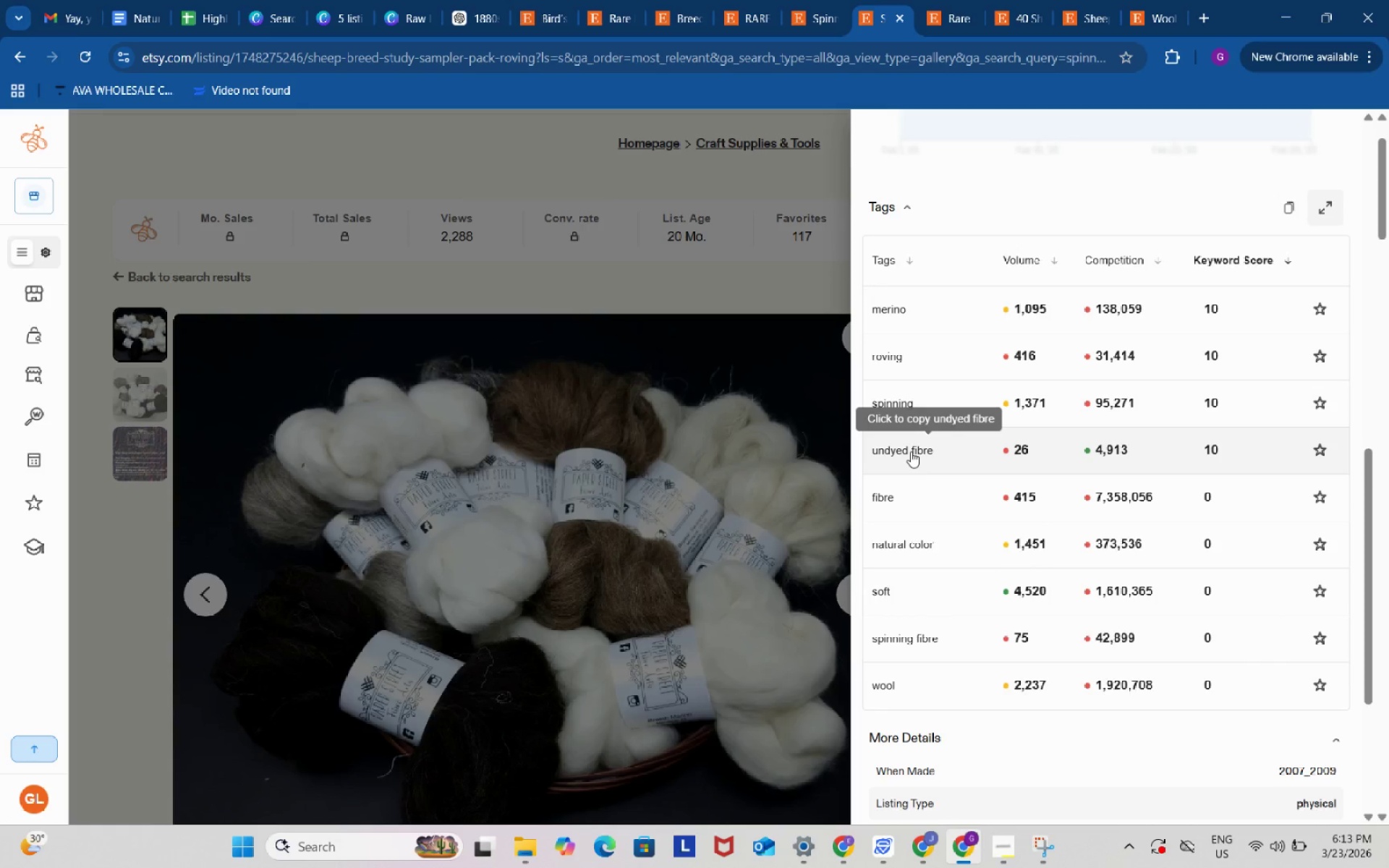 
mouse_move([907, 554])
 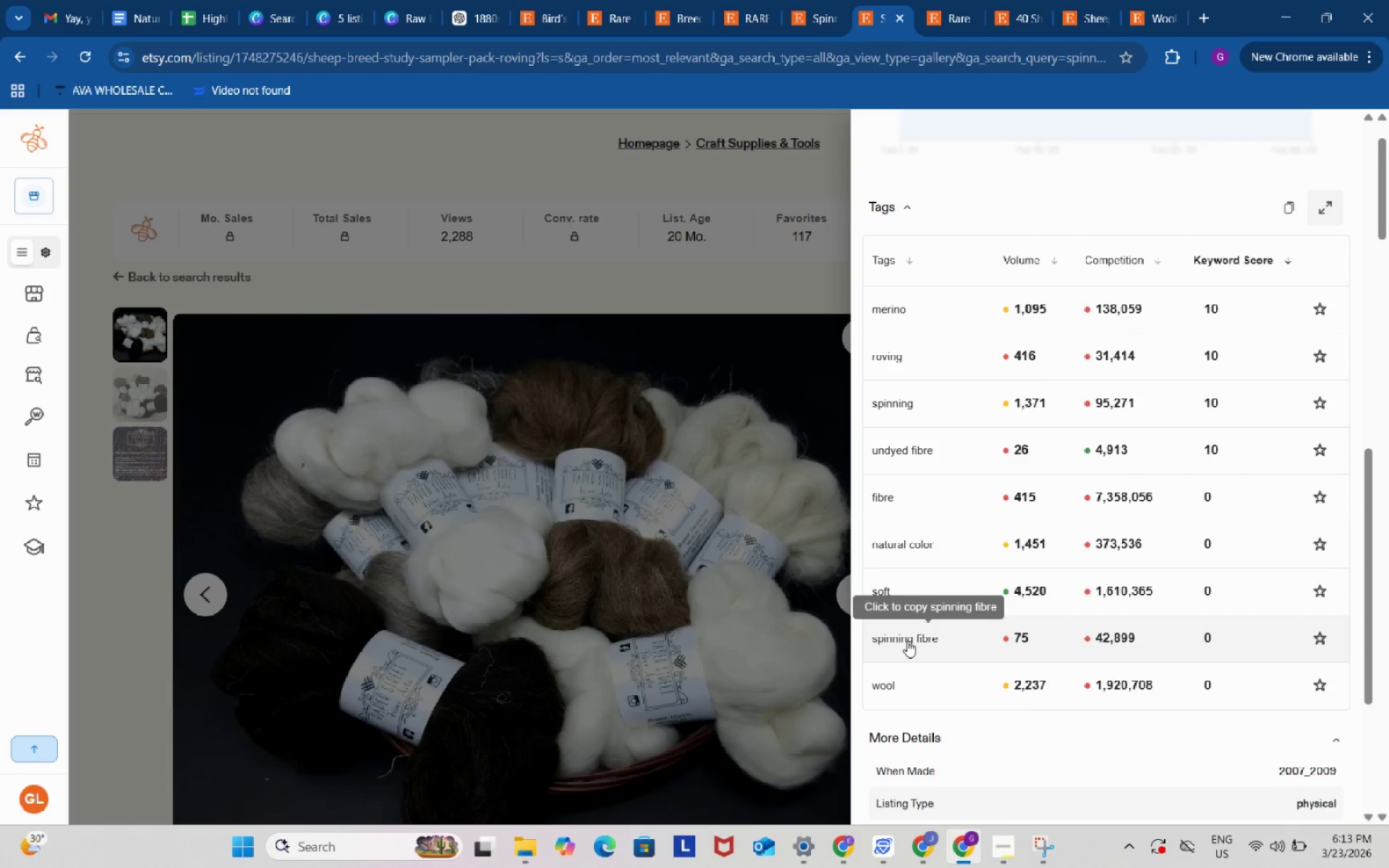 
left_click([907, 641])
 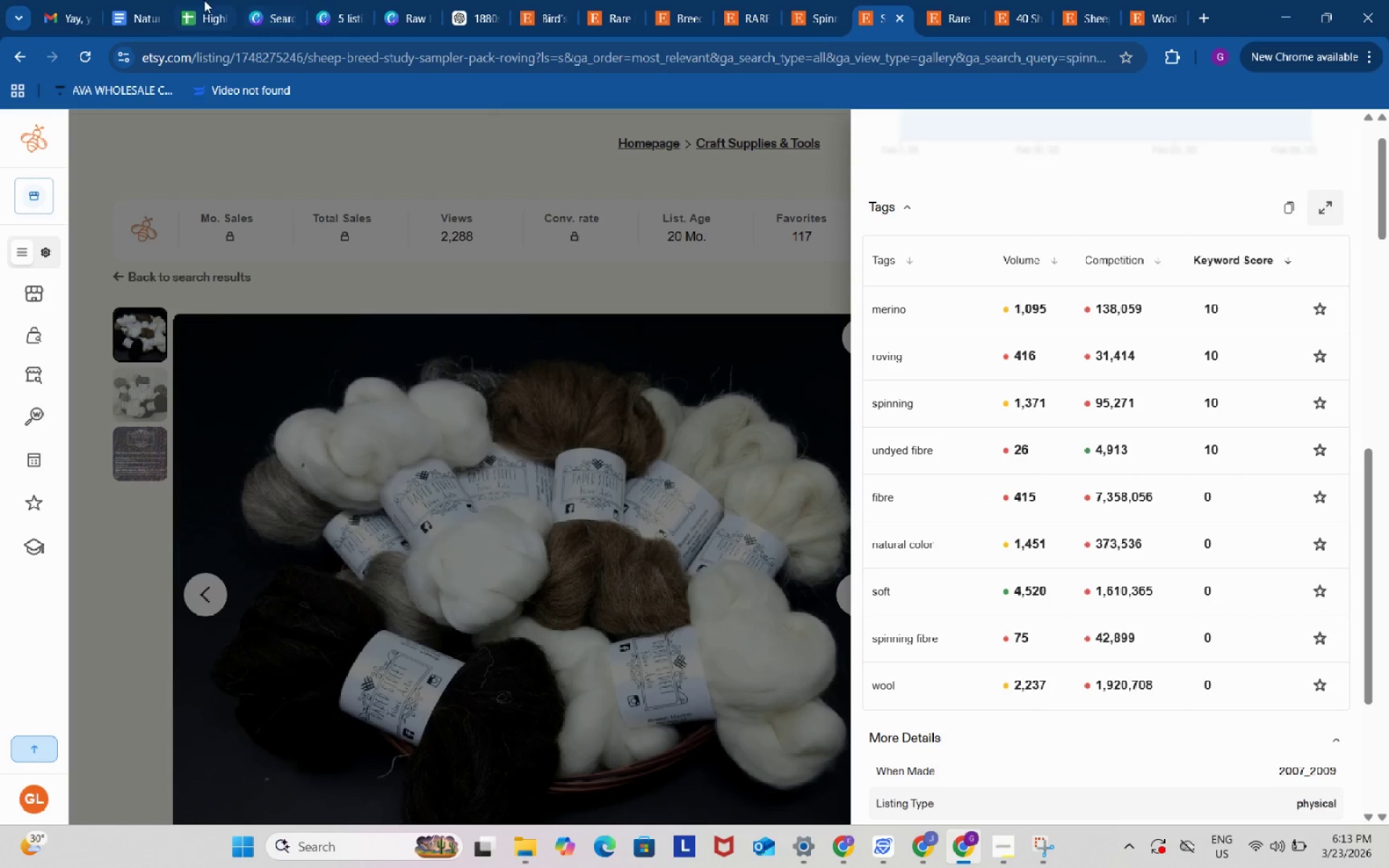 
left_click([203, 0])
 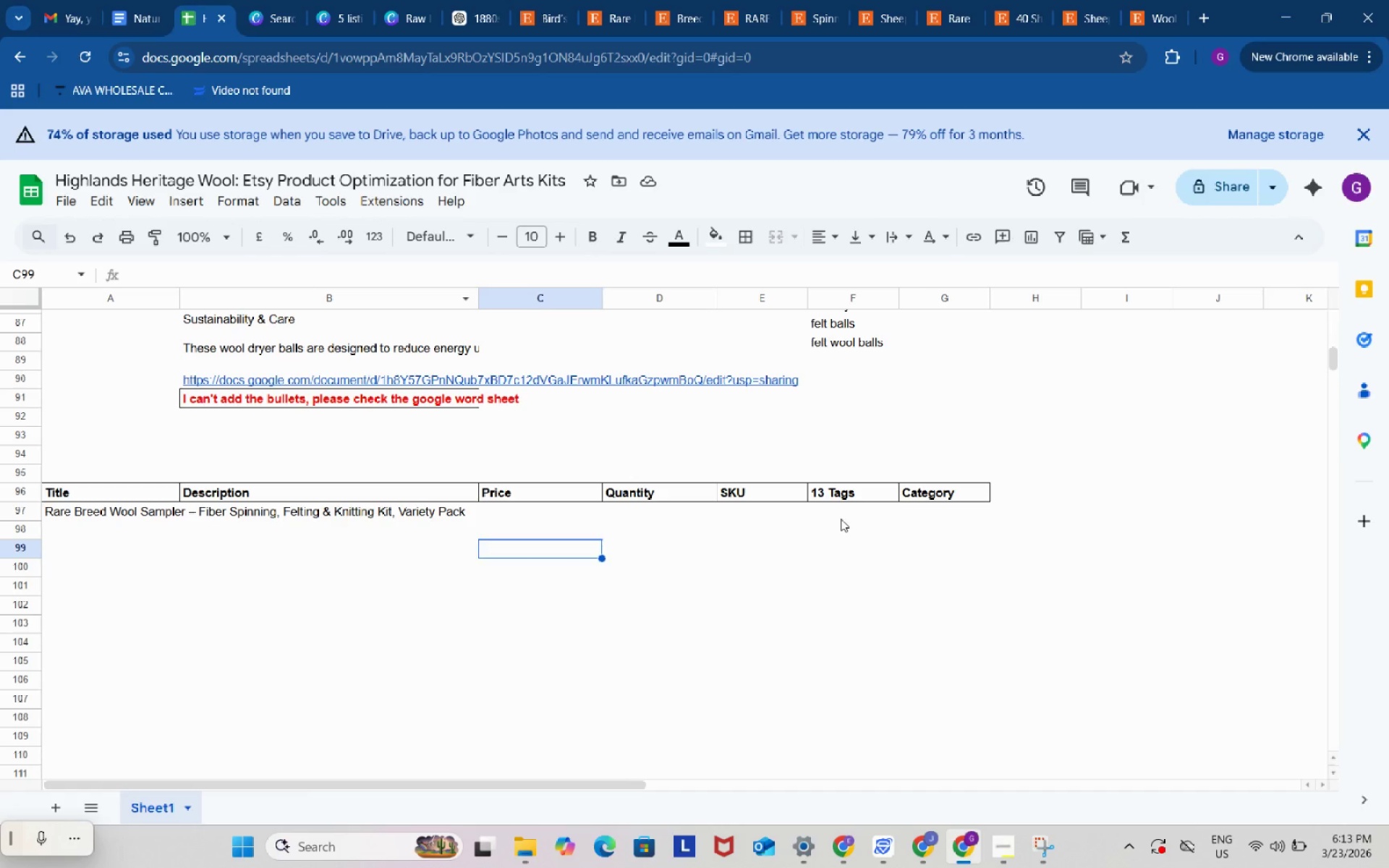 
double_click([841, 519])
 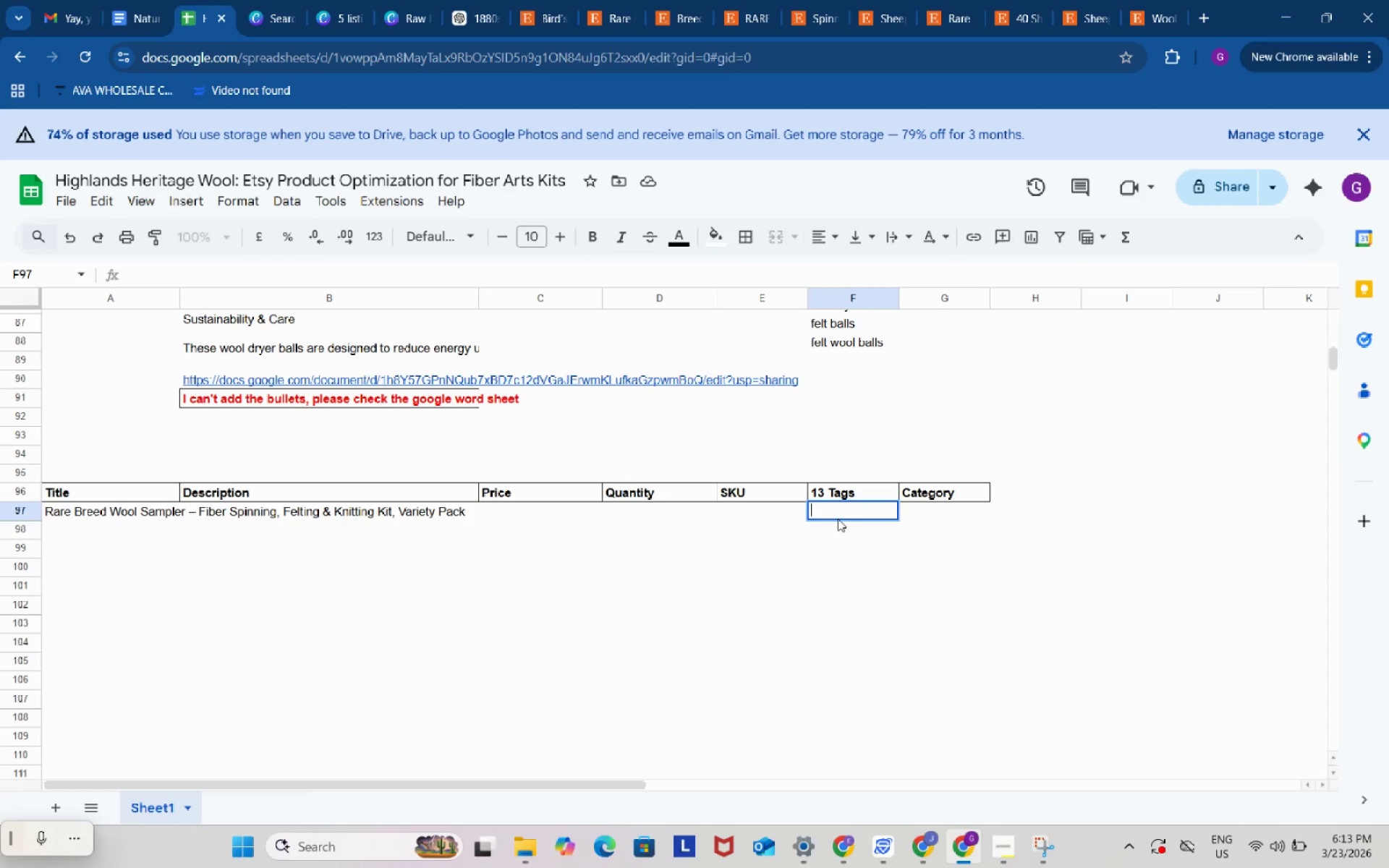 
key(Control+ControlLeft)
 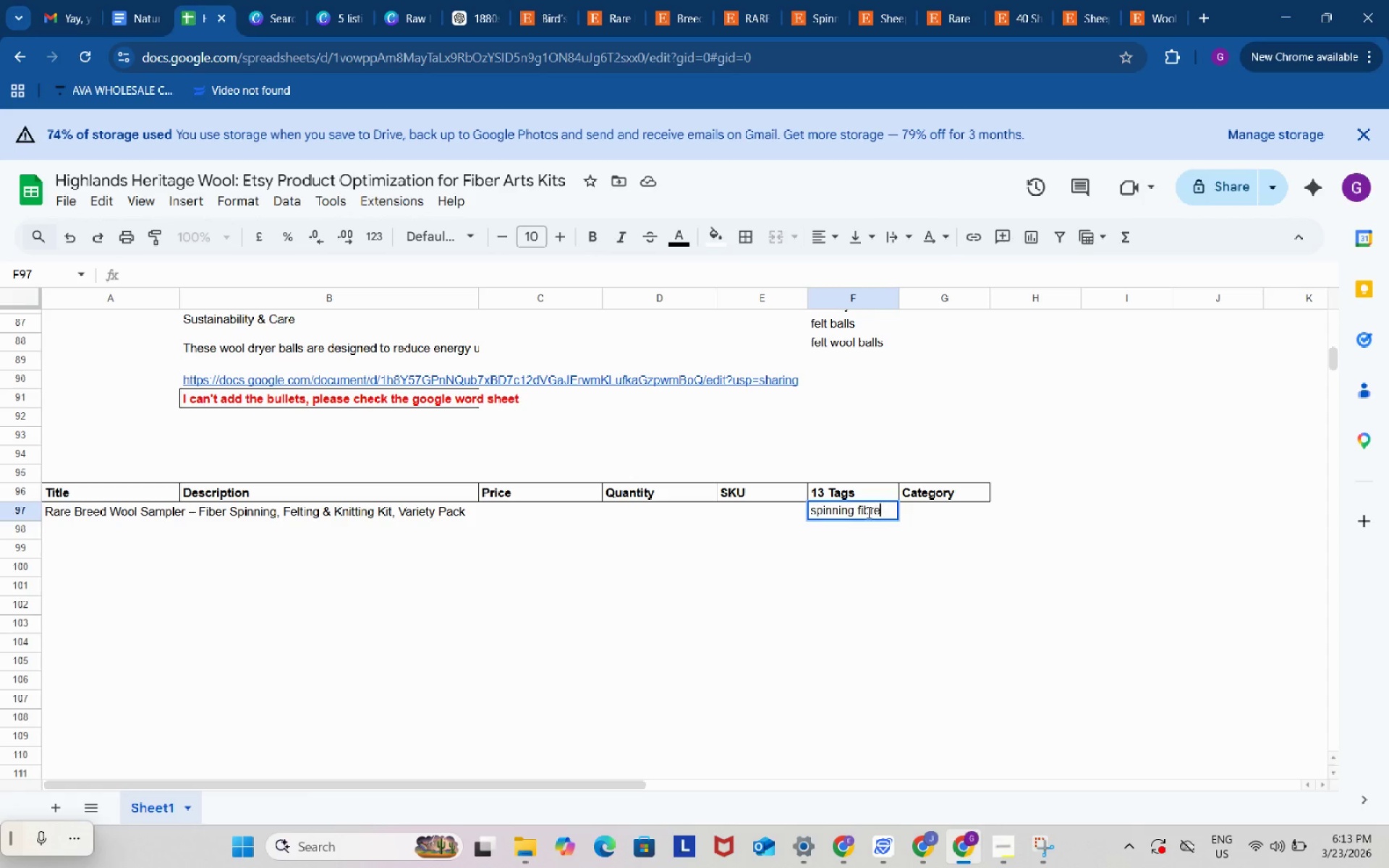 
key(Control+ControlLeft)
 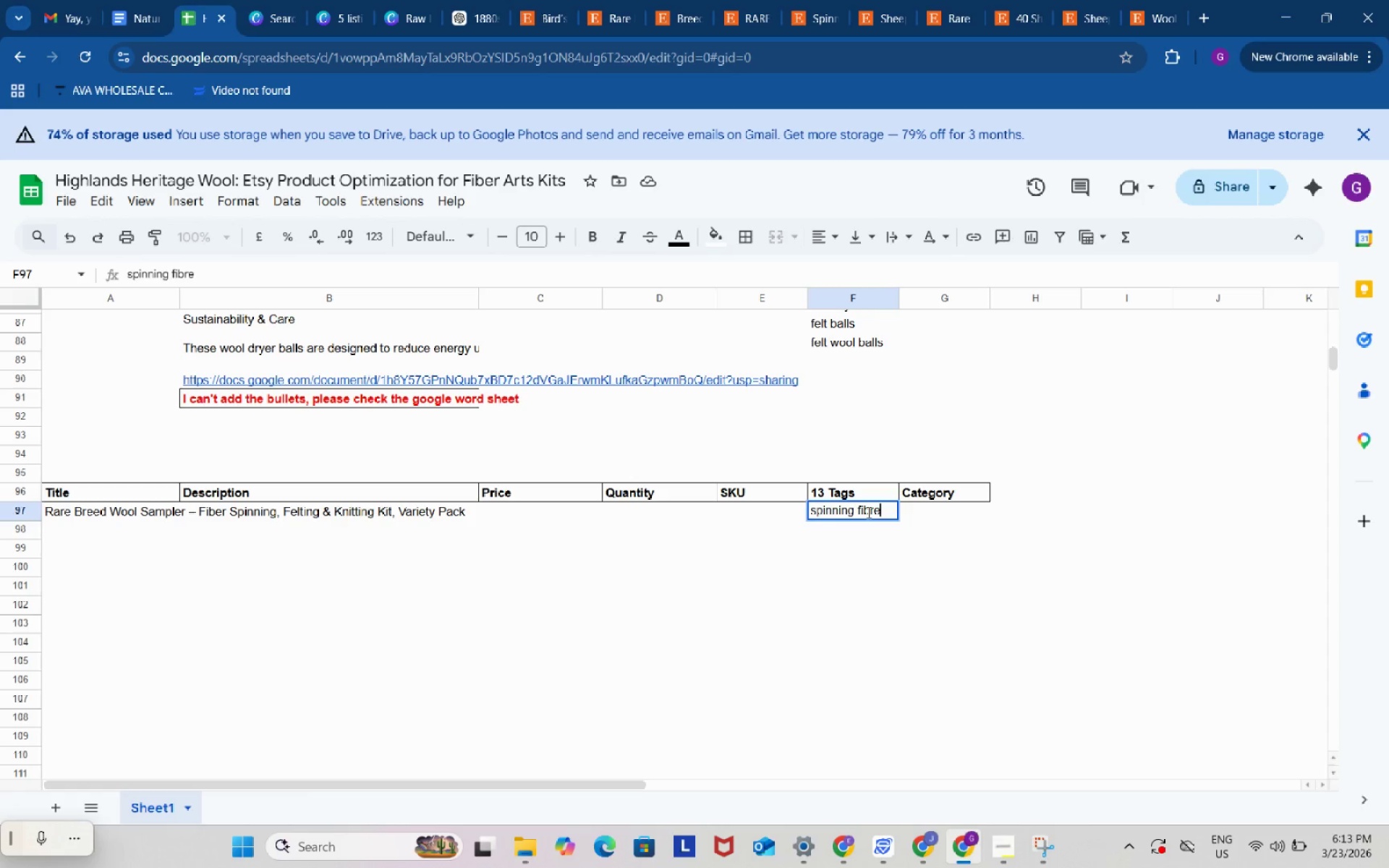 
key(Control+V)
 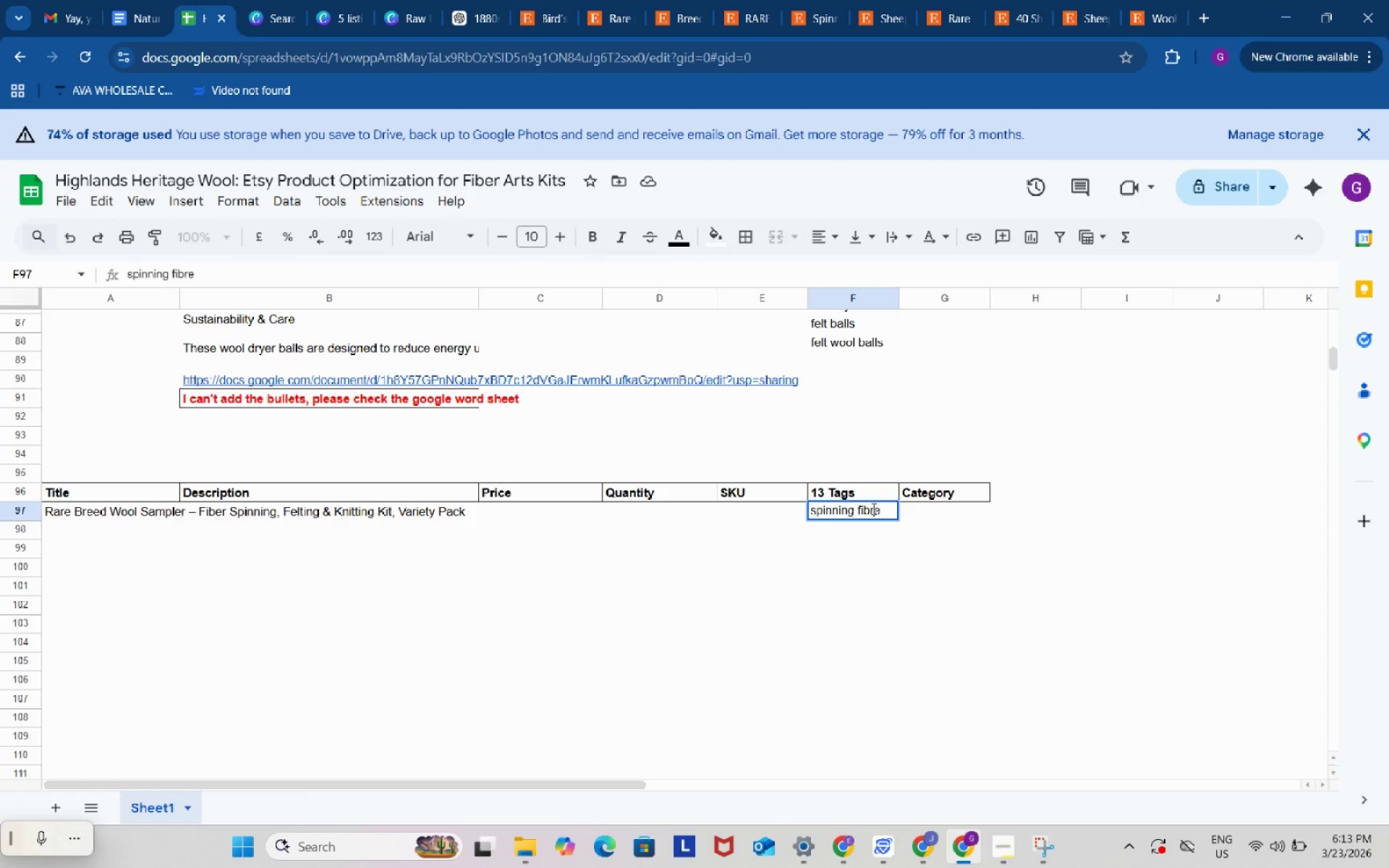 
left_click_drag(start_coordinate=[872, 509], to_coordinate=[883, 509])
 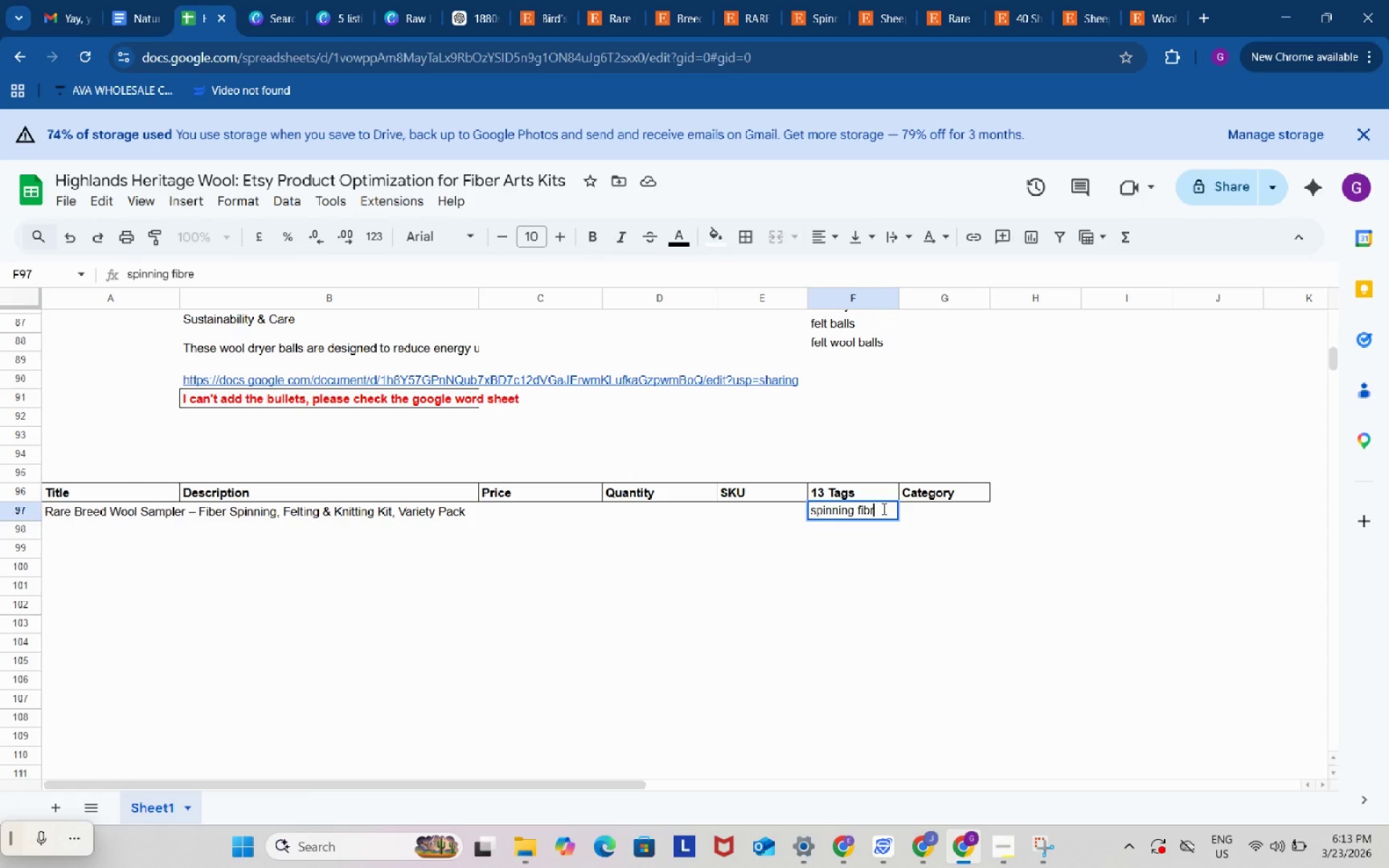 
key(Backspace)
key(Backspace)
type(er)
 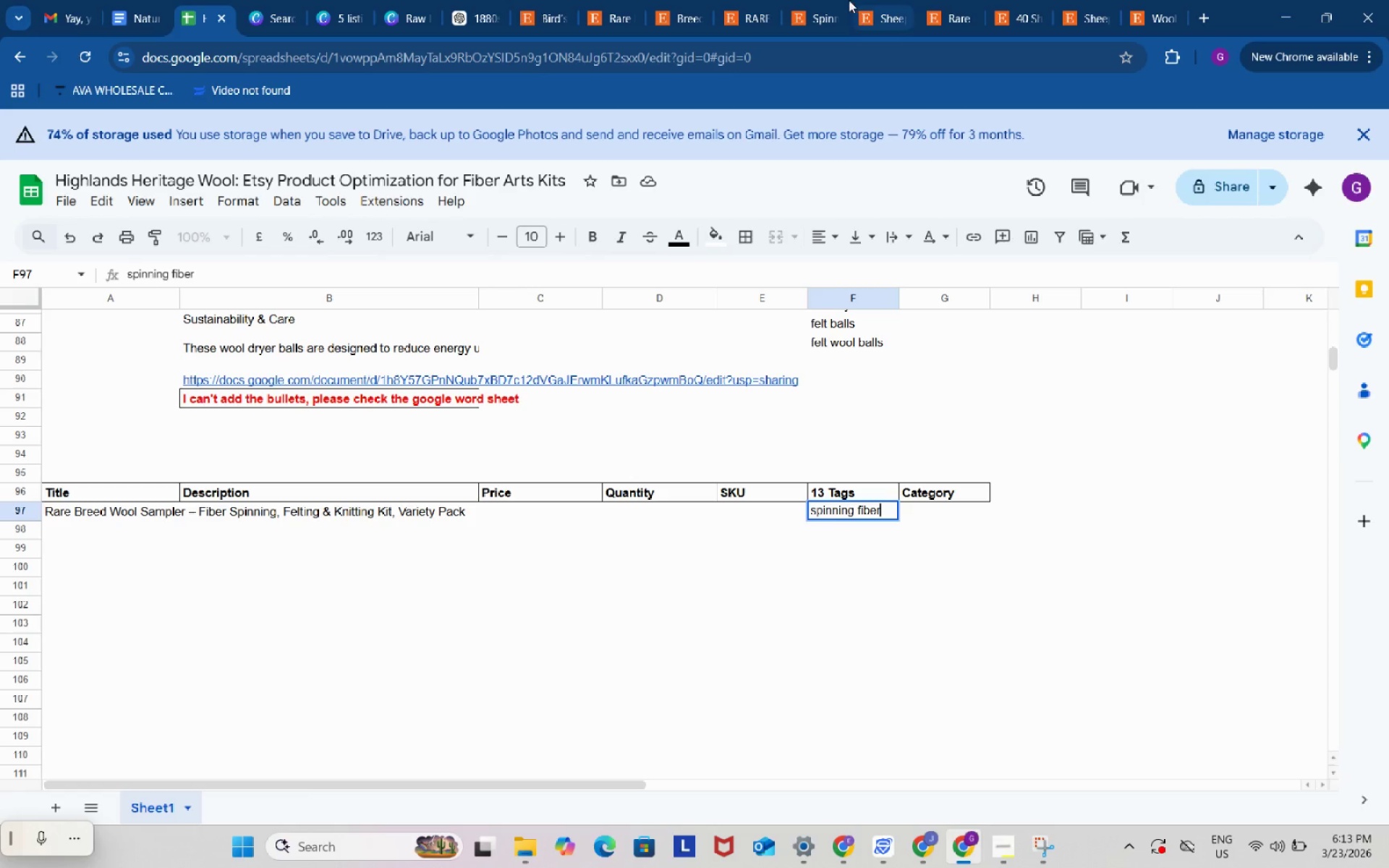 
left_click([837, 0])
 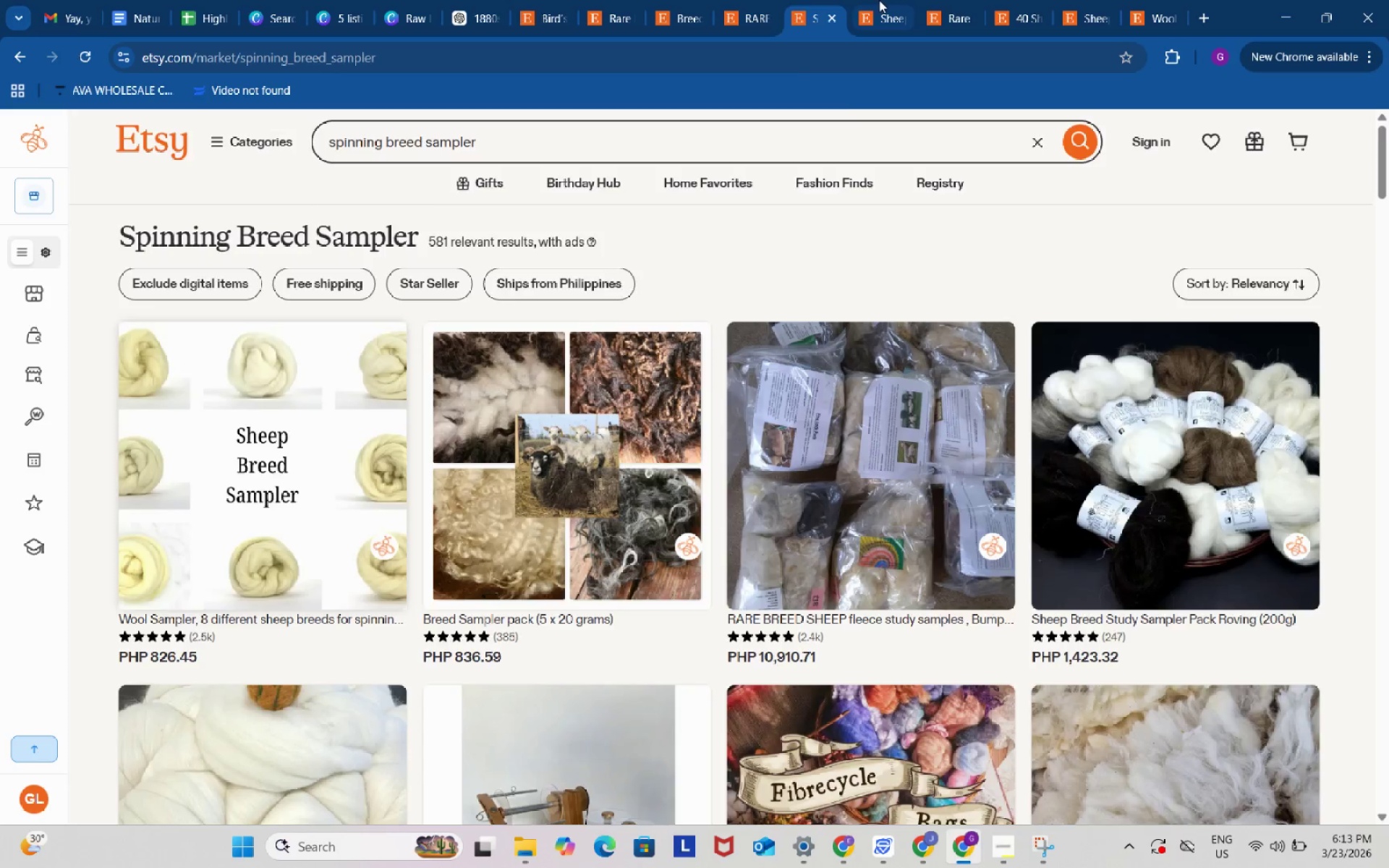 
left_click([879, 0])
 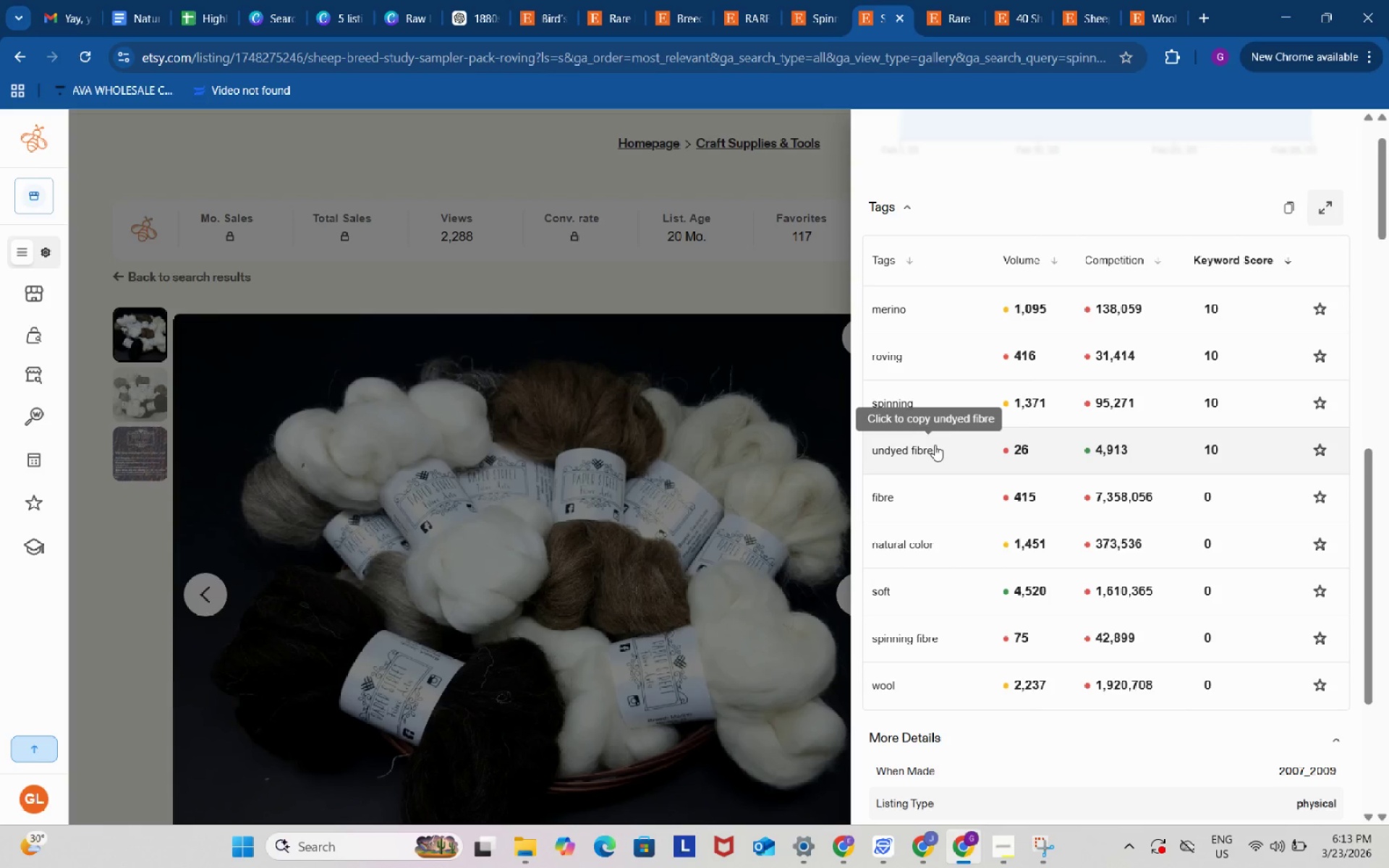 
scroll: coordinate [935, 445], scroll_direction: up, amount: 1.0
 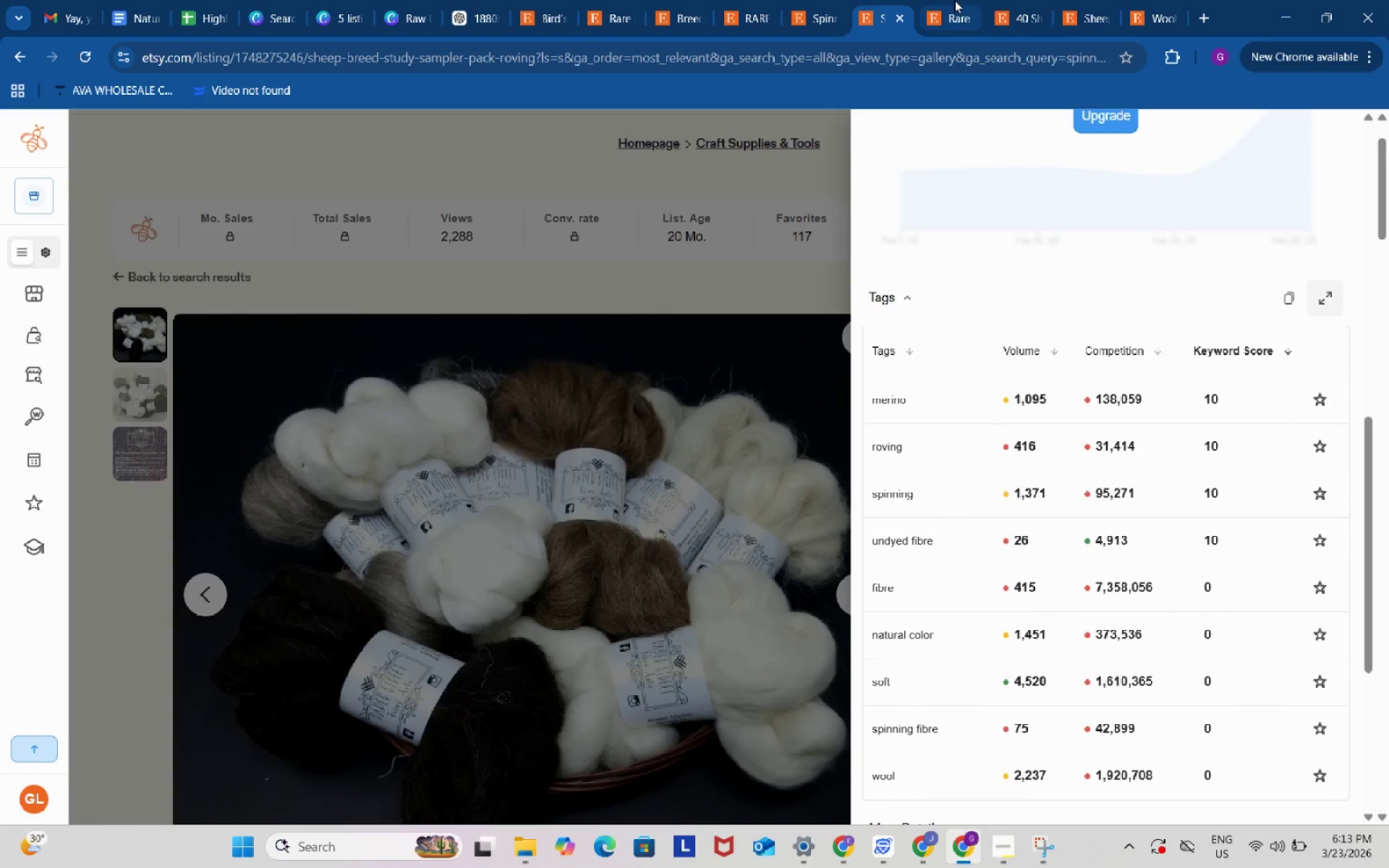 
left_click([954, 0])
 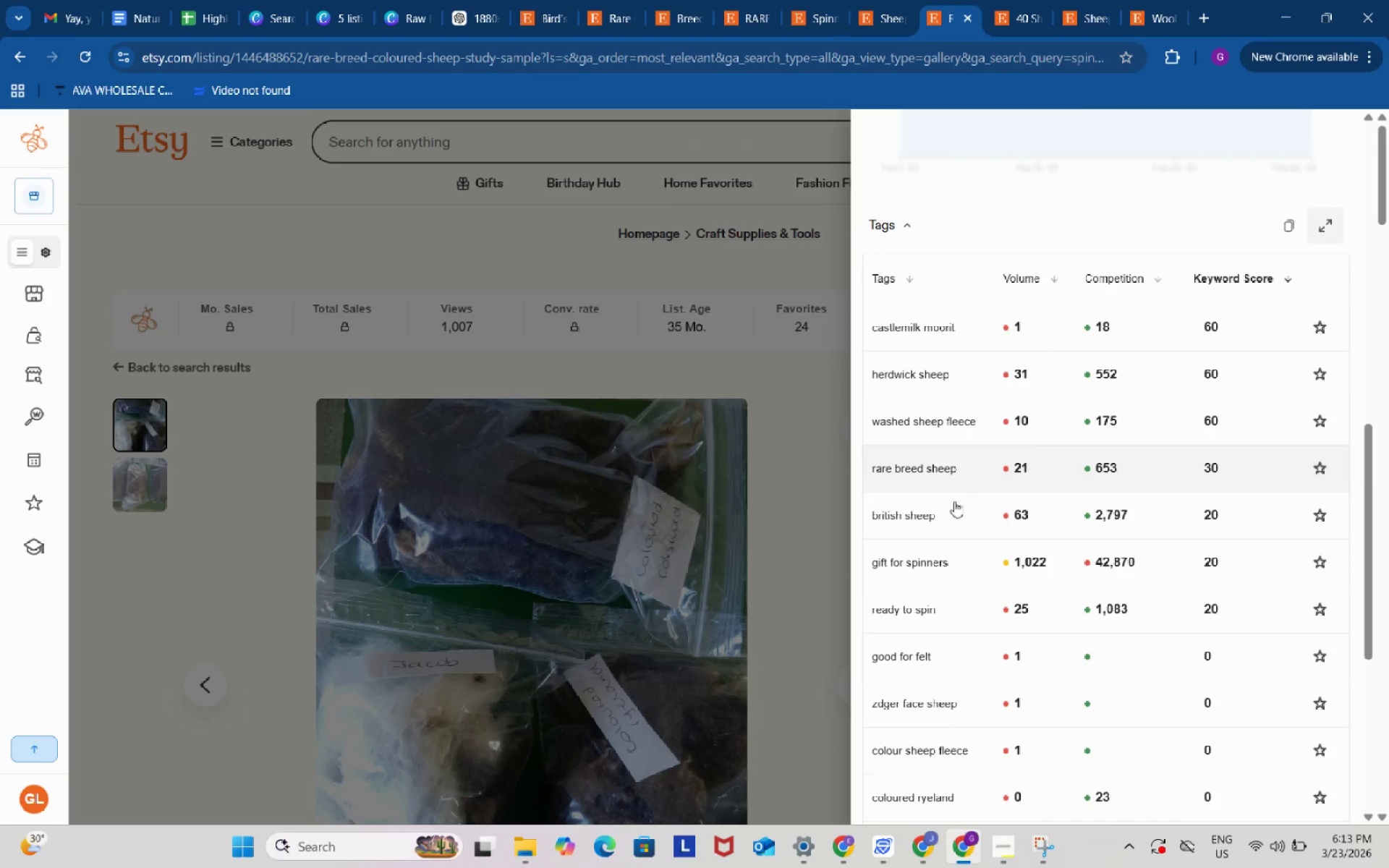 
left_click([925, 562])
 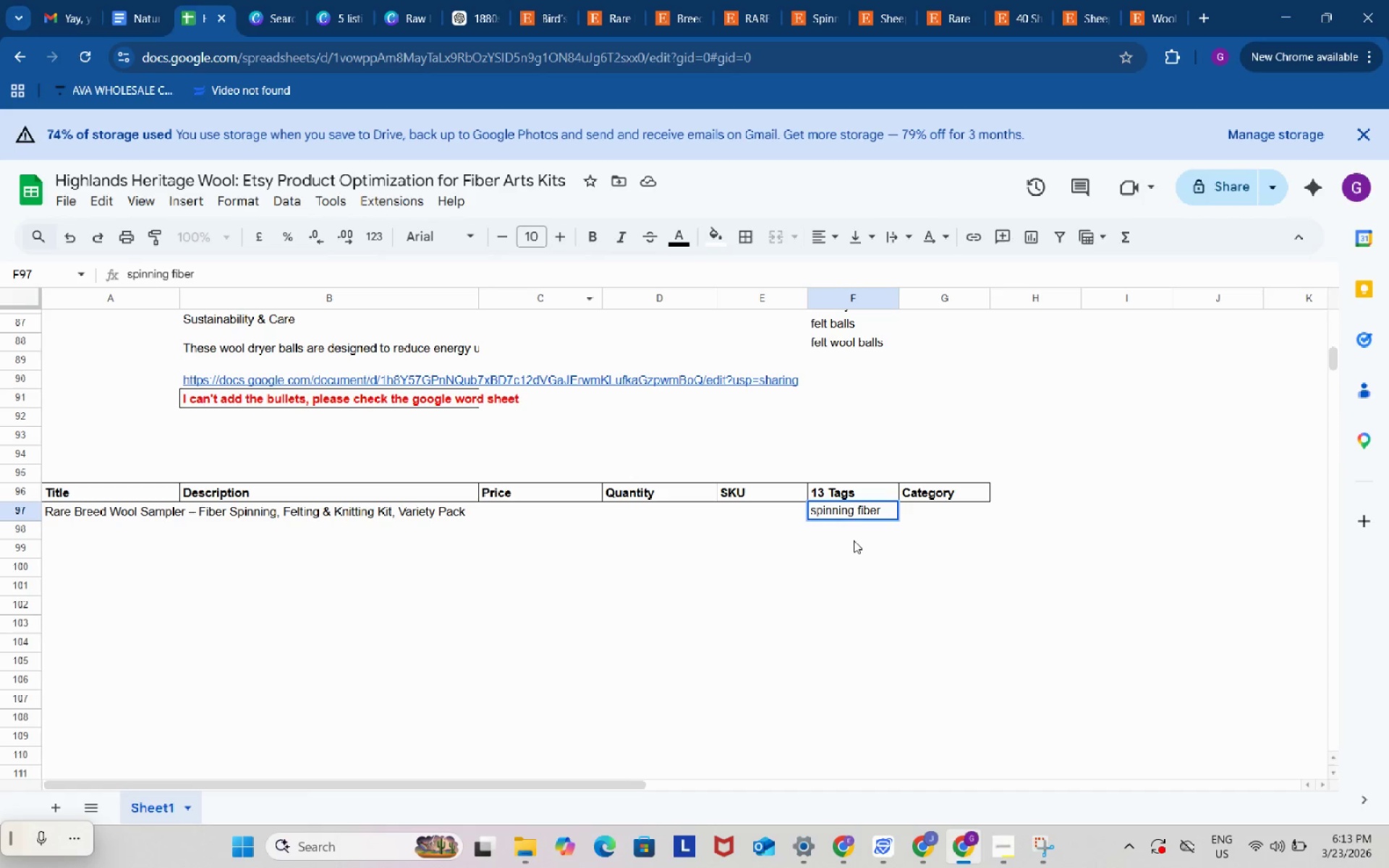 
left_click([854, 533])
 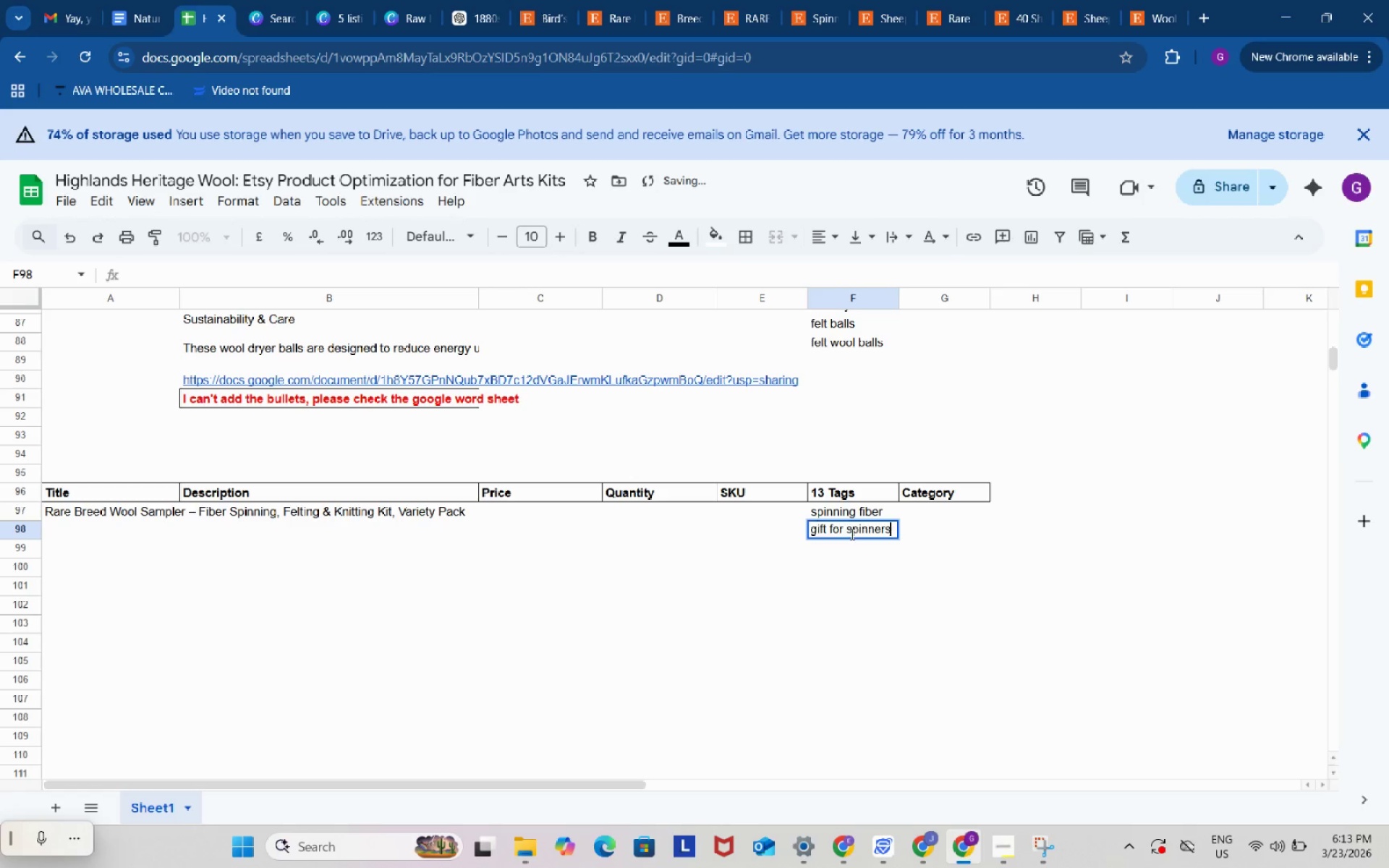 
key(Control+ControlLeft)
 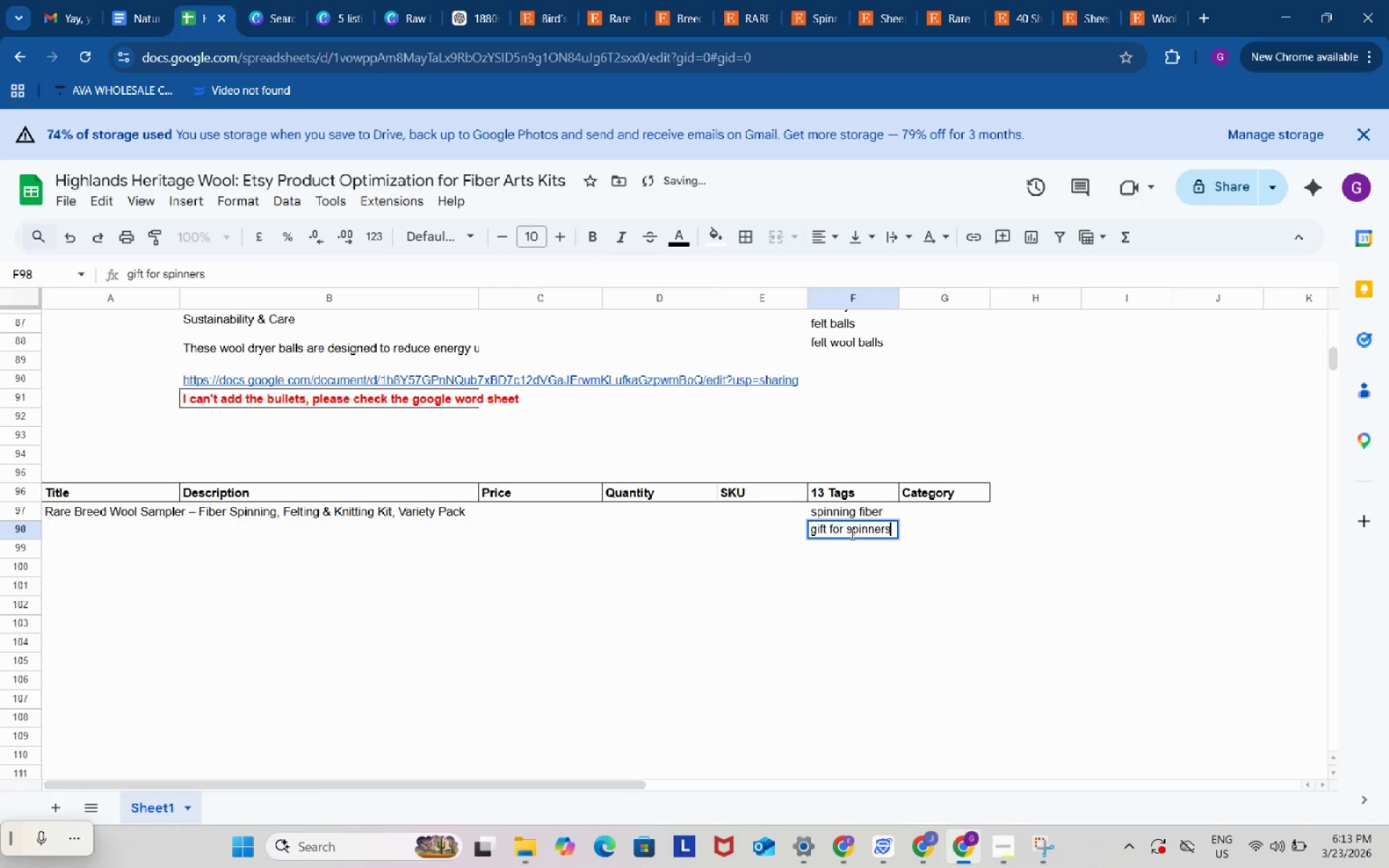 
key(Control+V)
 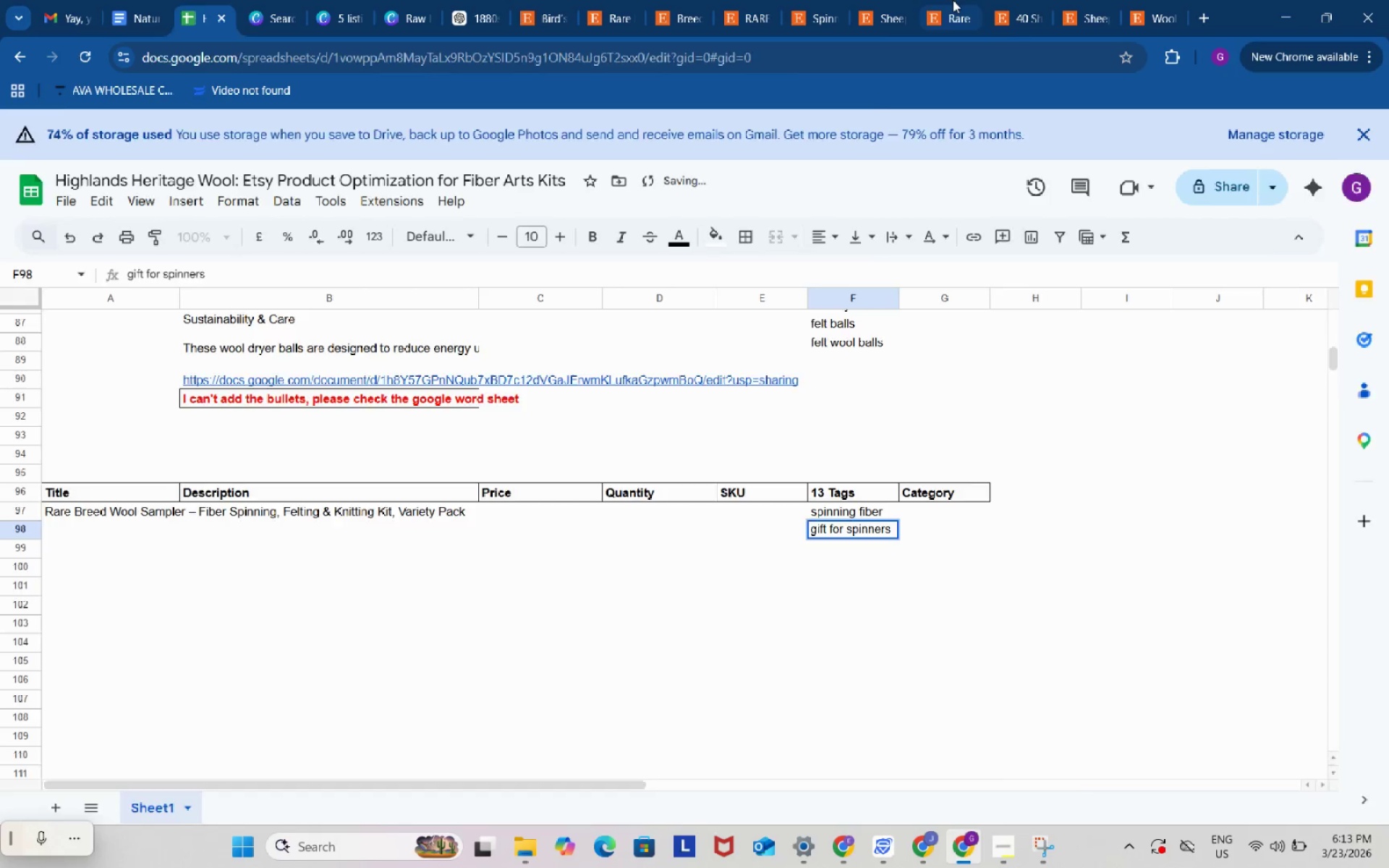 
left_click_drag(start_coordinate=[953, 0], to_coordinate=[950, 7])
 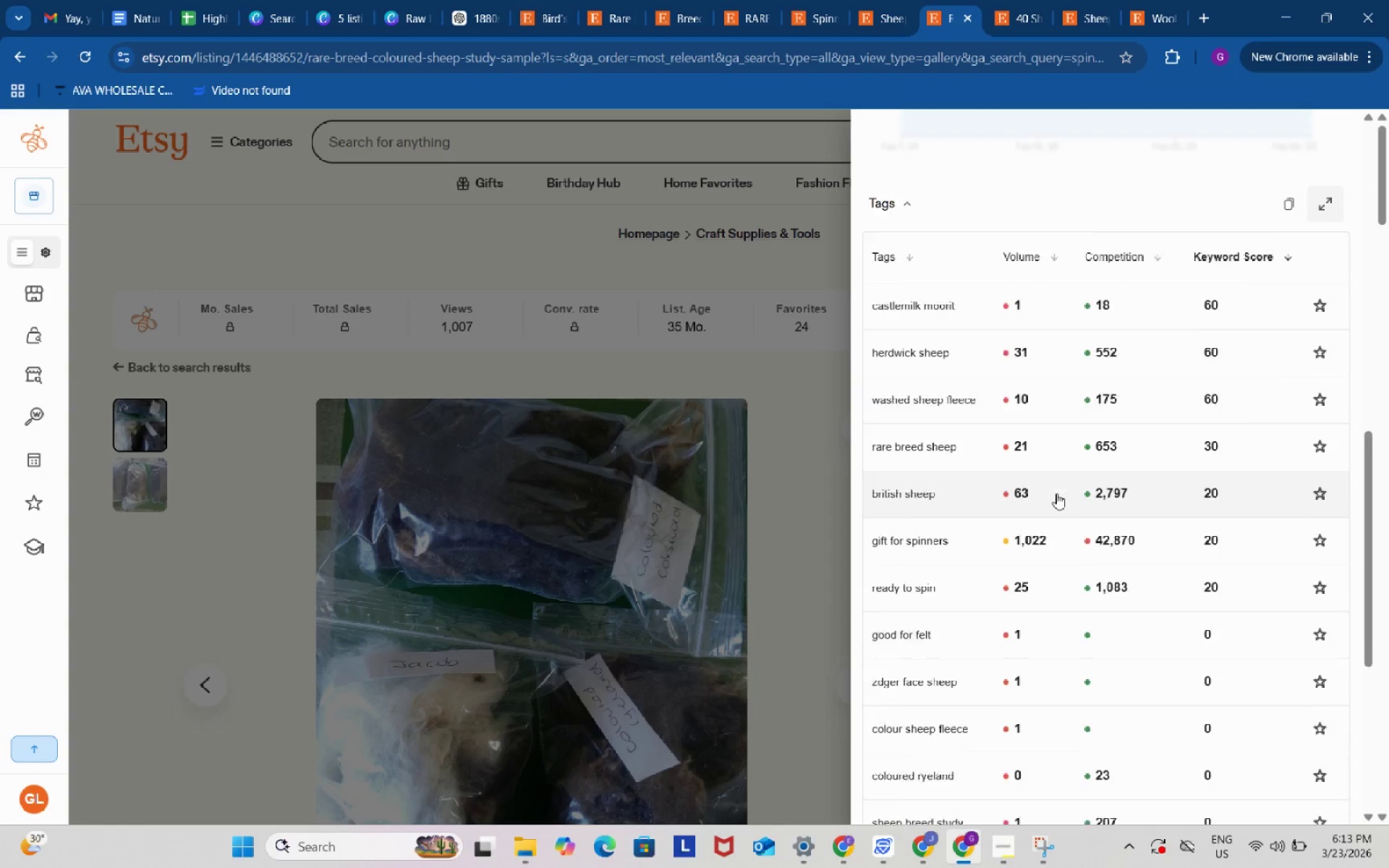 
scroll: coordinate [1059, 432], scroll_direction: up, amount: 1.0
 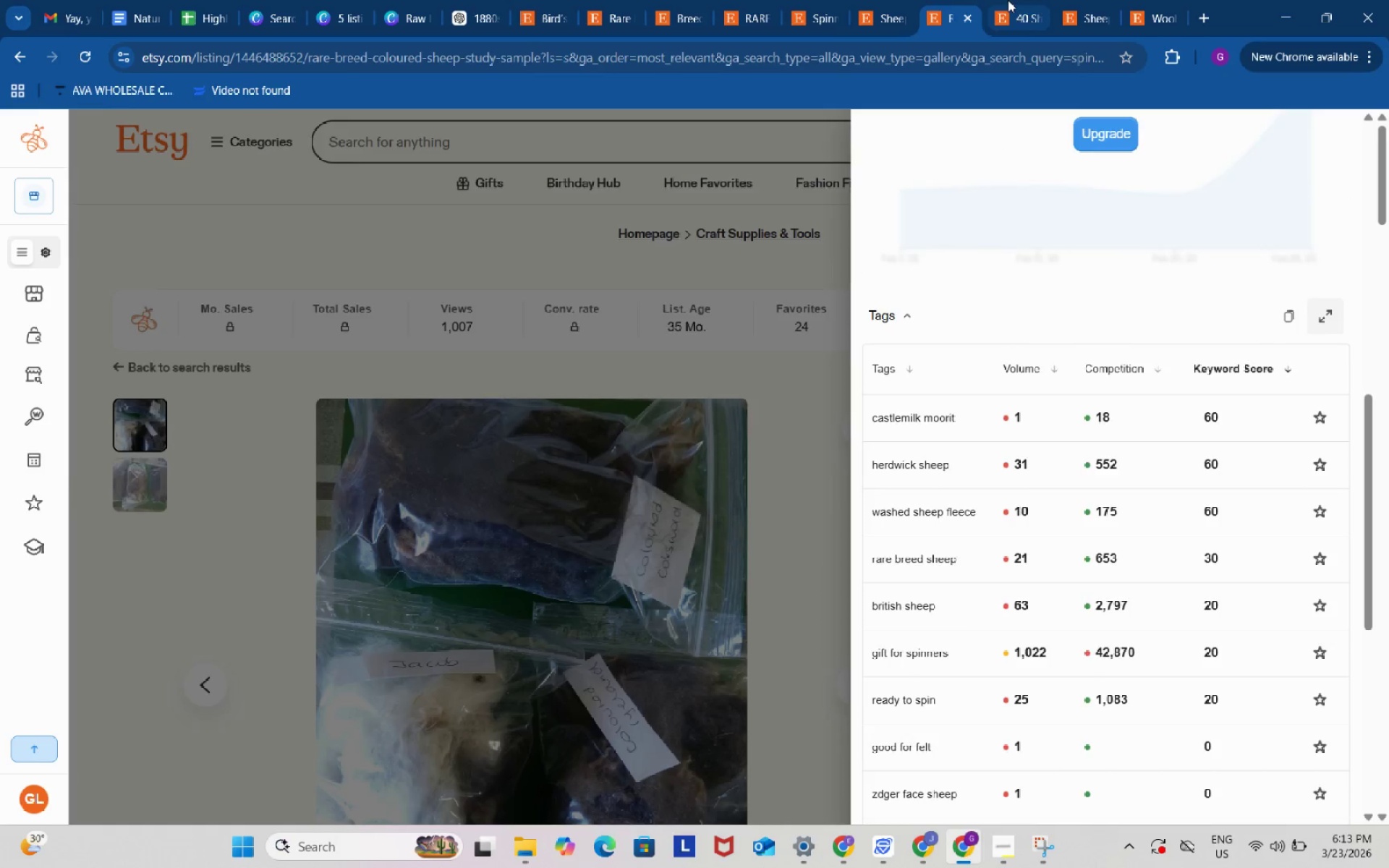 
left_click([1008, 0])
 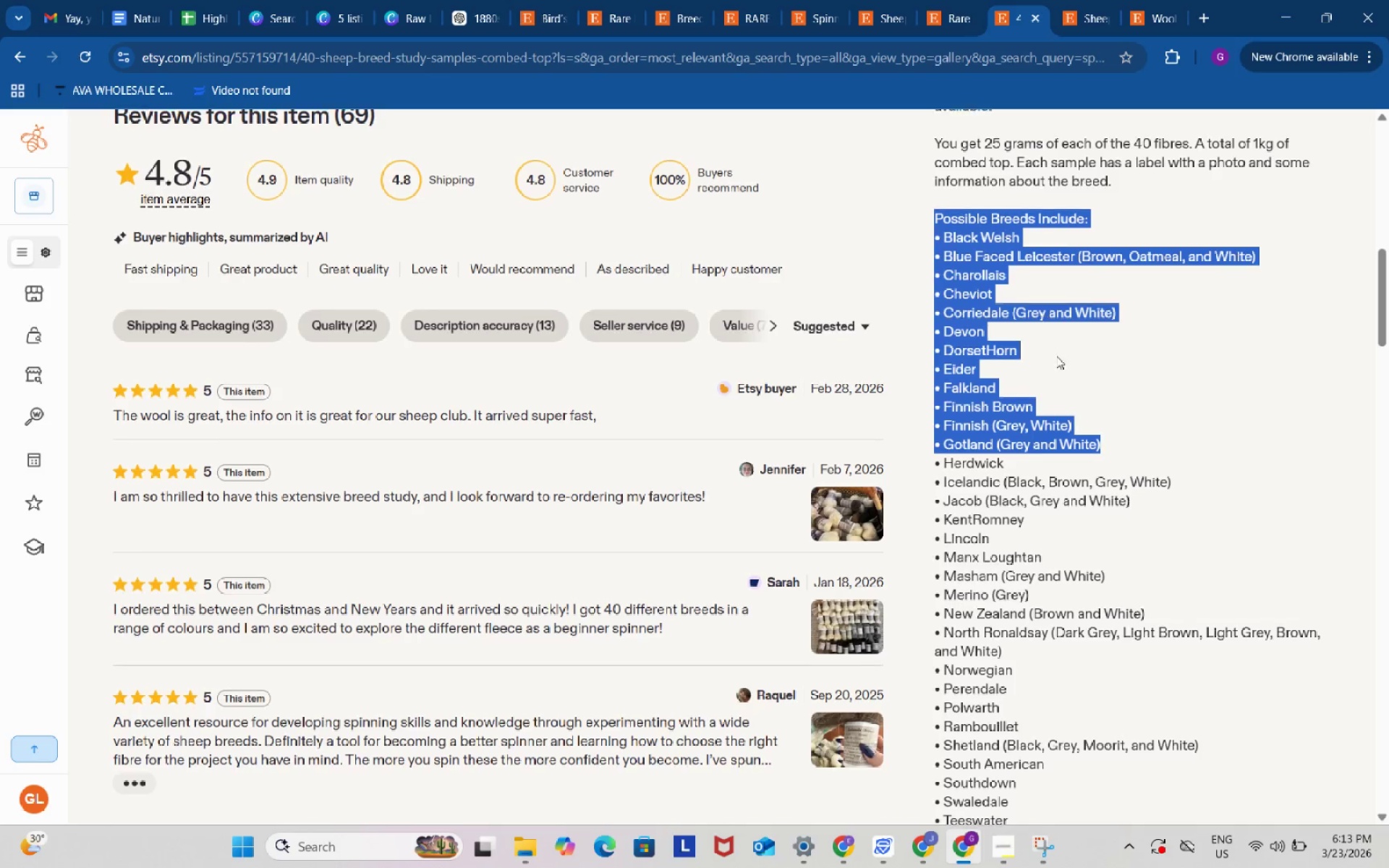 
scroll: coordinate [1055, 355], scroll_direction: up, amount: 8.0
 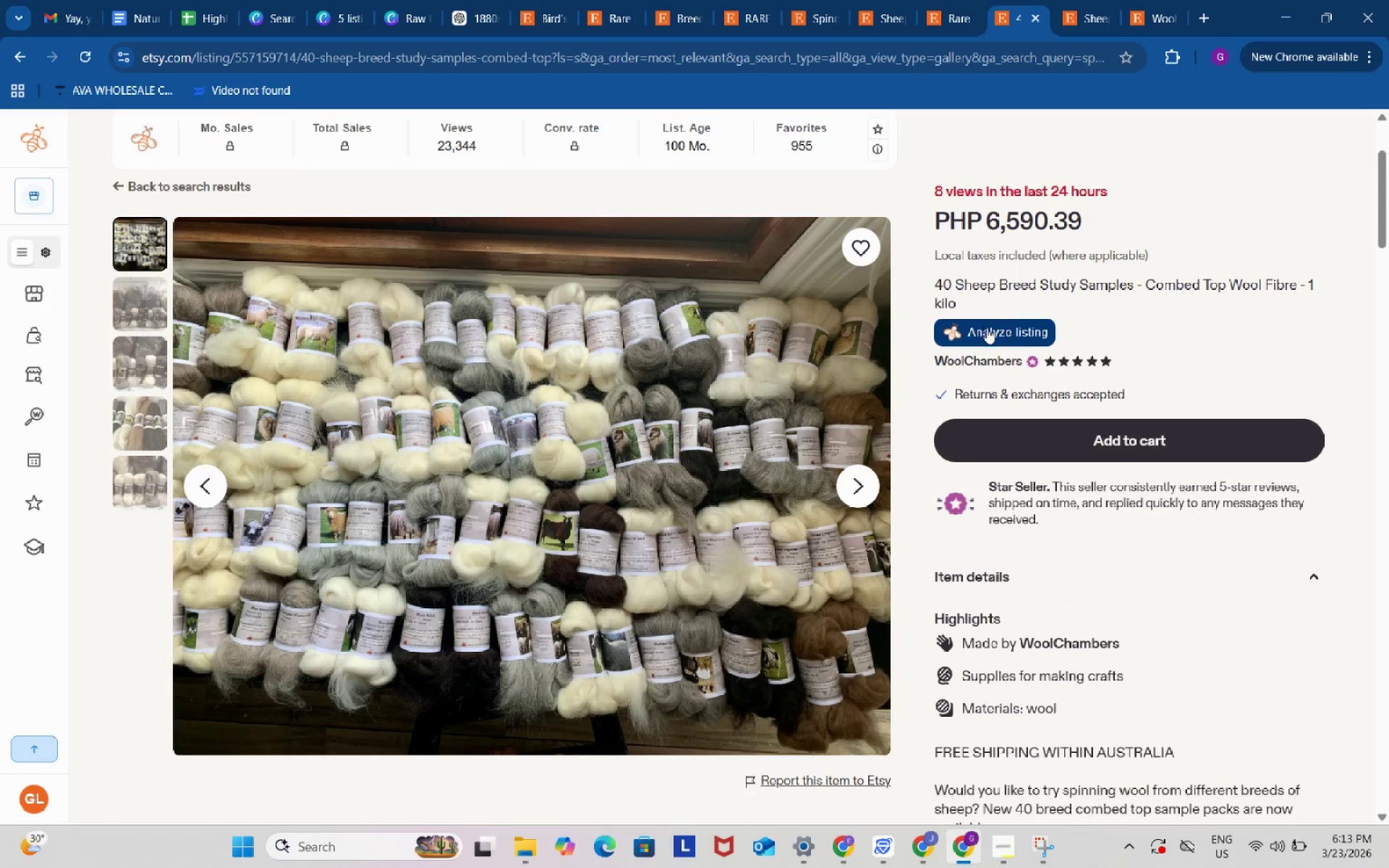 
left_click([987, 328])
 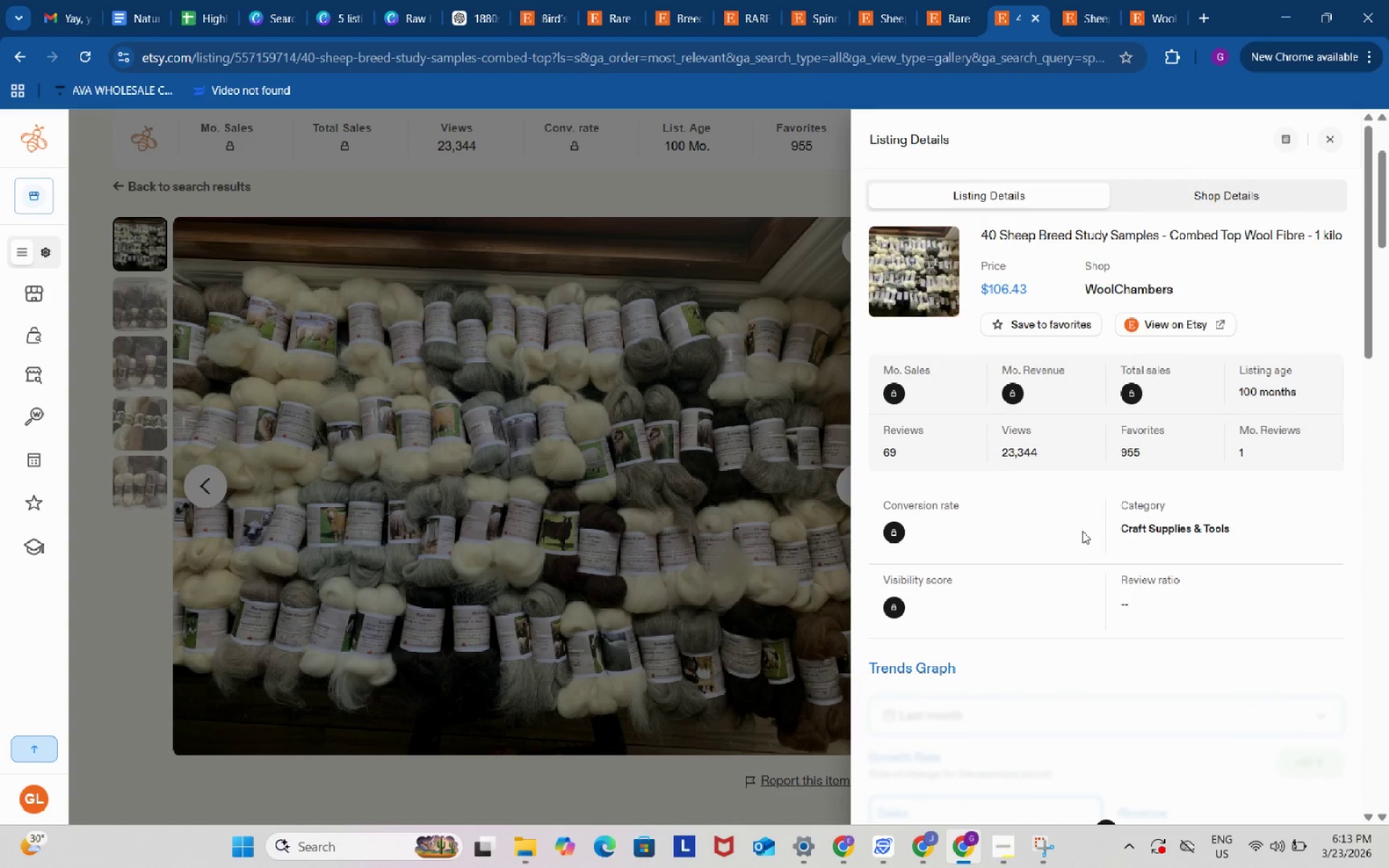 
scroll: coordinate [1082, 531], scroll_direction: down, amount: 9.0
 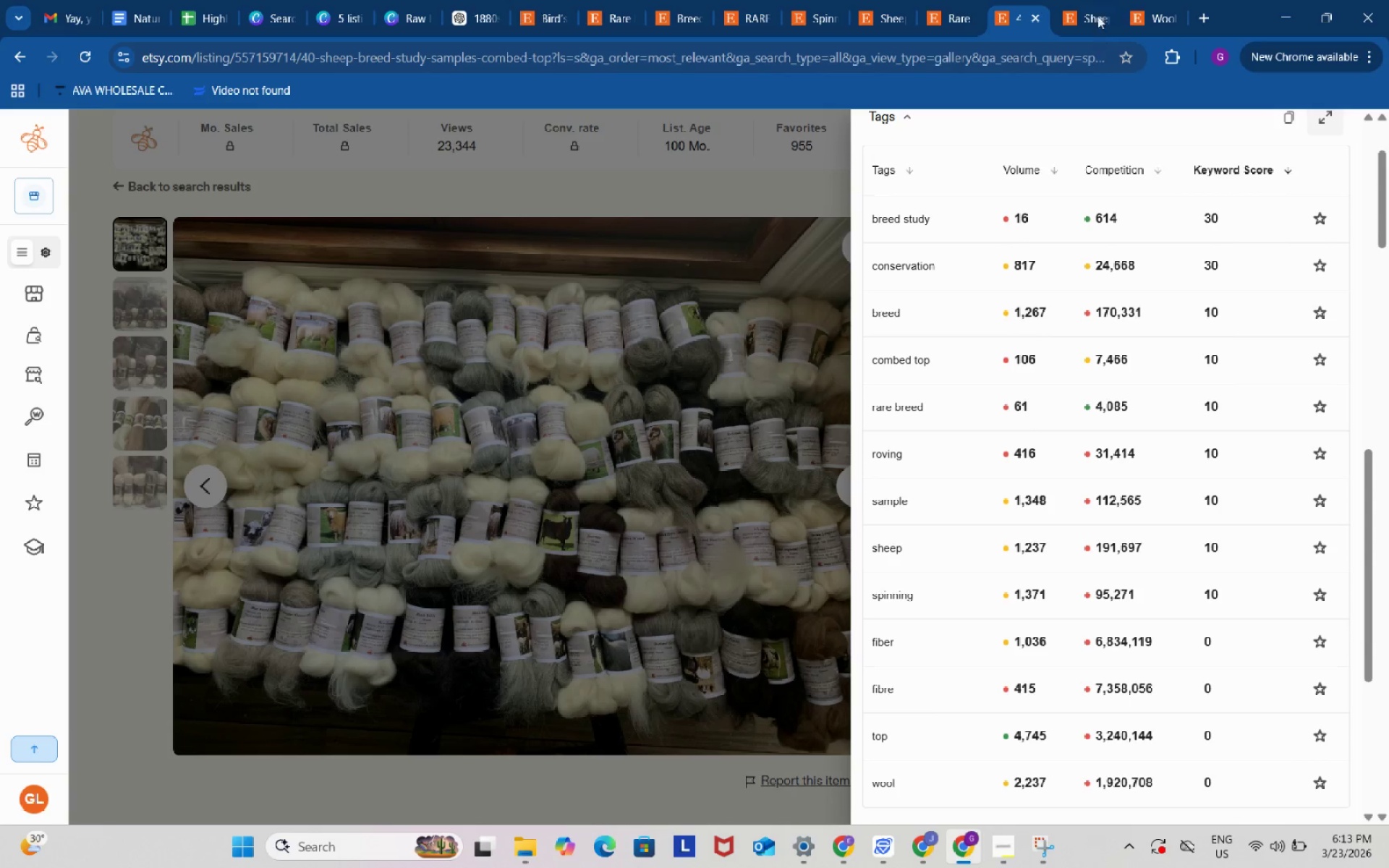 
left_click([1096, 0])
 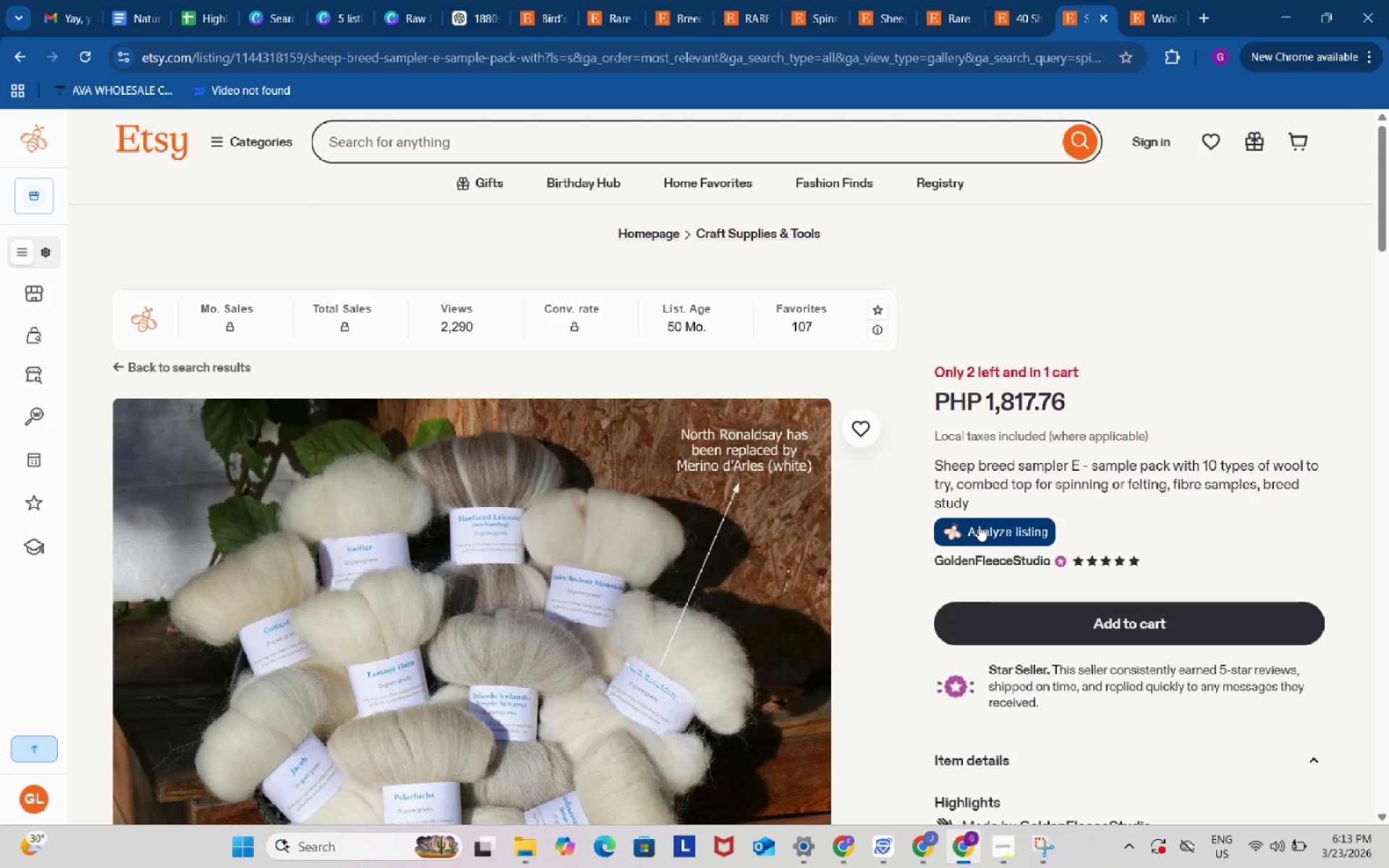 
left_click([979, 525])
 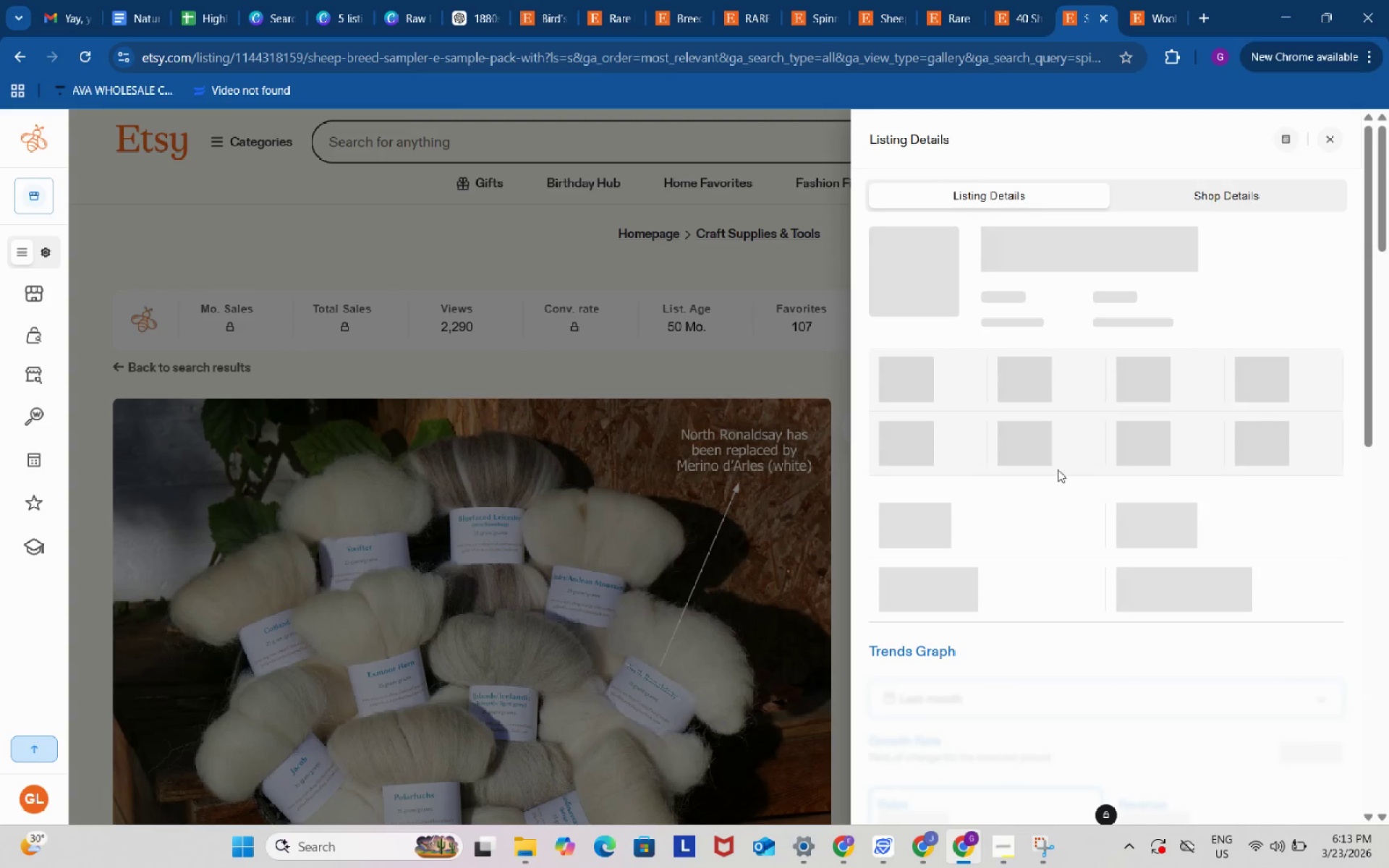 
scroll: coordinate [1176, 566], scroll_direction: down, amount: 10.0
 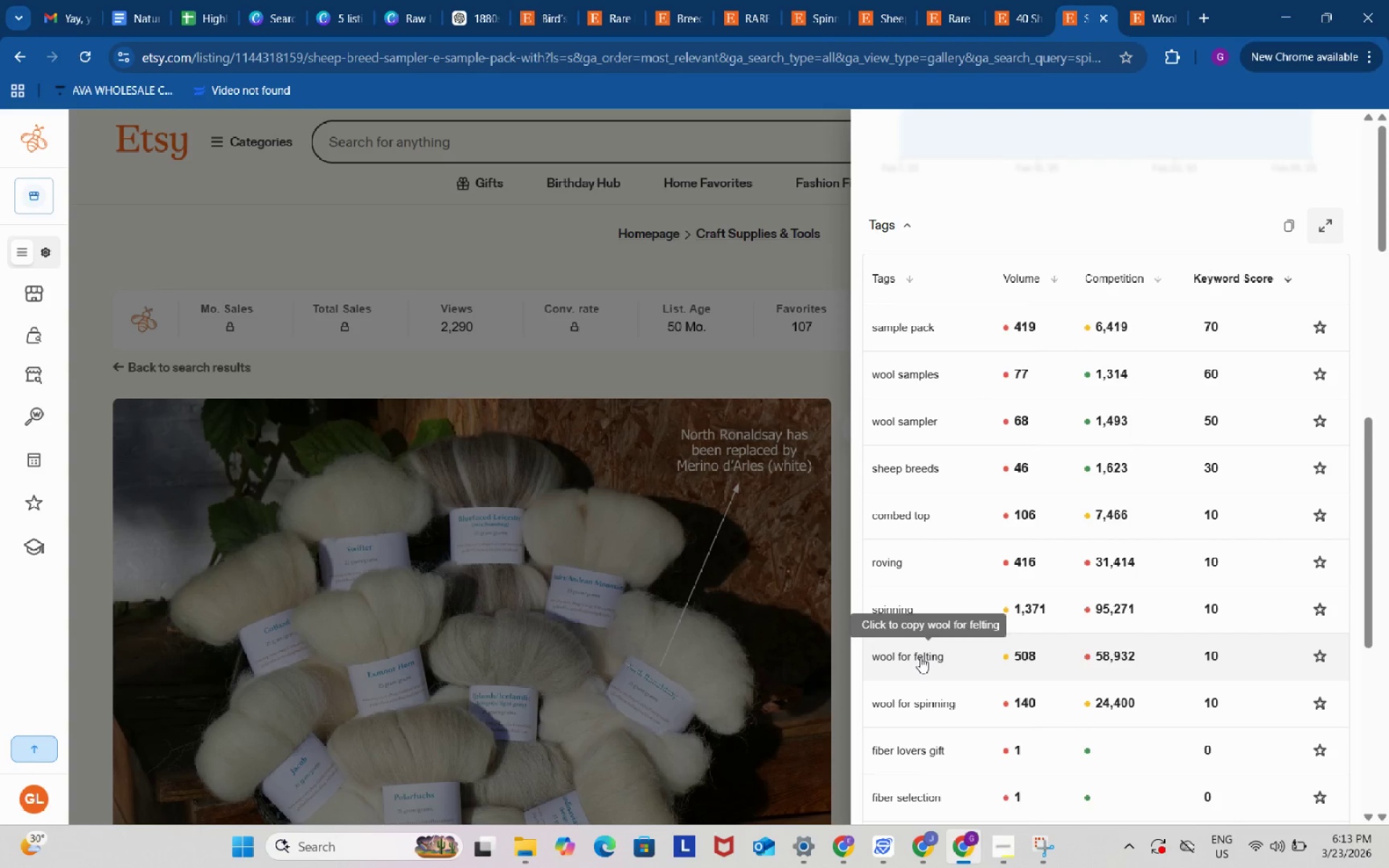 
left_click([920, 657])
 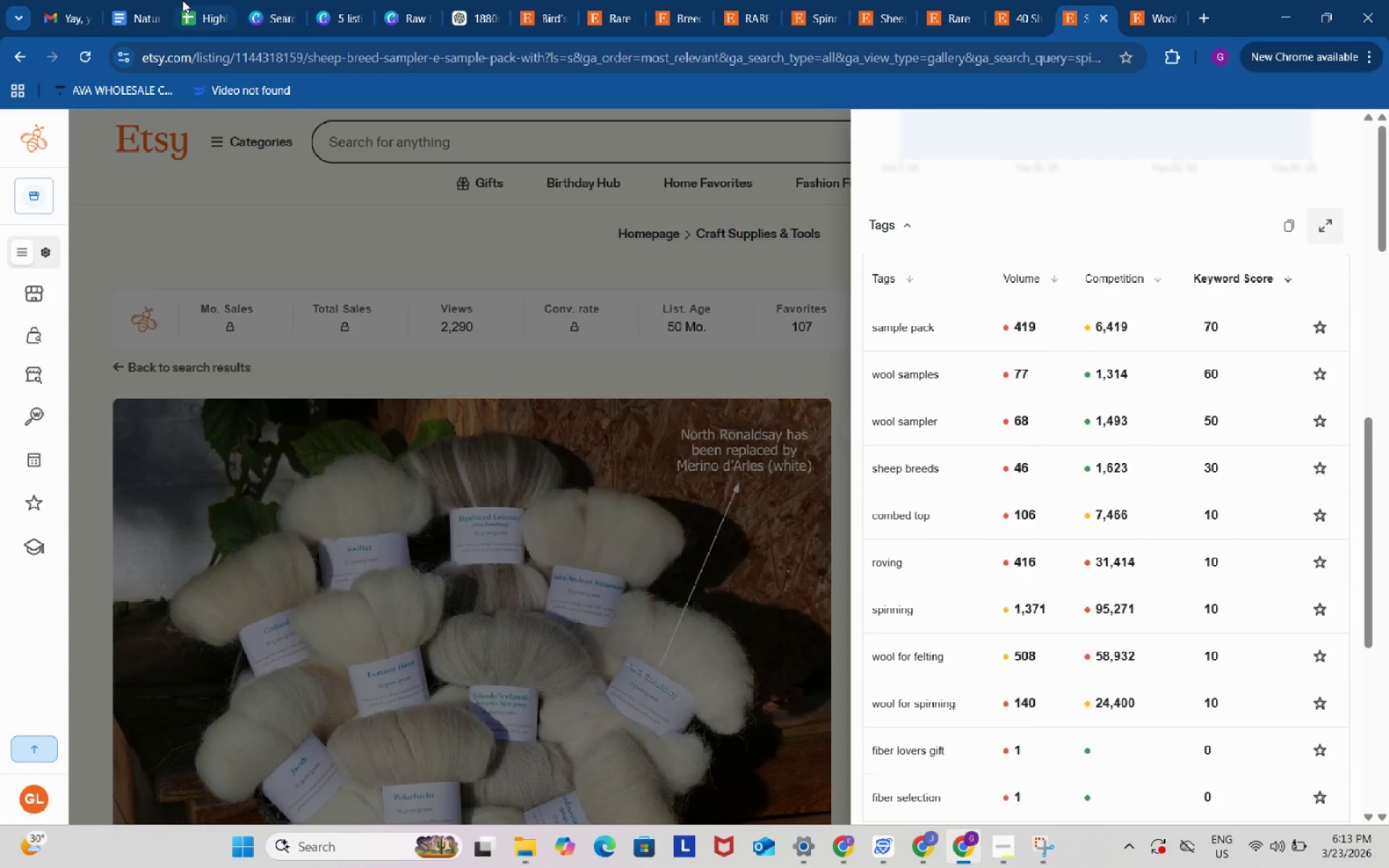 
left_click([182, 0])
 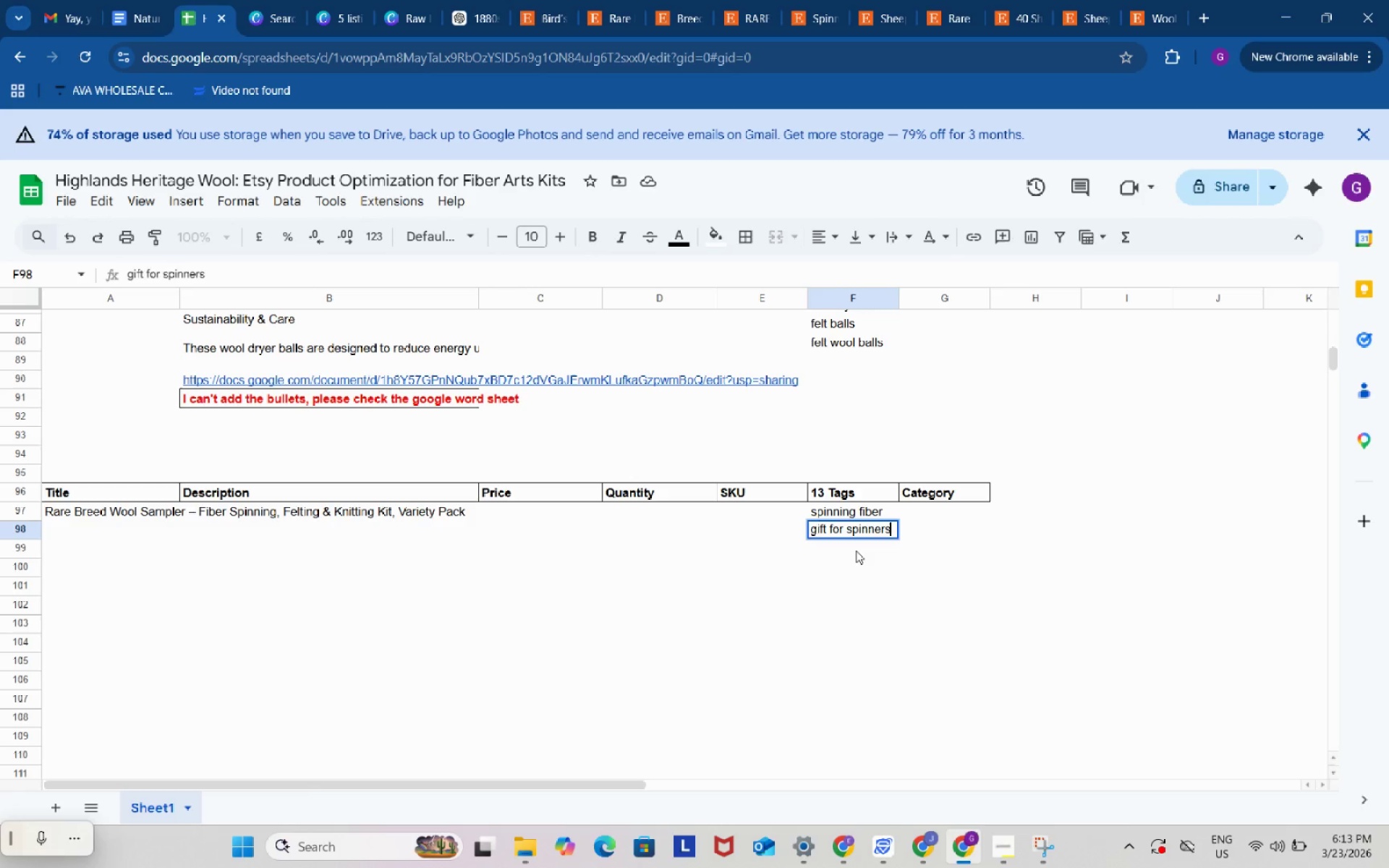 
left_click([856, 550])
 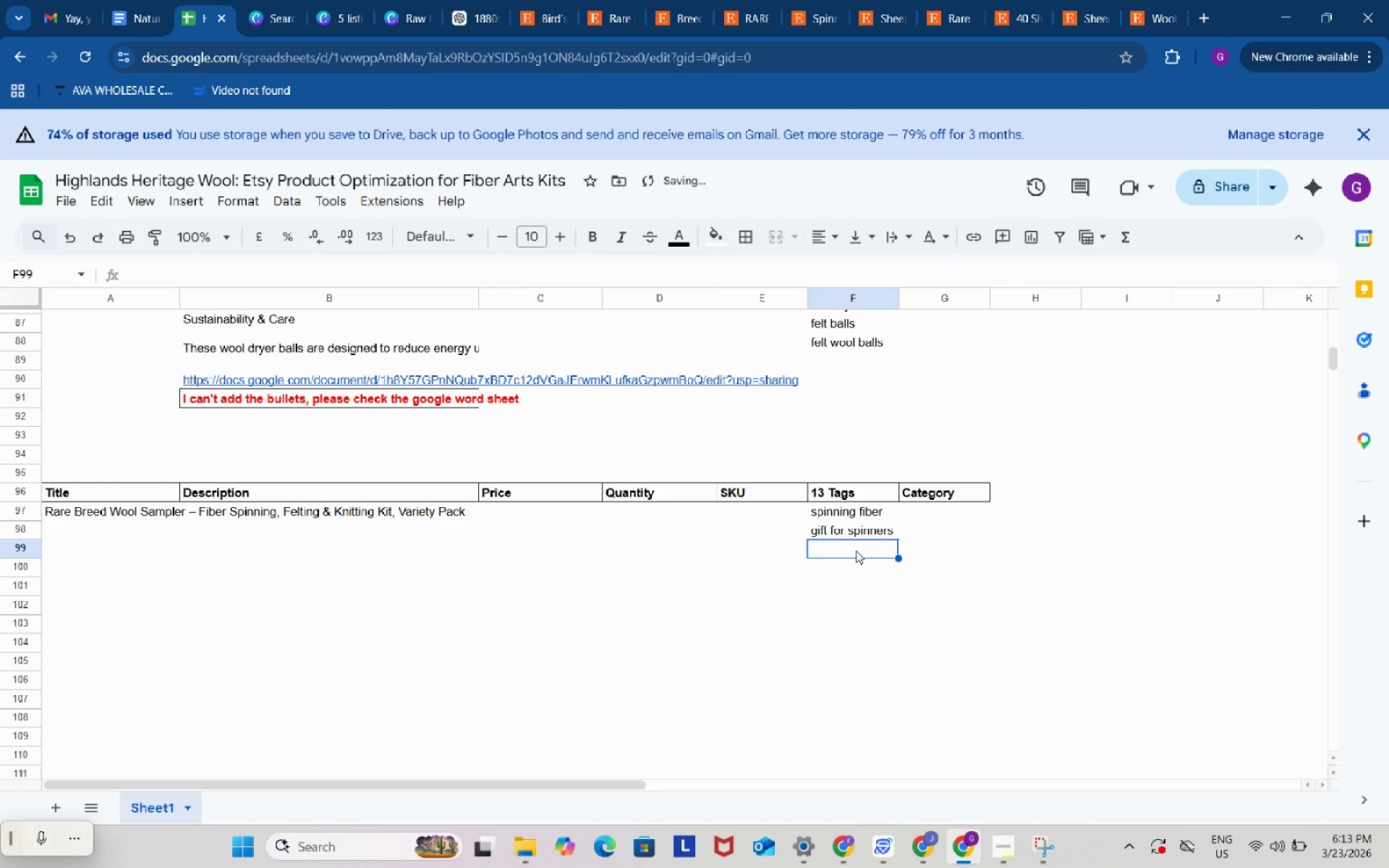 
key(Control+ControlLeft)
 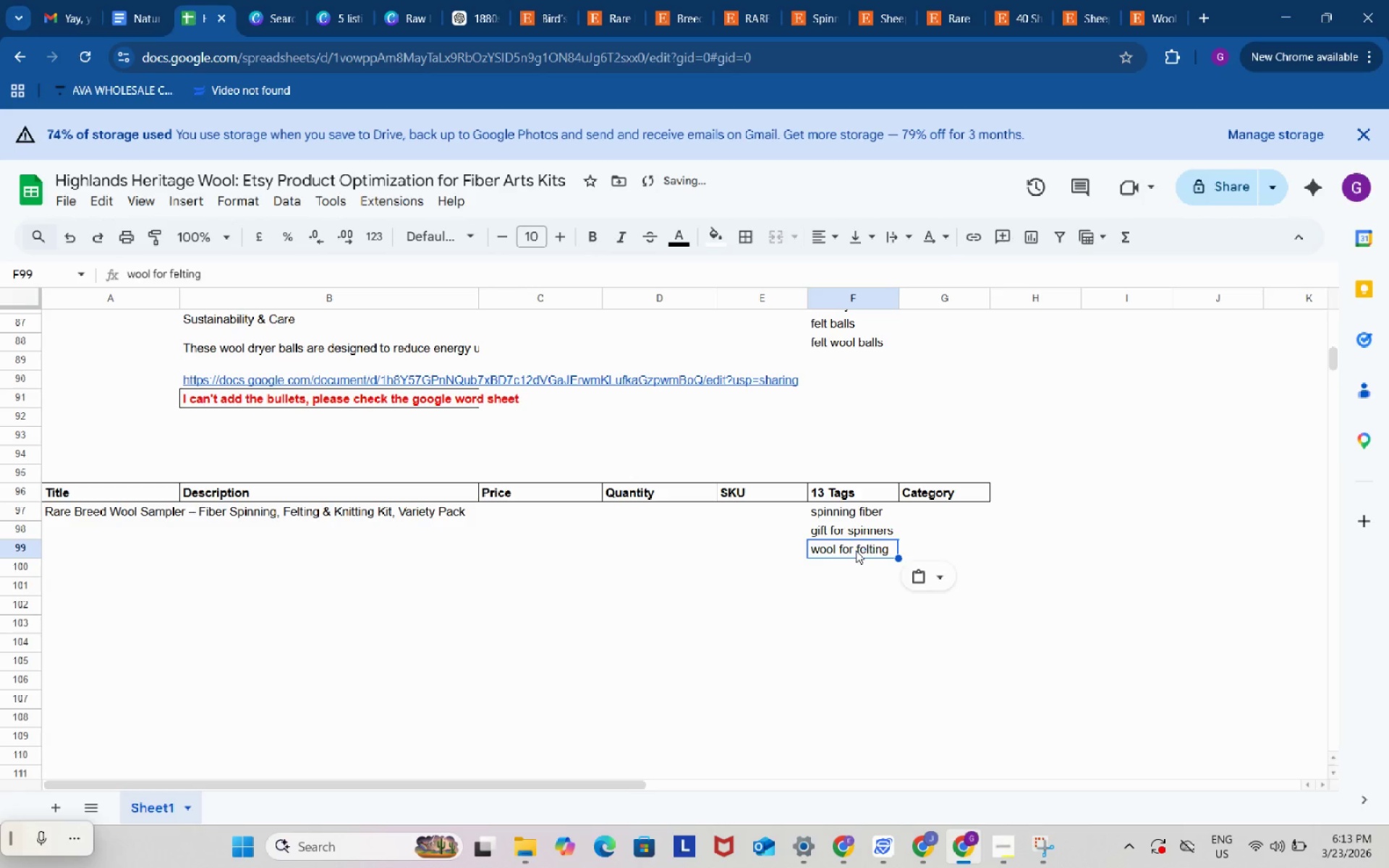 
key(Control+V)
 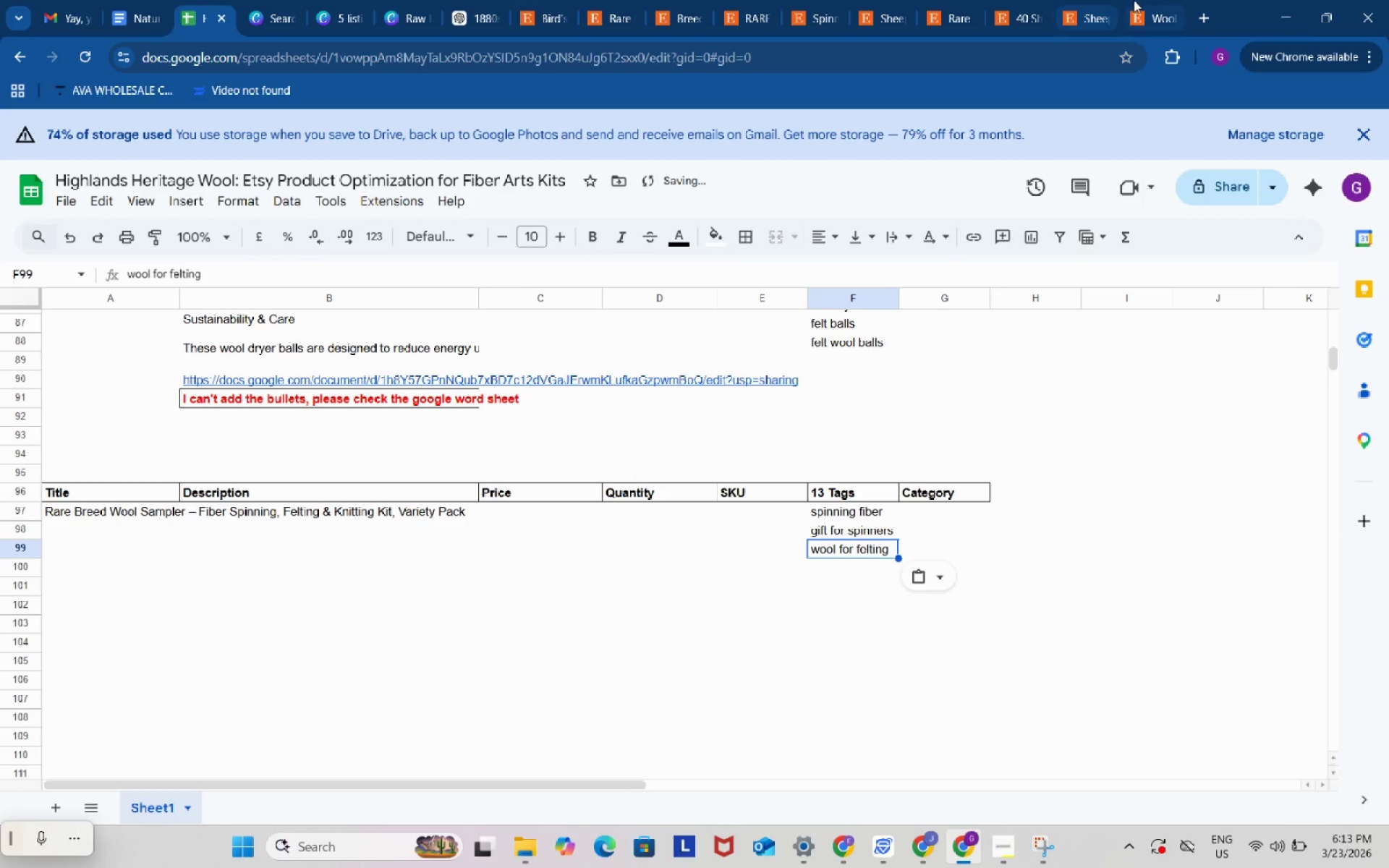 
left_click([1134, 0])
 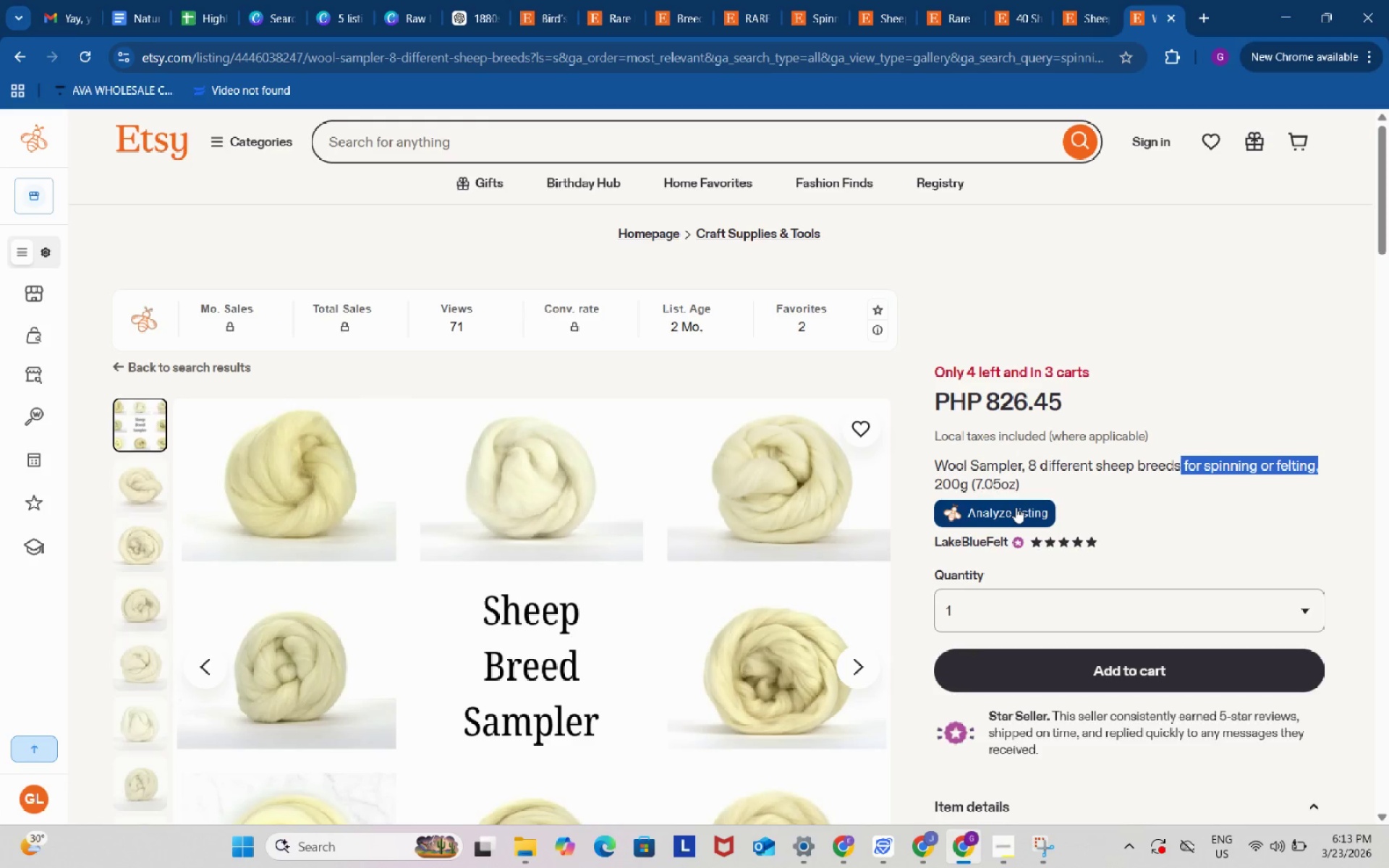 
left_click([1016, 508])
 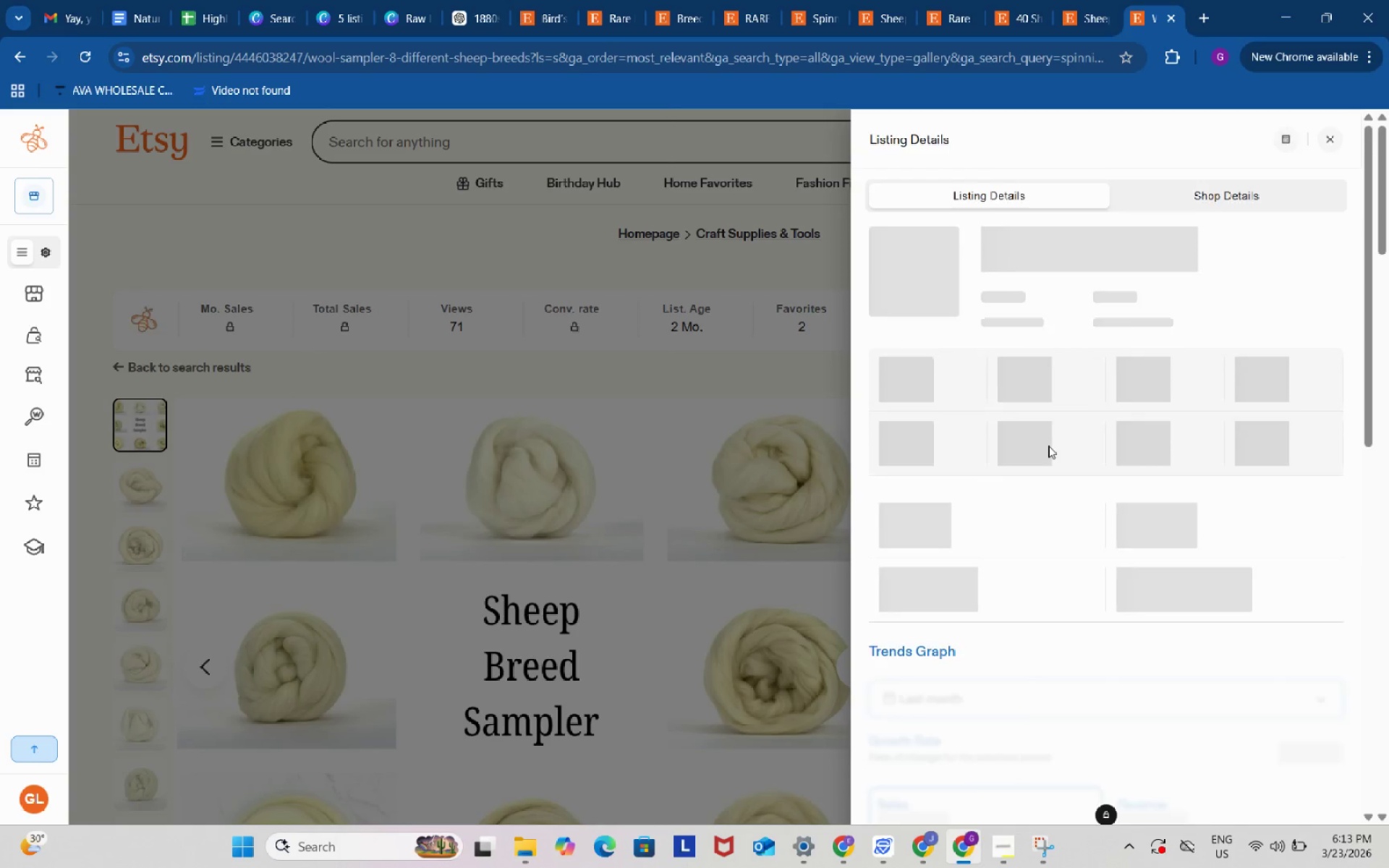 
scroll: coordinate [1048, 446], scroll_direction: down, amount: 9.0
 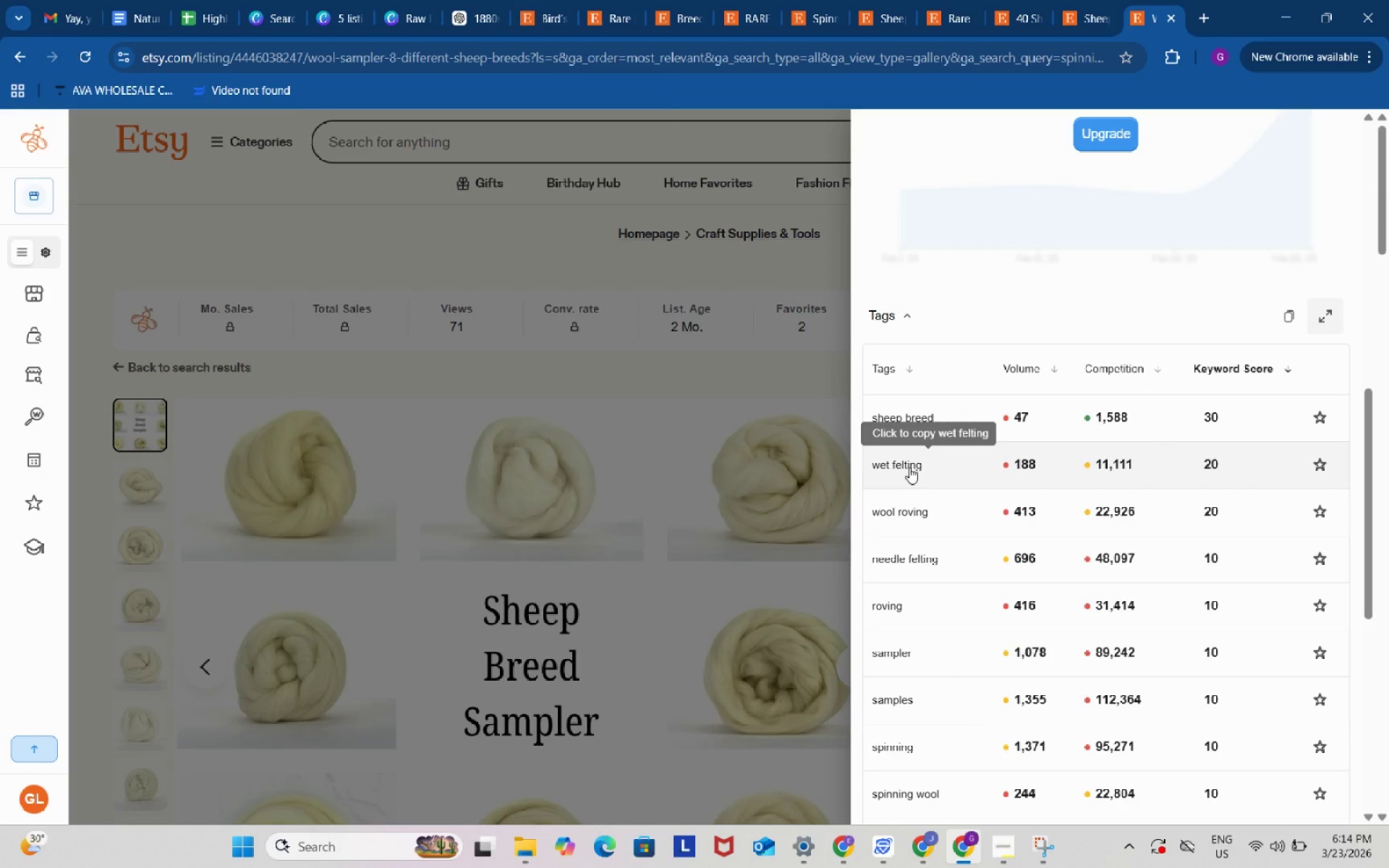 
left_click([909, 466])
 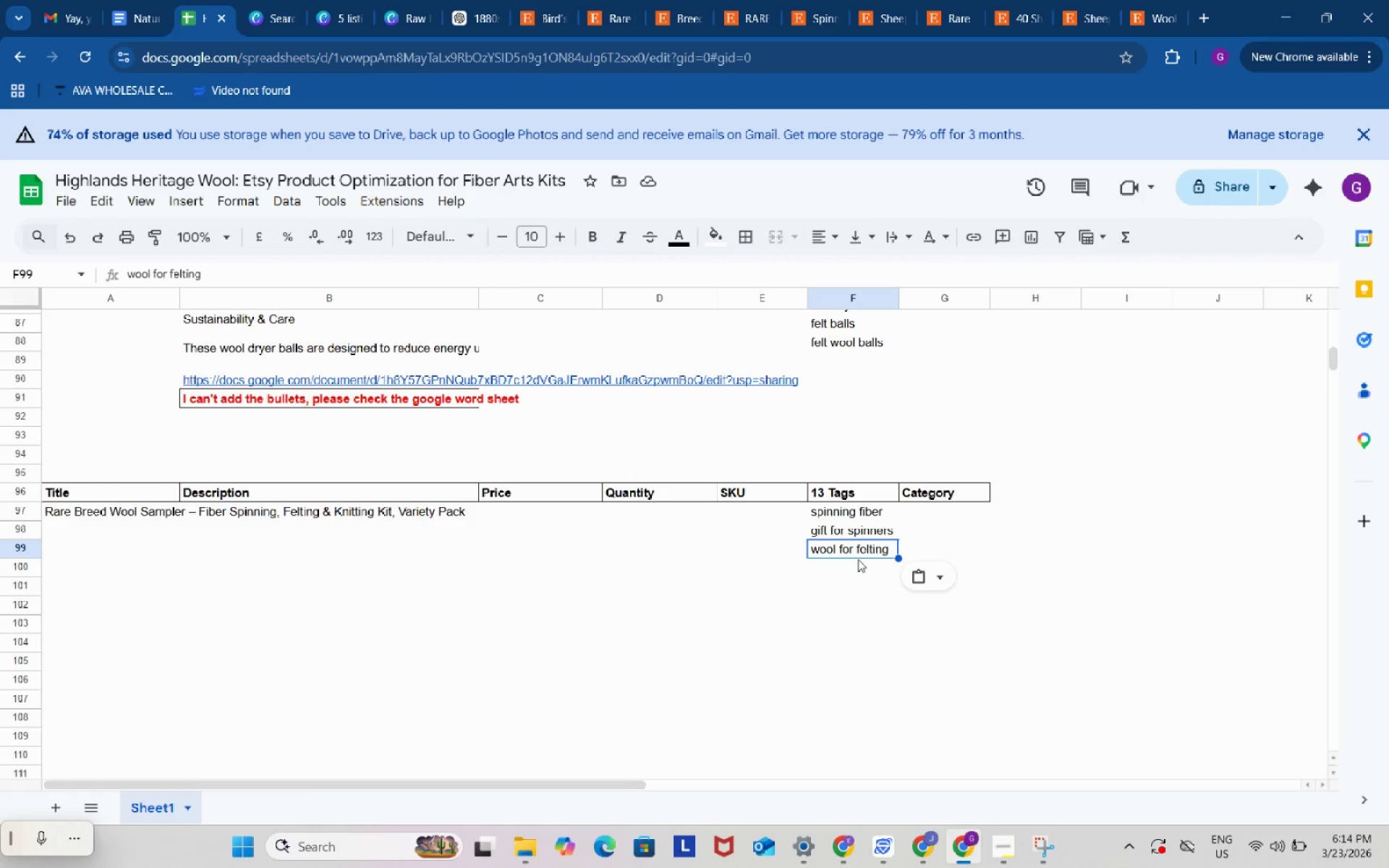 
left_click([862, 566])
 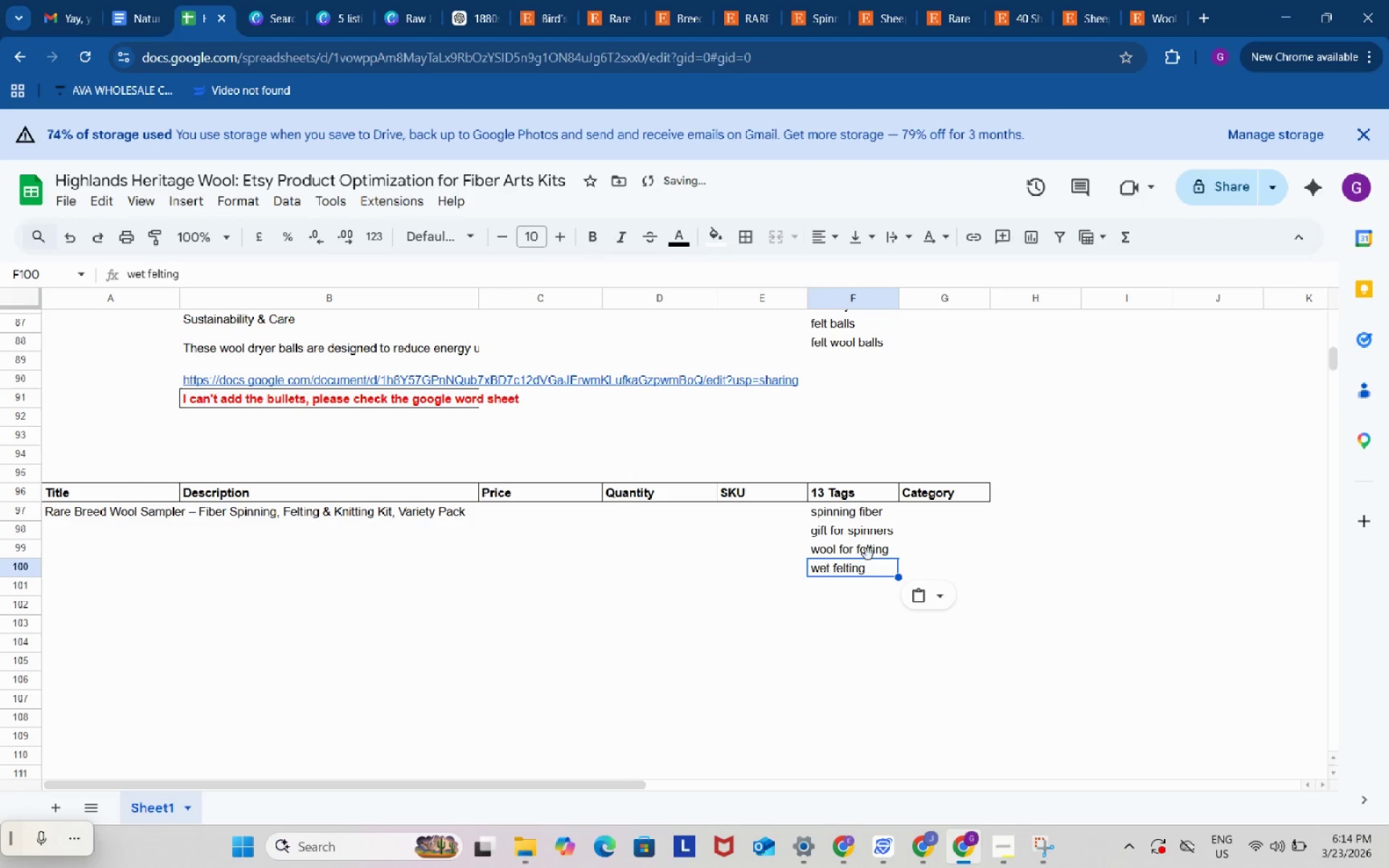 
key(Control+ControlLeft)
 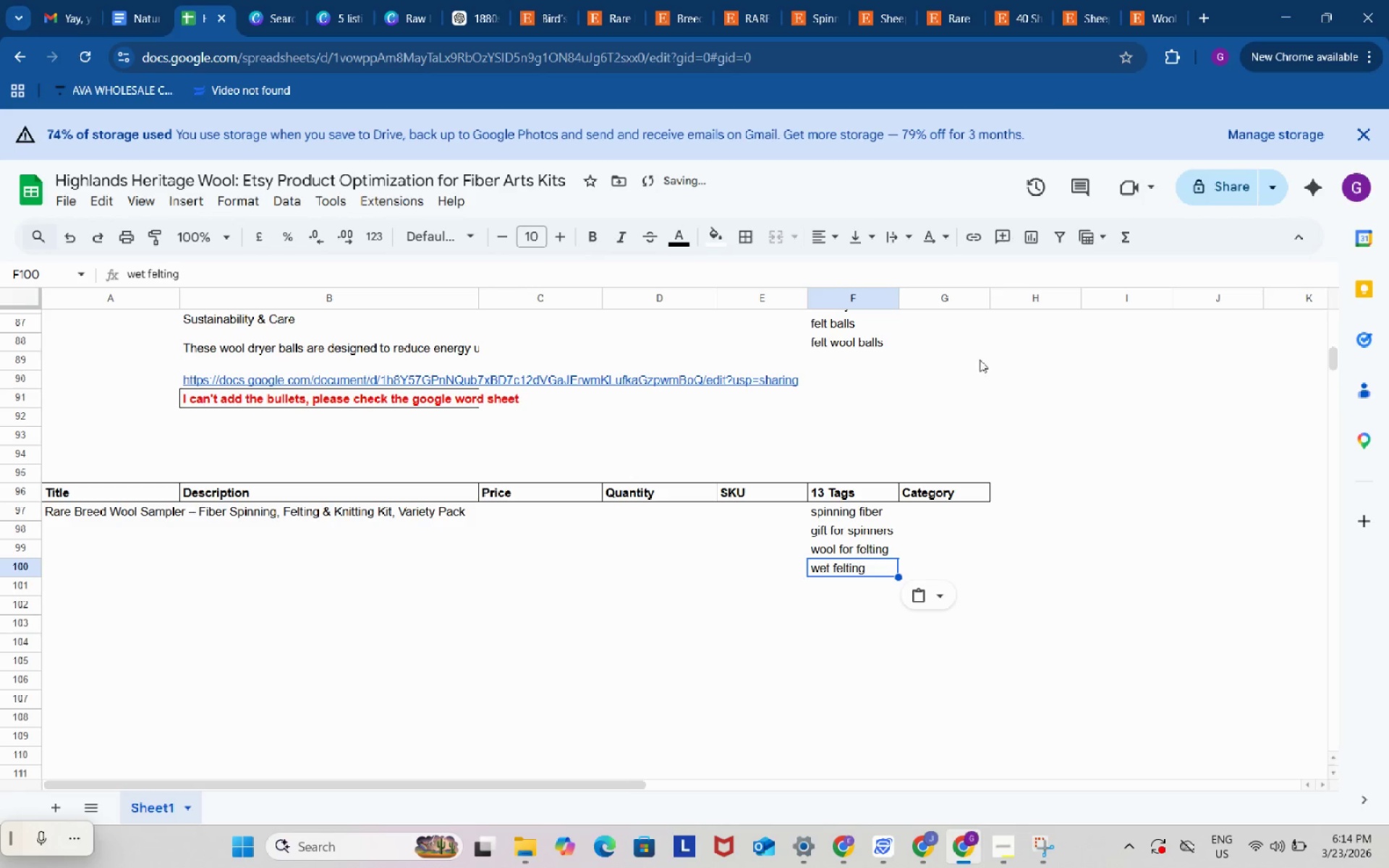 
key(Control+V)
 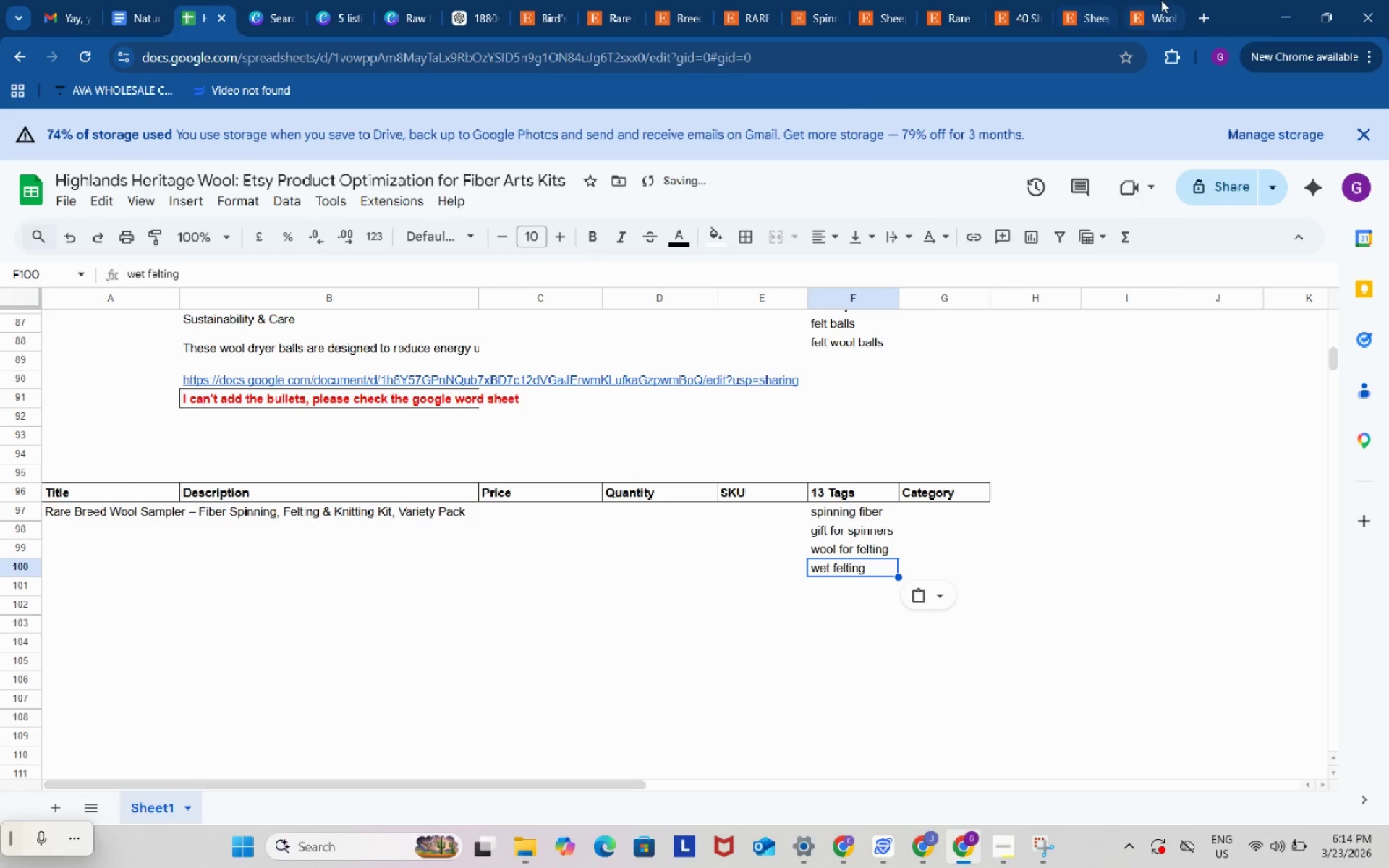 
left_click([1161, 0])
 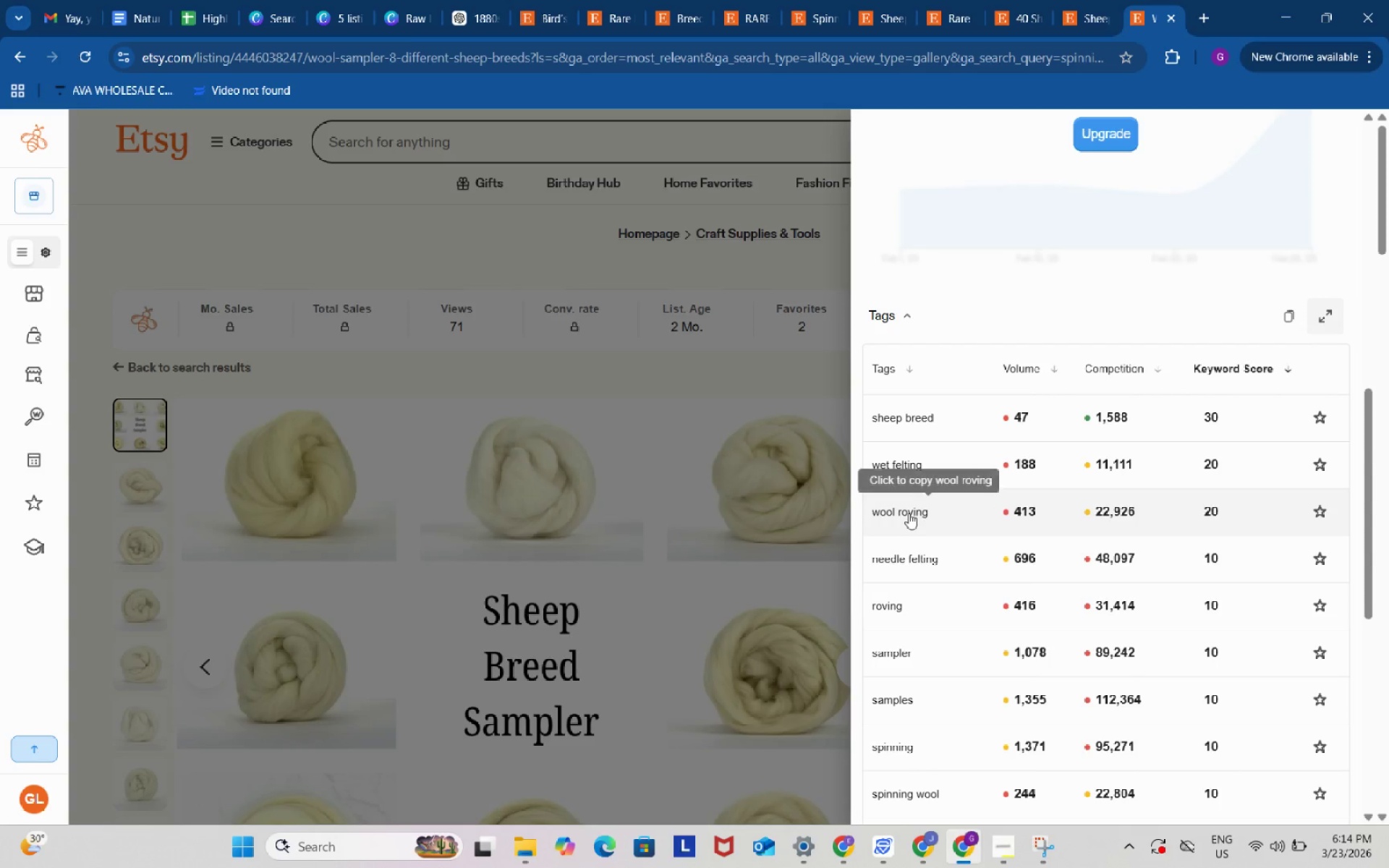 
left_click([909, 513])
 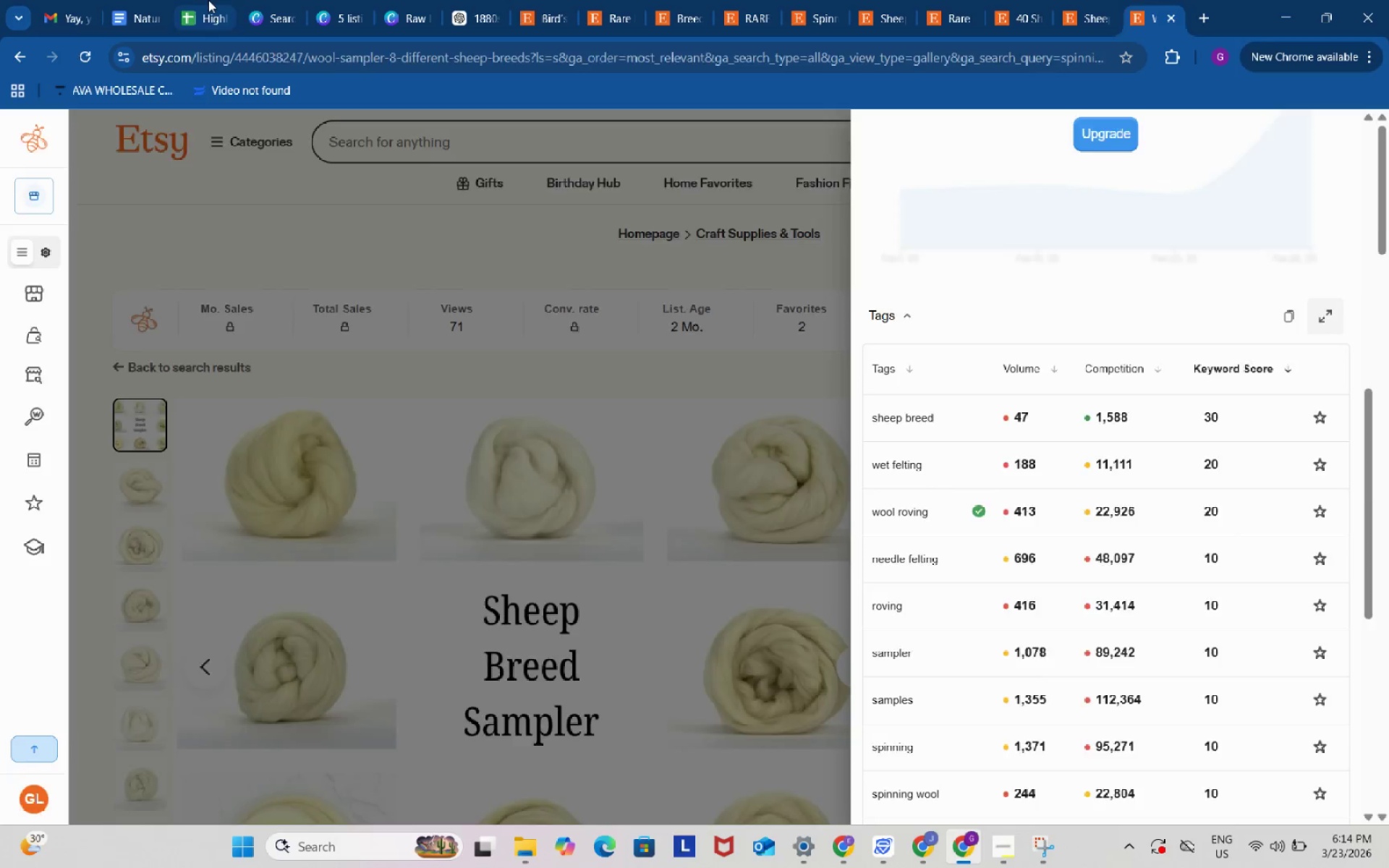 
left_click([208, 0])
 